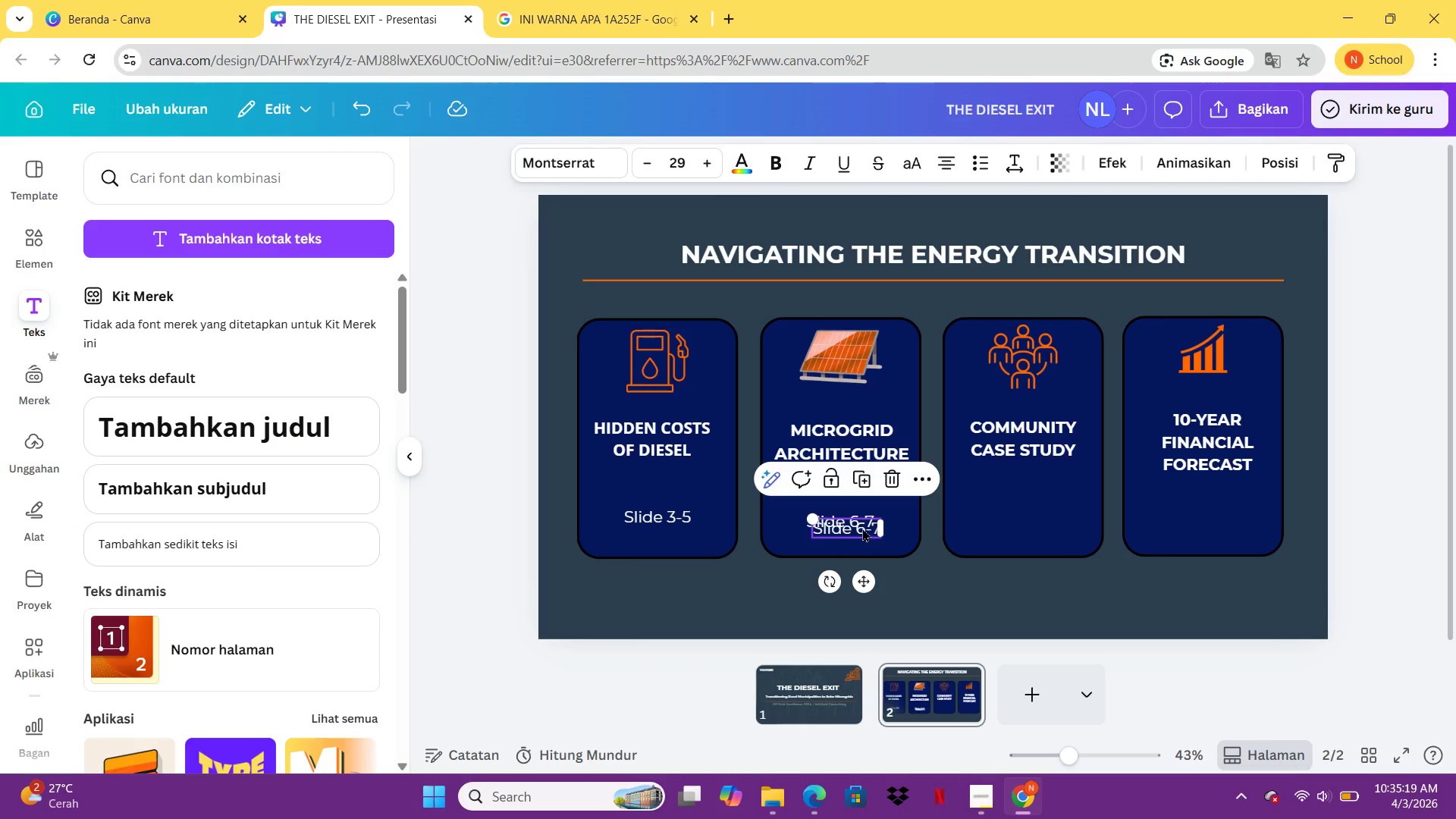 
left_click_drag(start_coordinate=[862, 526], to_coordinate=[1034, 521])
 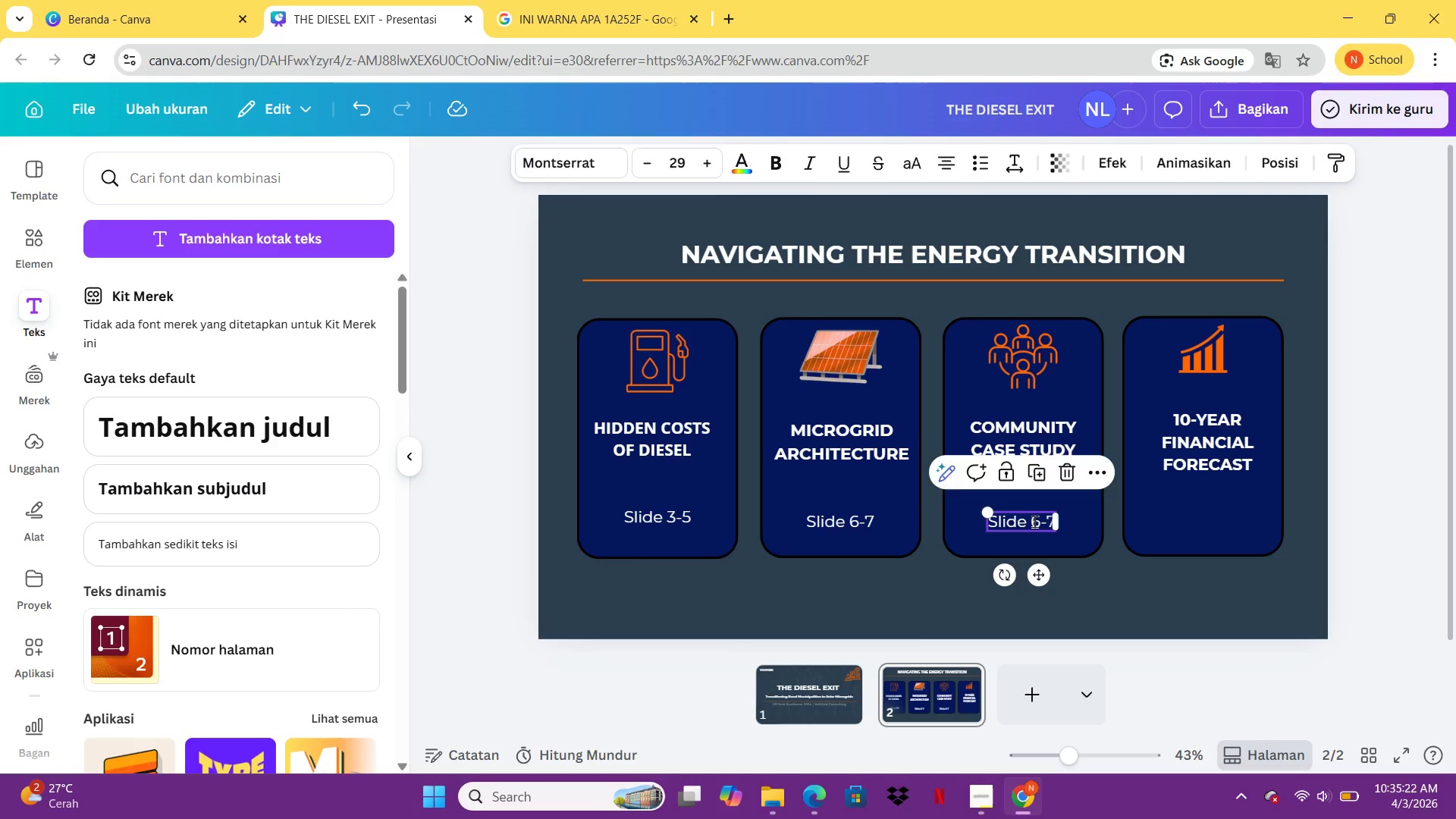 
double_click([1034, 521])
 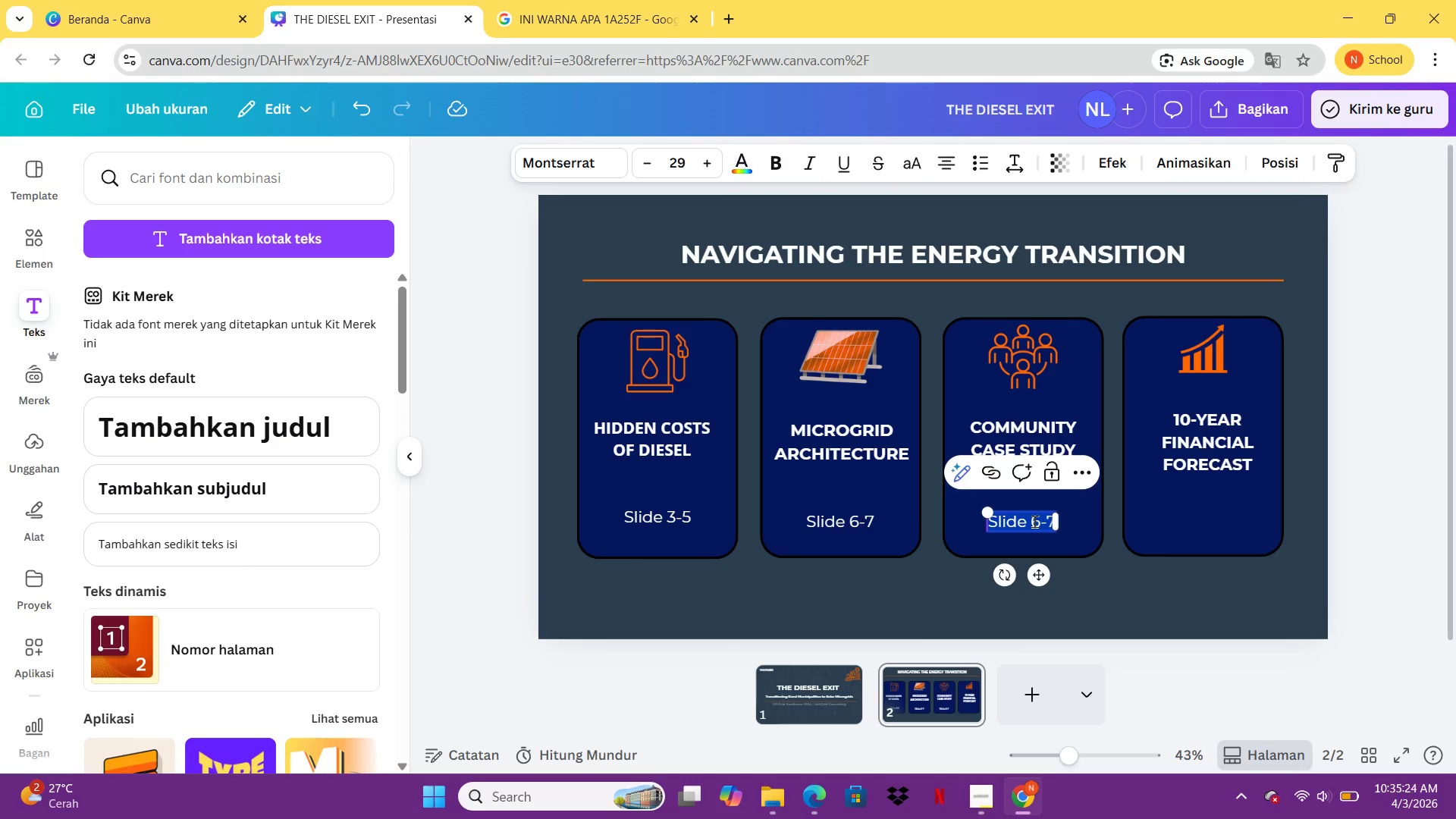 
type(Slide 10)
 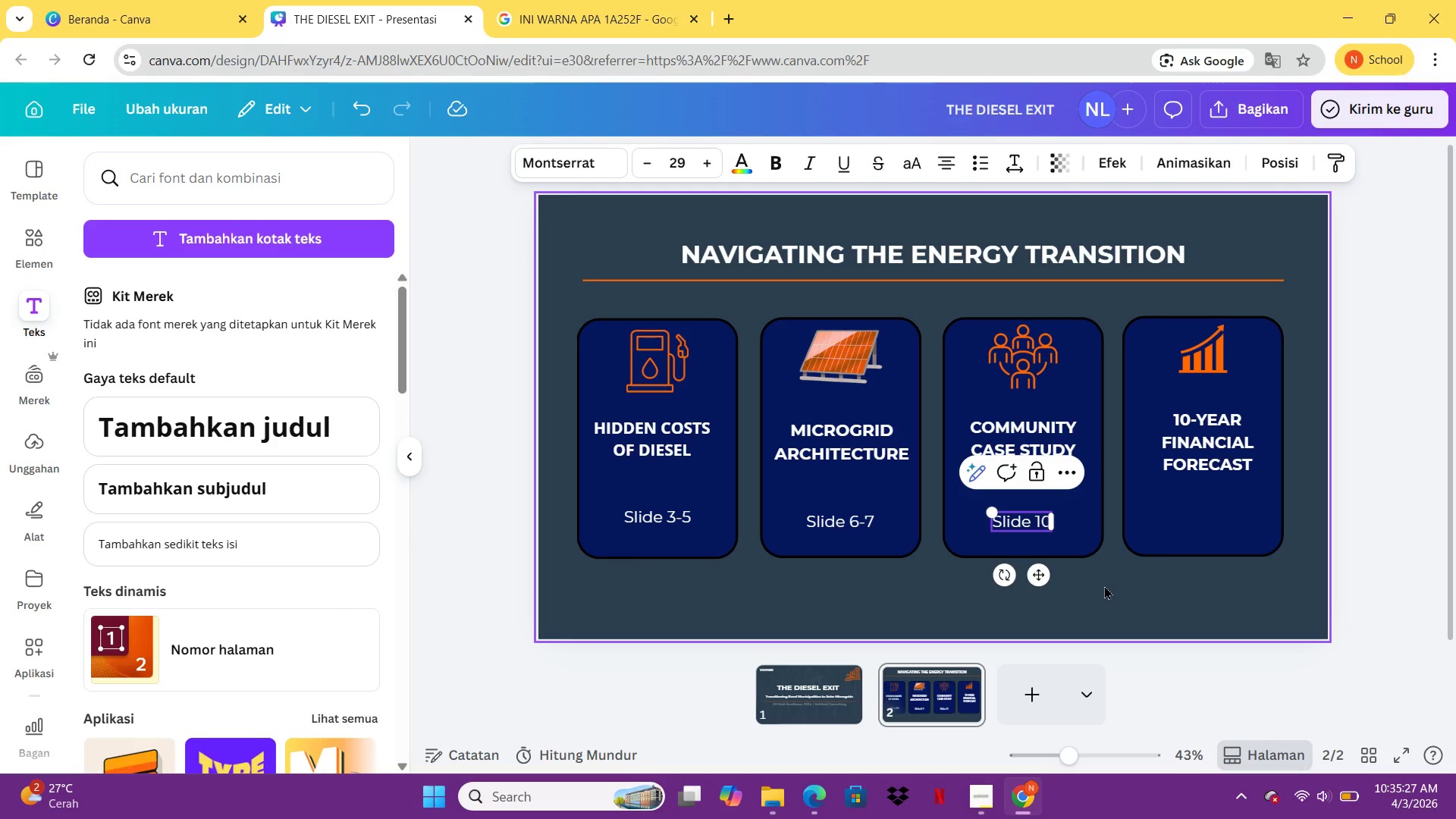 
left_click([1104, 585])
 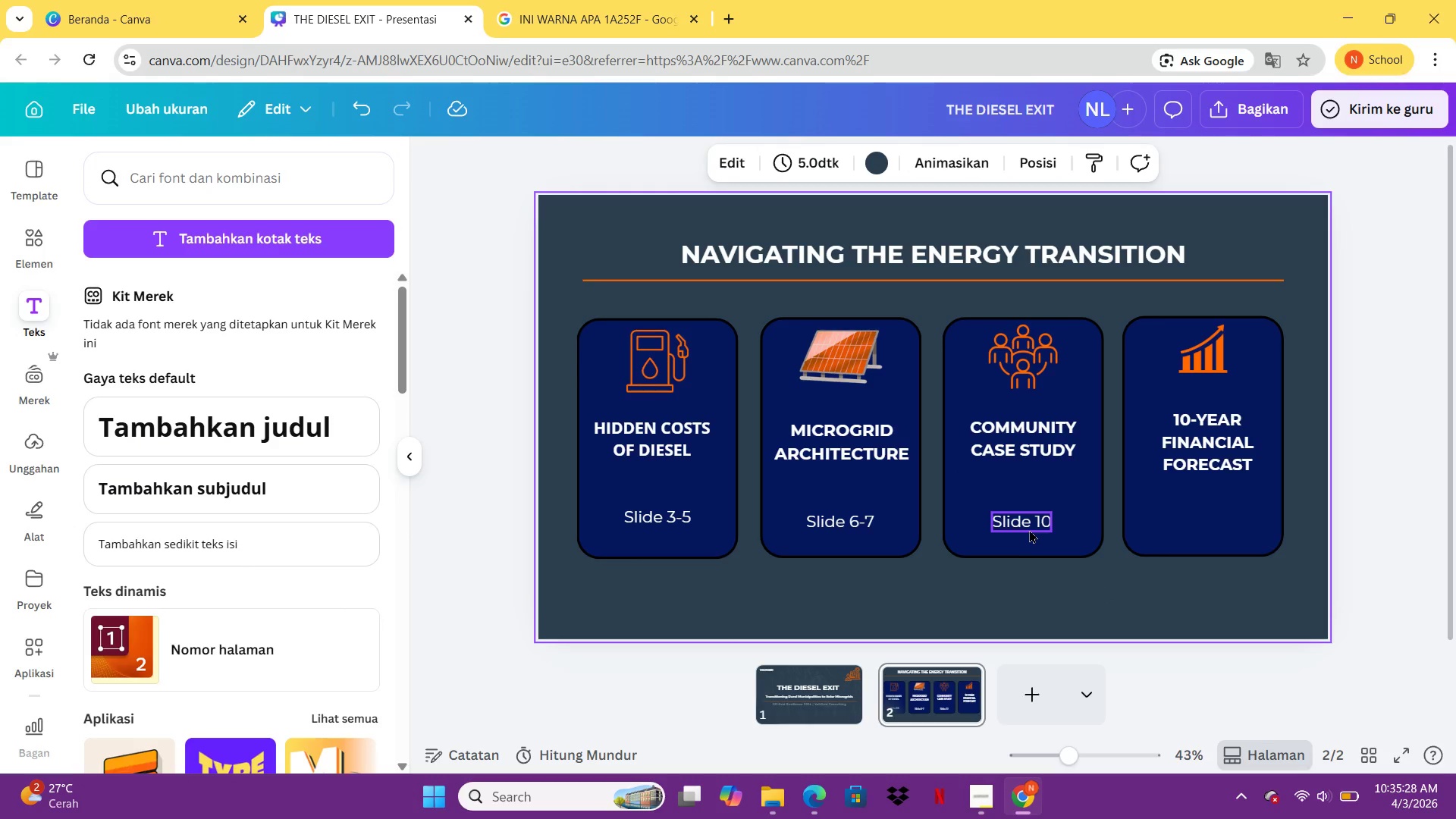 
left_click([1029, 529])
 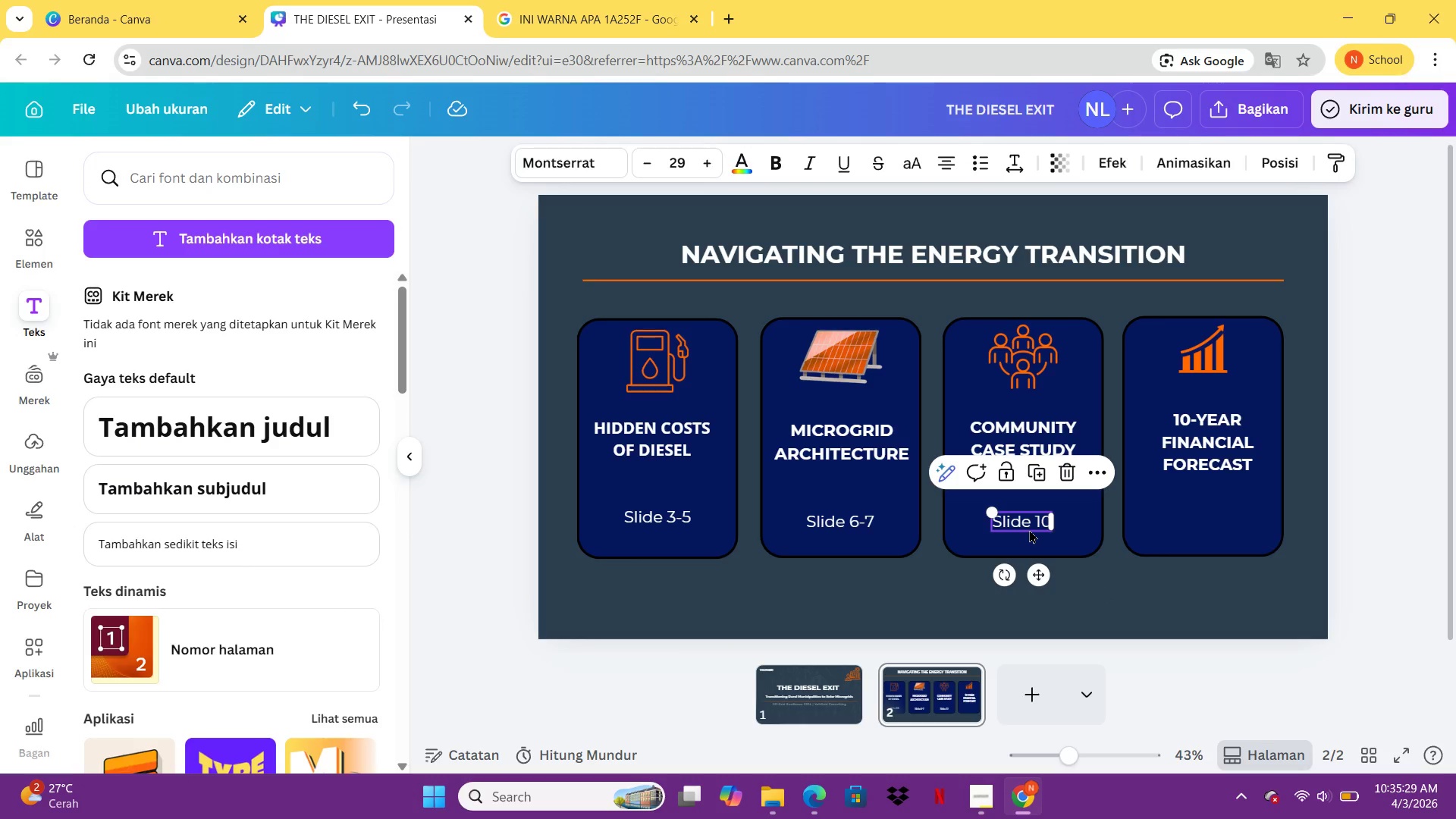 
key(Control+C)
 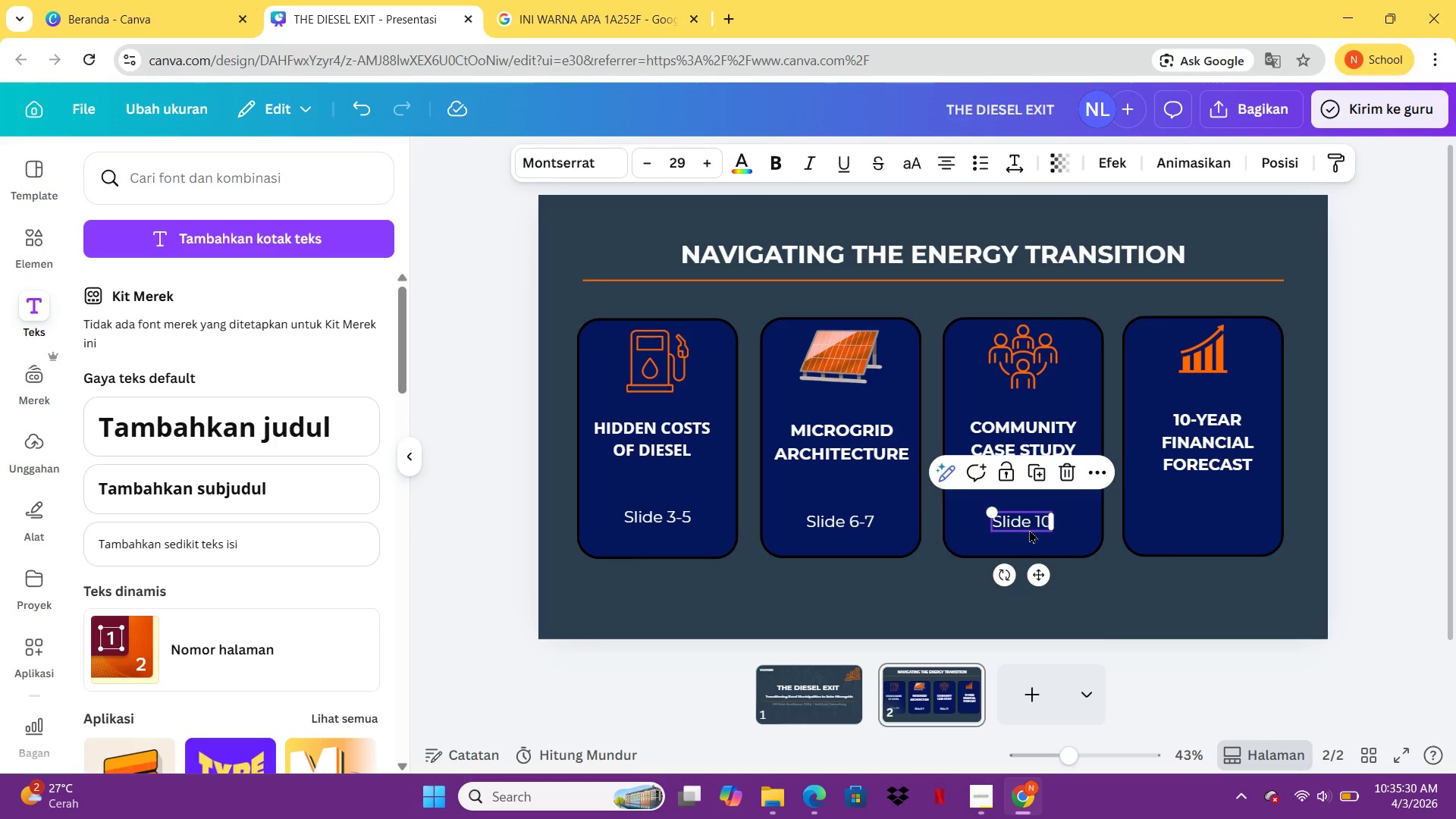 
key(Control+V)
 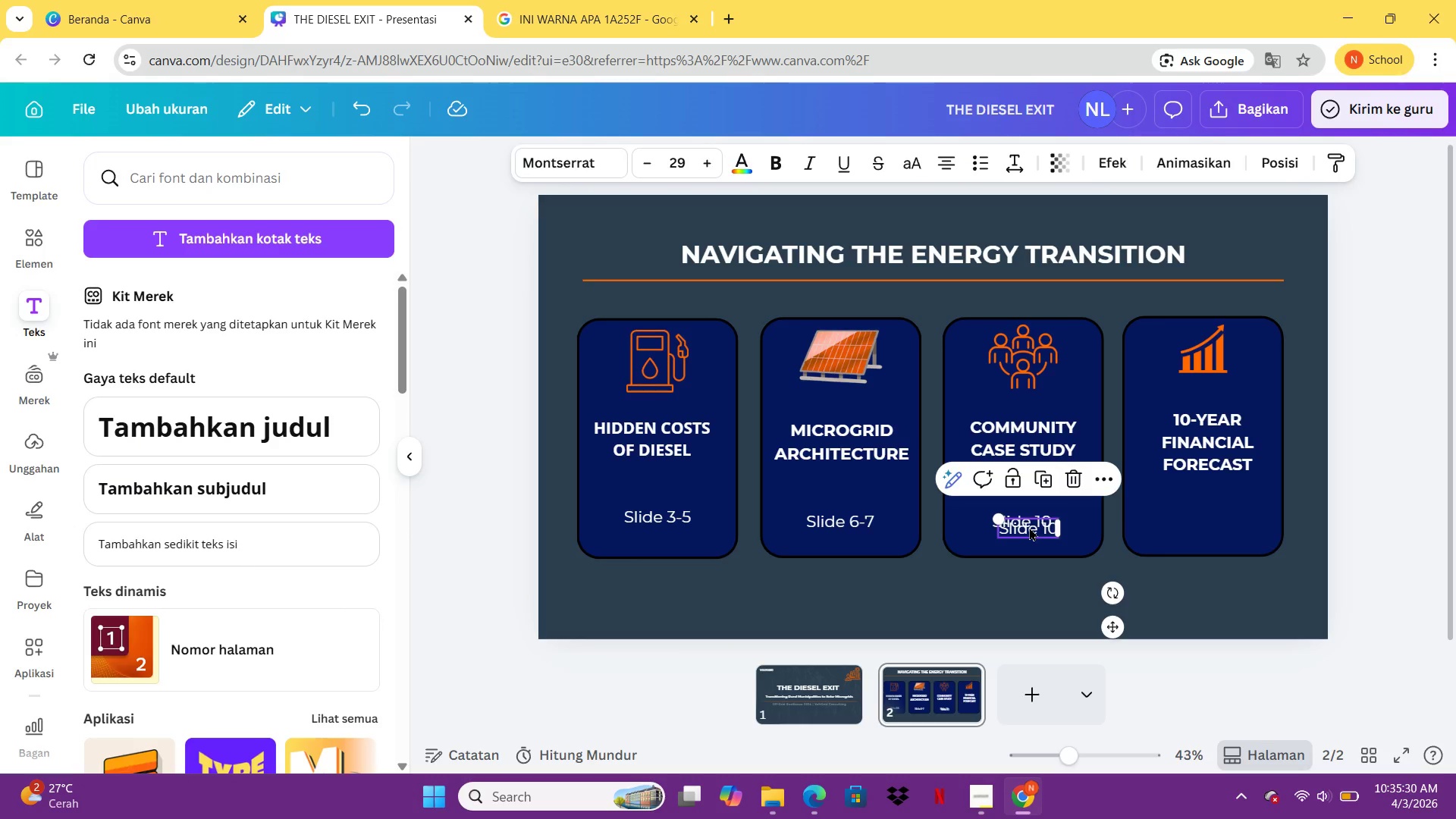 
left_click_drag(start_coordinate=[1029, 527], to_coordinate=[1194, 531])
 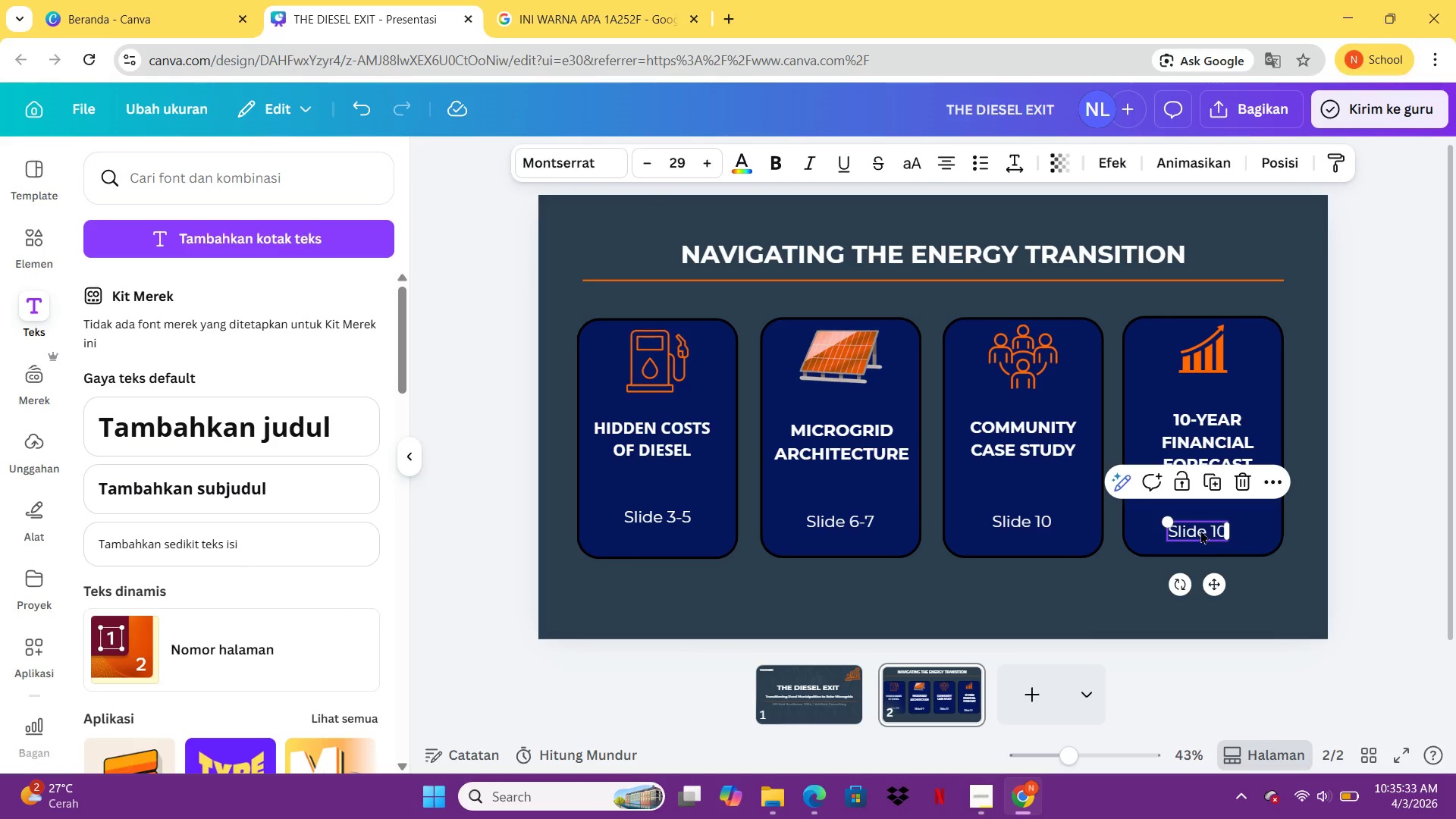 
double_click([1200, 528])
 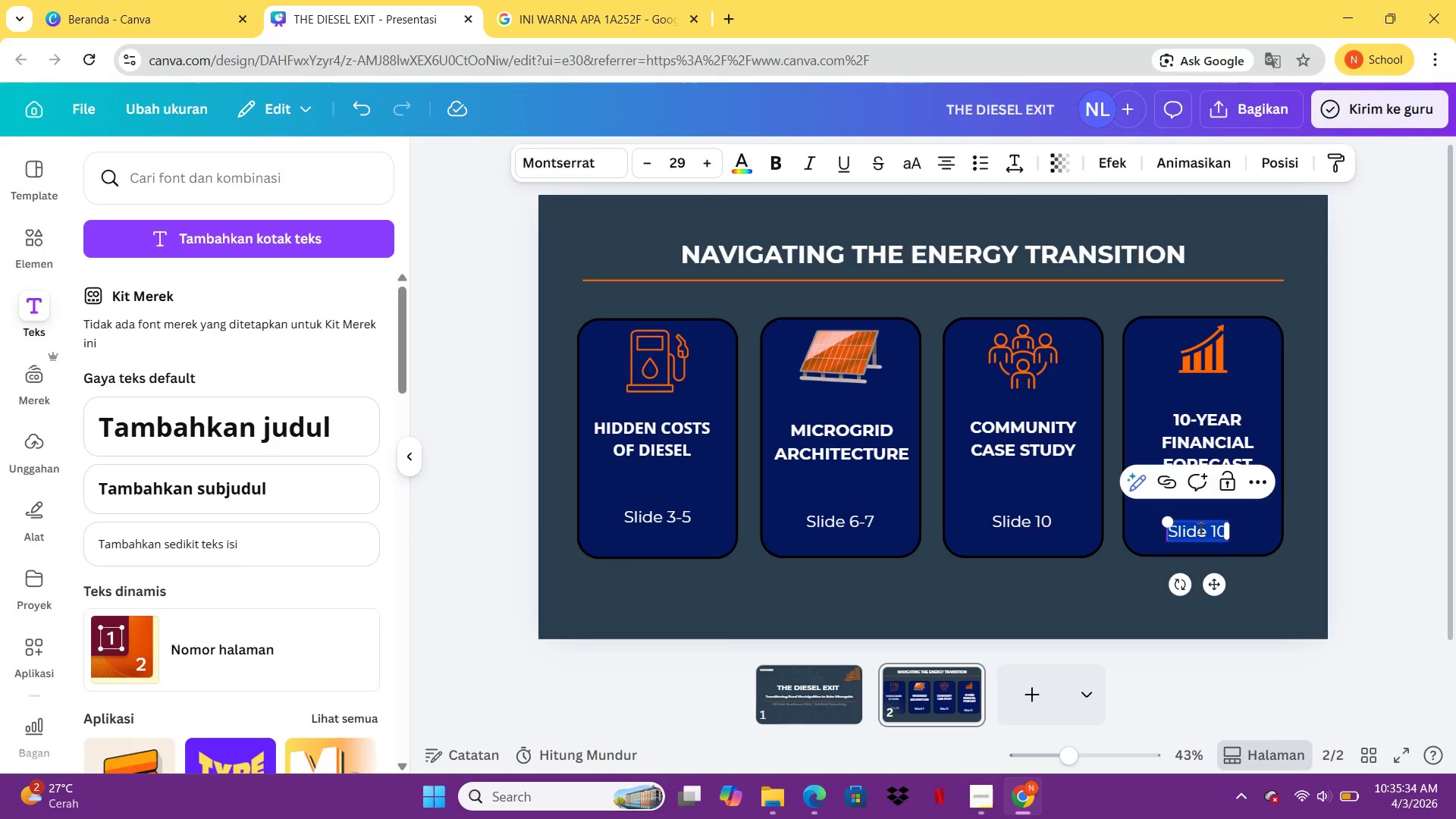 
type(Slide 11)
 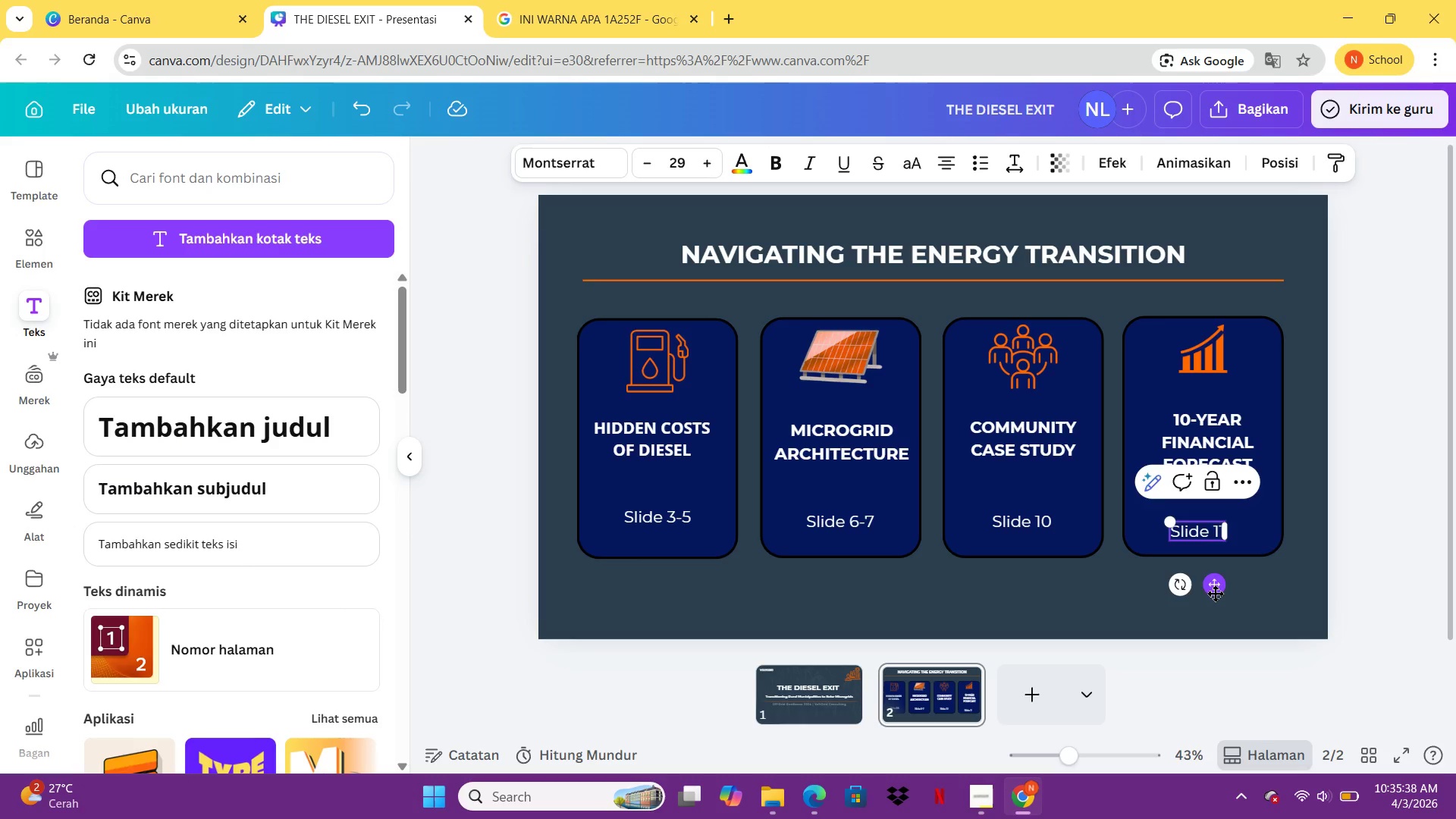 
left_click_drag(start_coordinate=[1215, 593], to_coordinate=[1232, 586])
 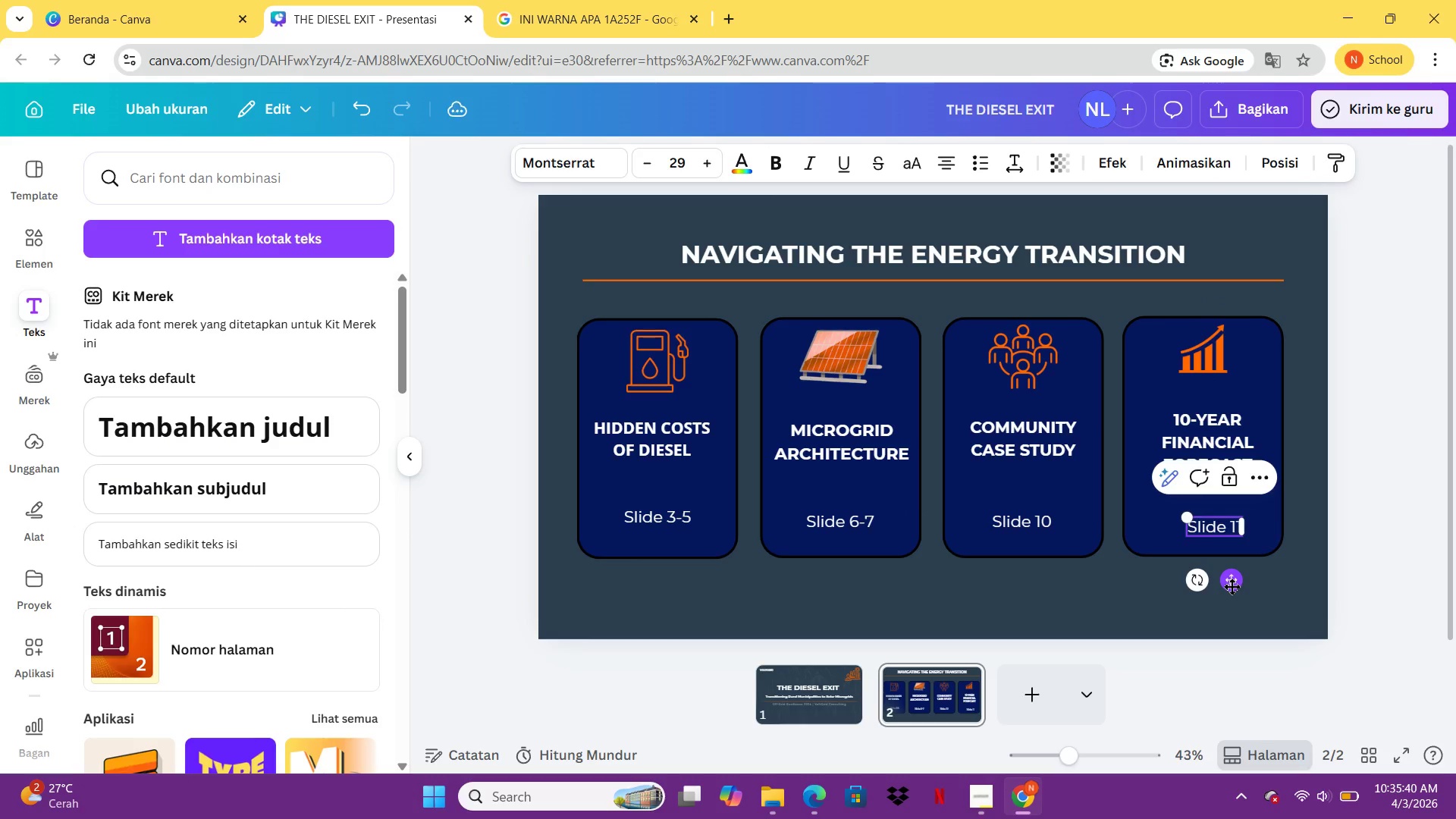 
double_click([1232, 586])
 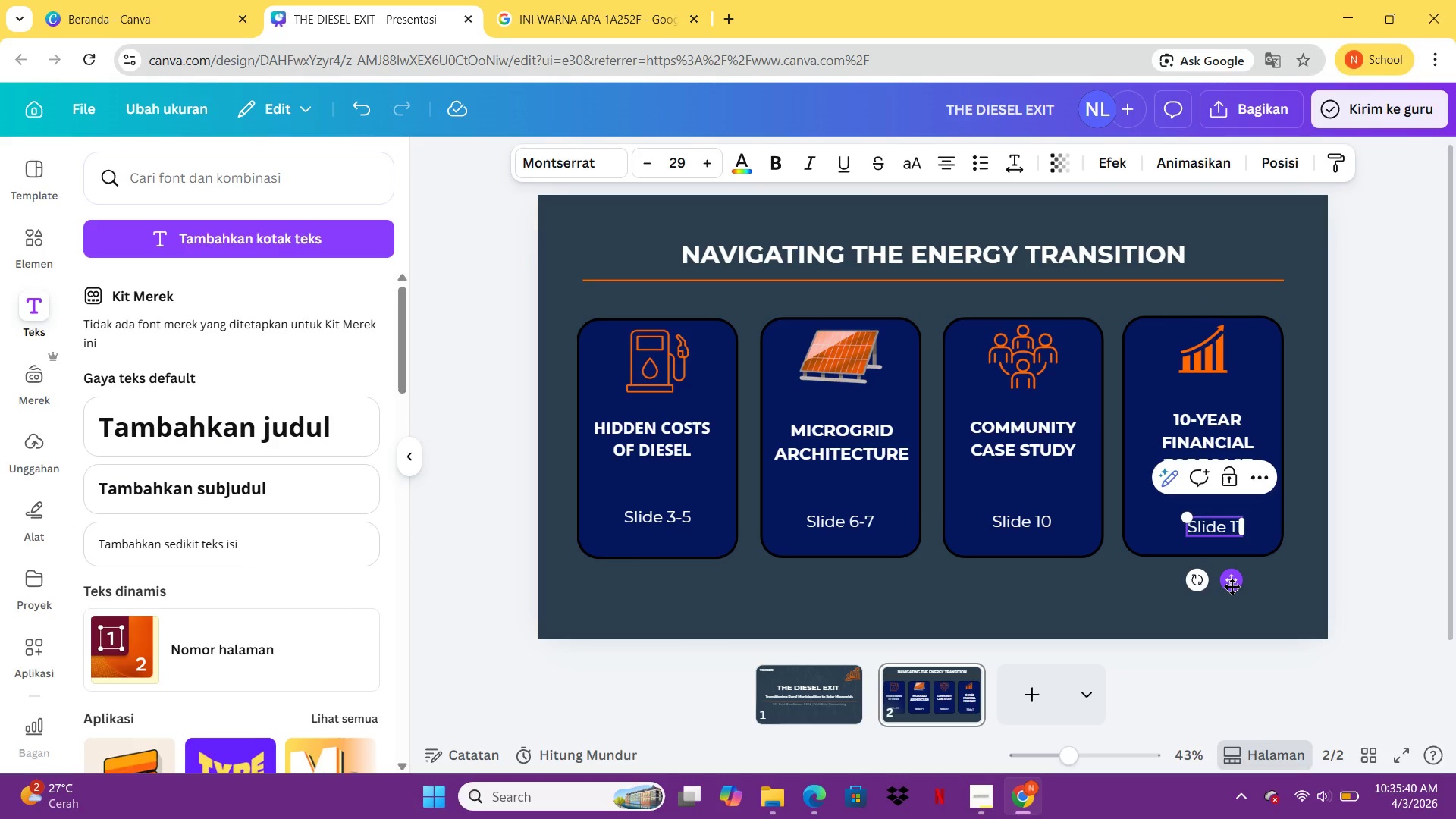 
triple_click([1232, 586])
 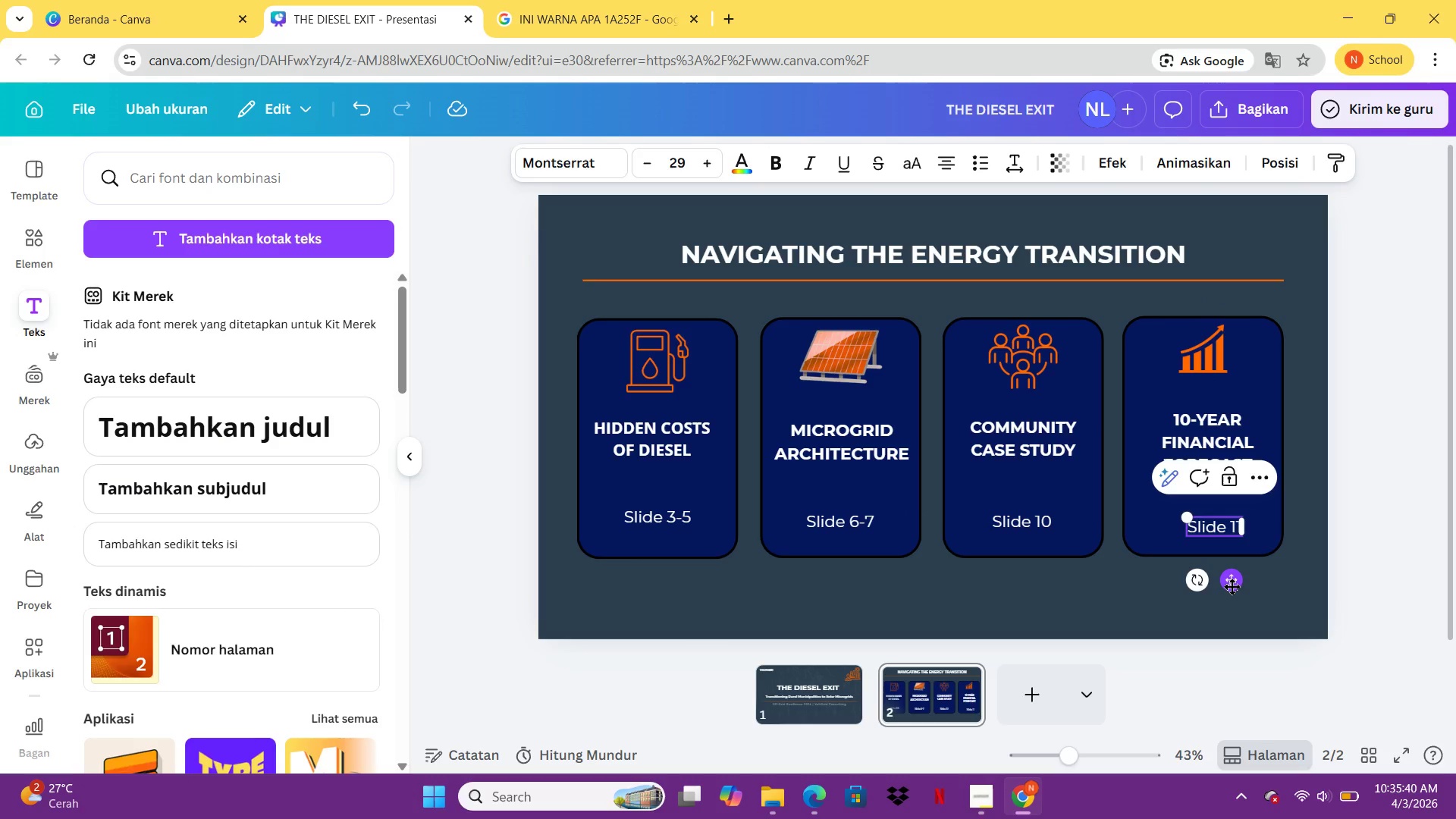 
triple_click([1232, 586])
 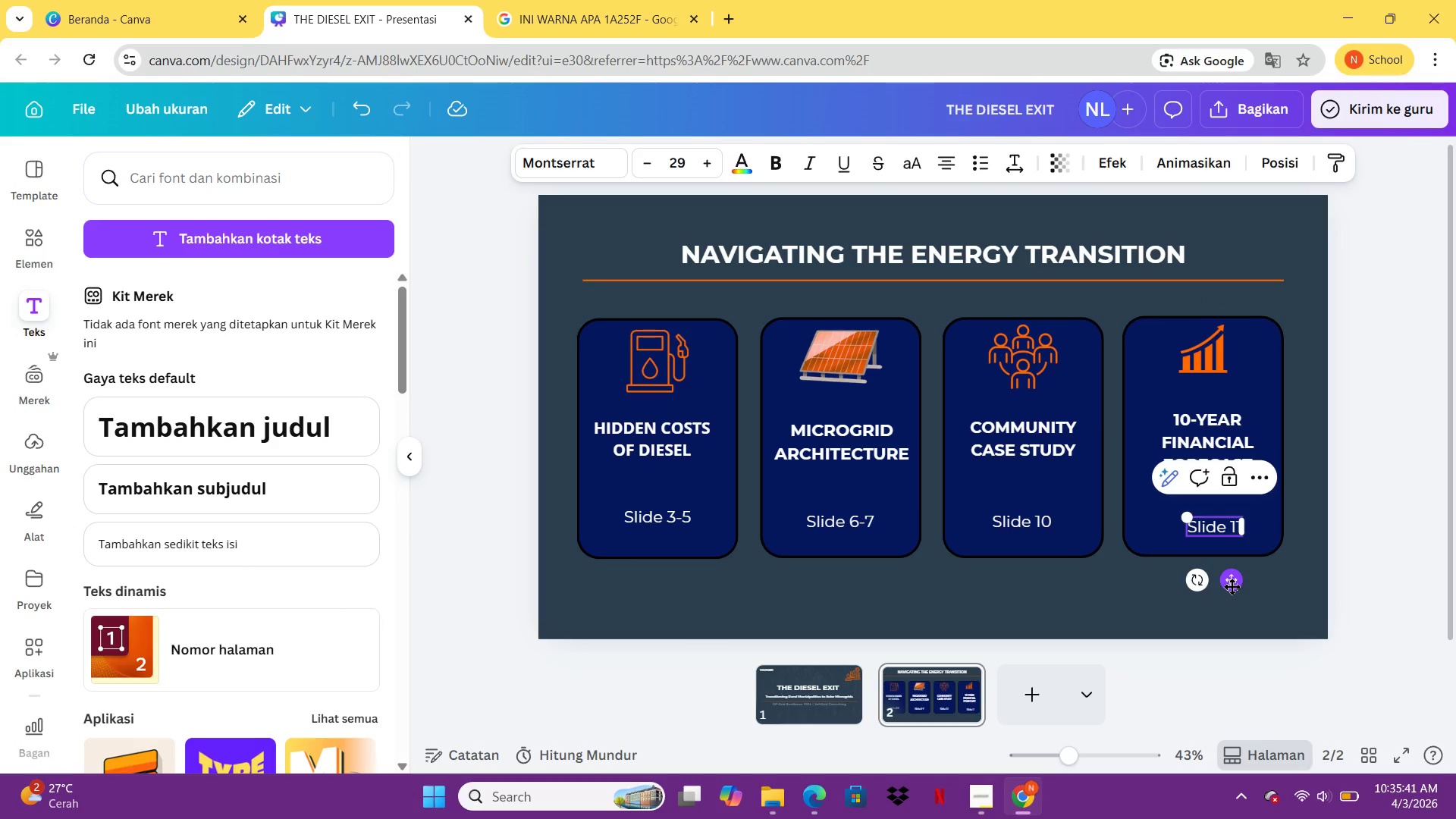 
triple_click([1232, 586])
 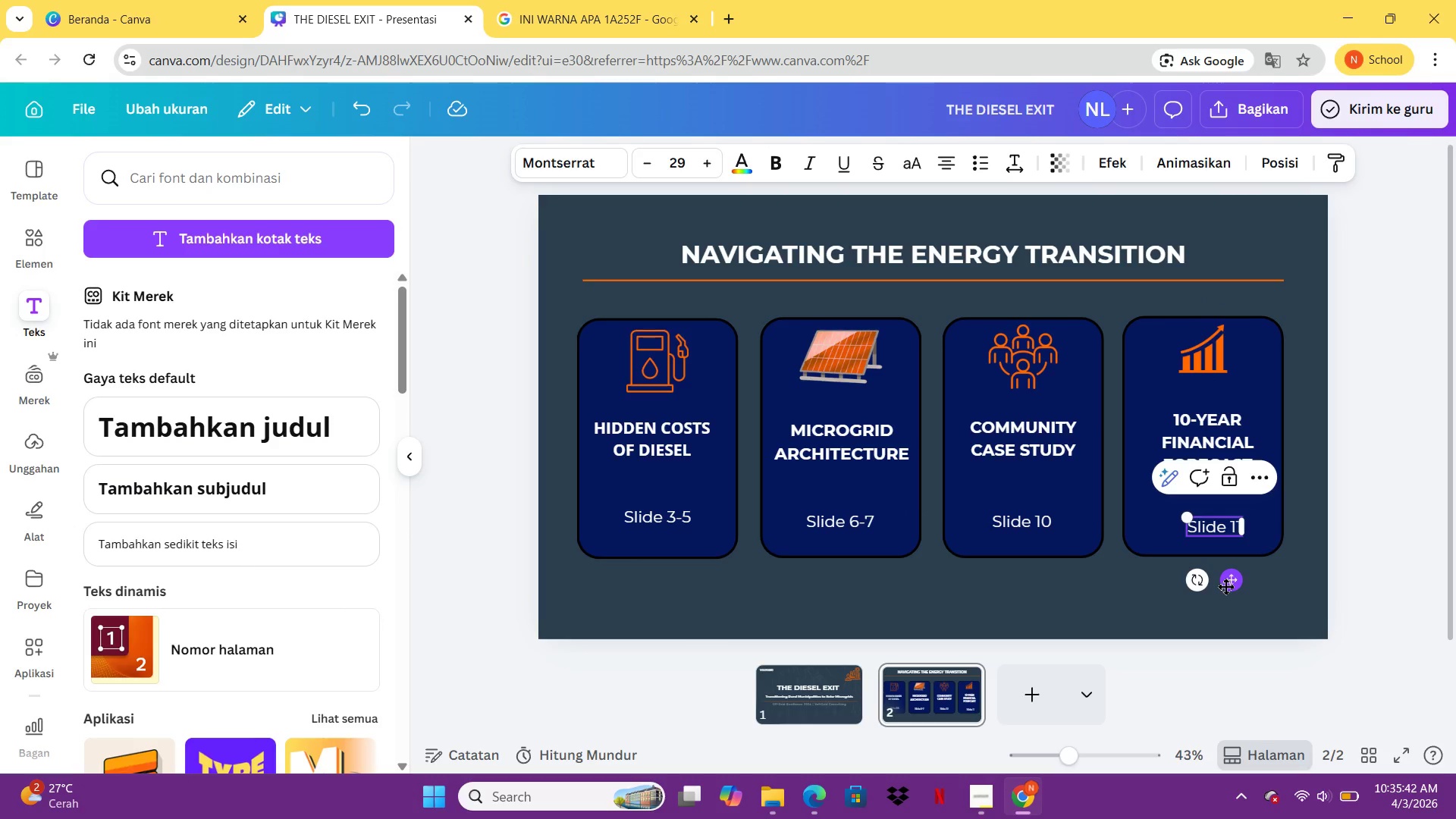 
double_click([1225, 586])
 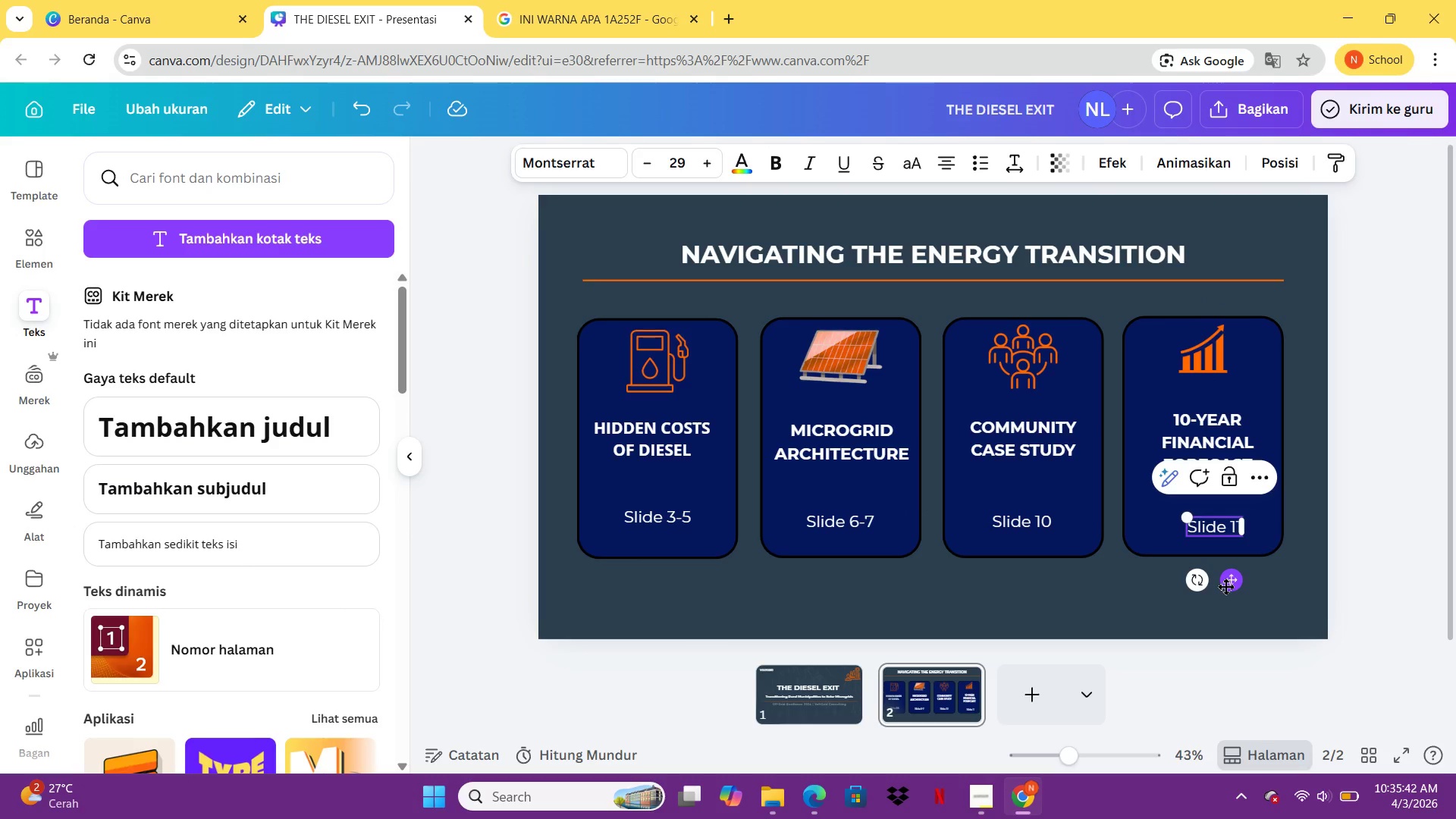 
triple_click([1225, 586])
 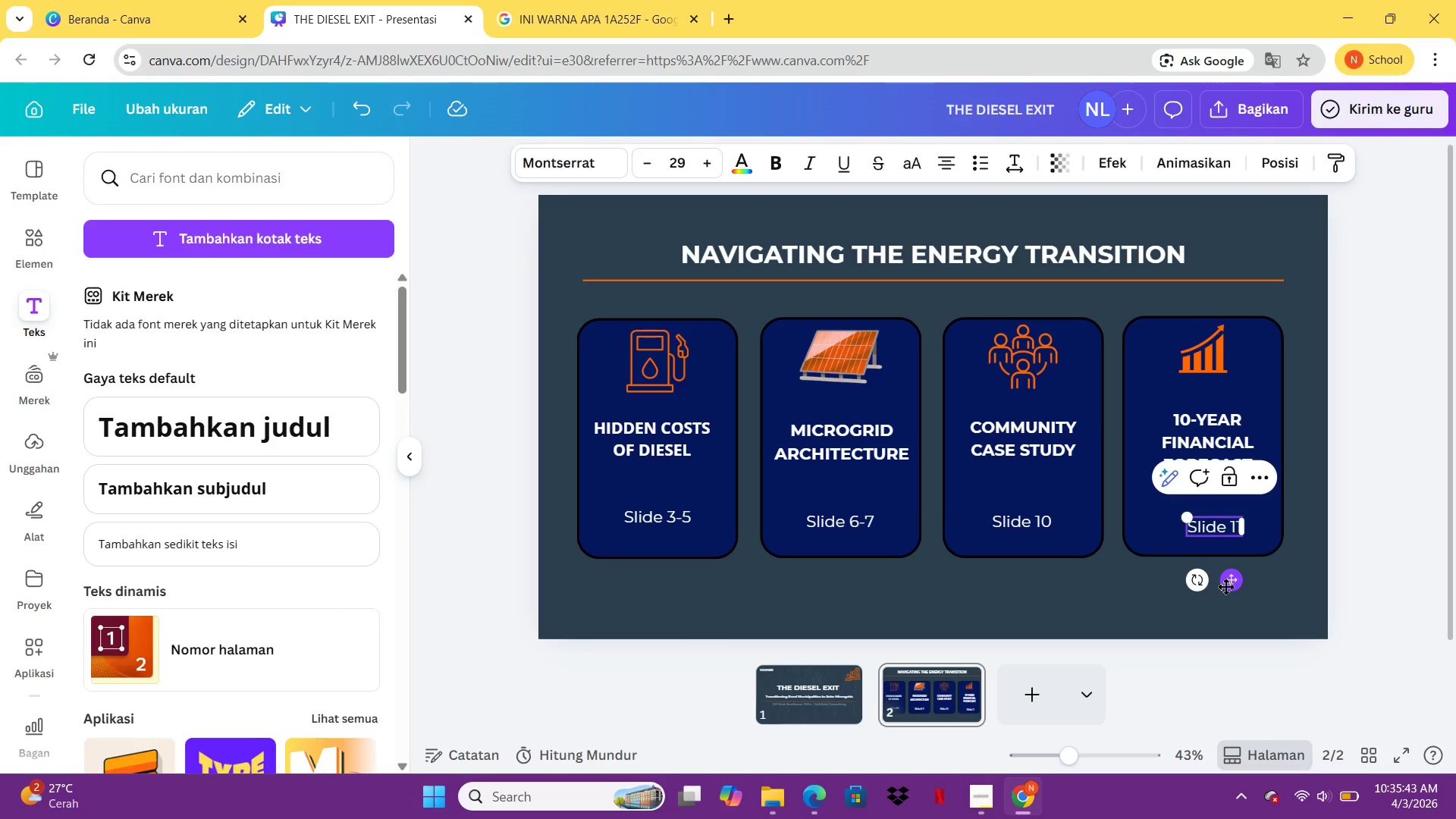 
triple_click([1225, 586])
 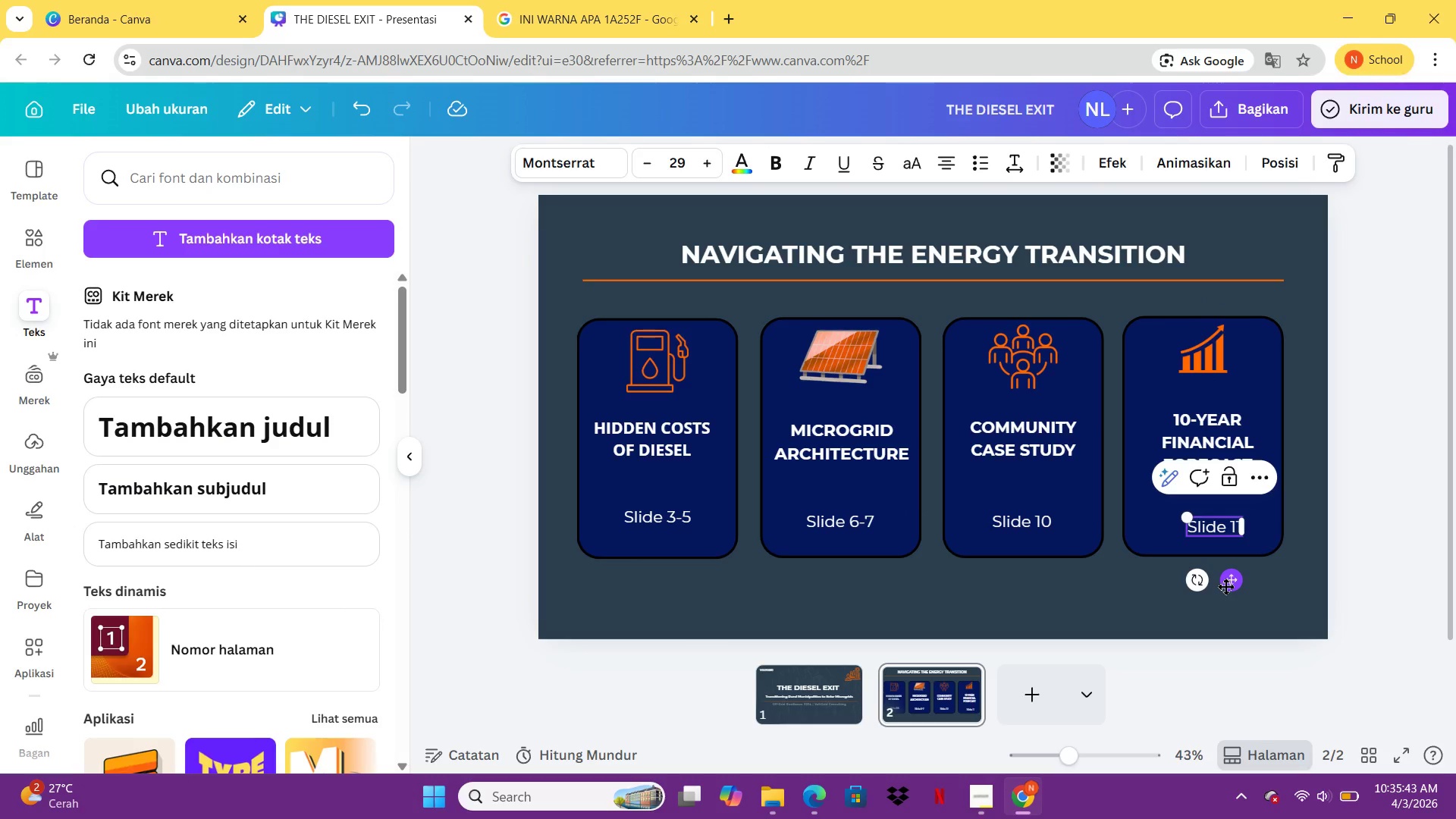 
triple_click([1225, 586])
 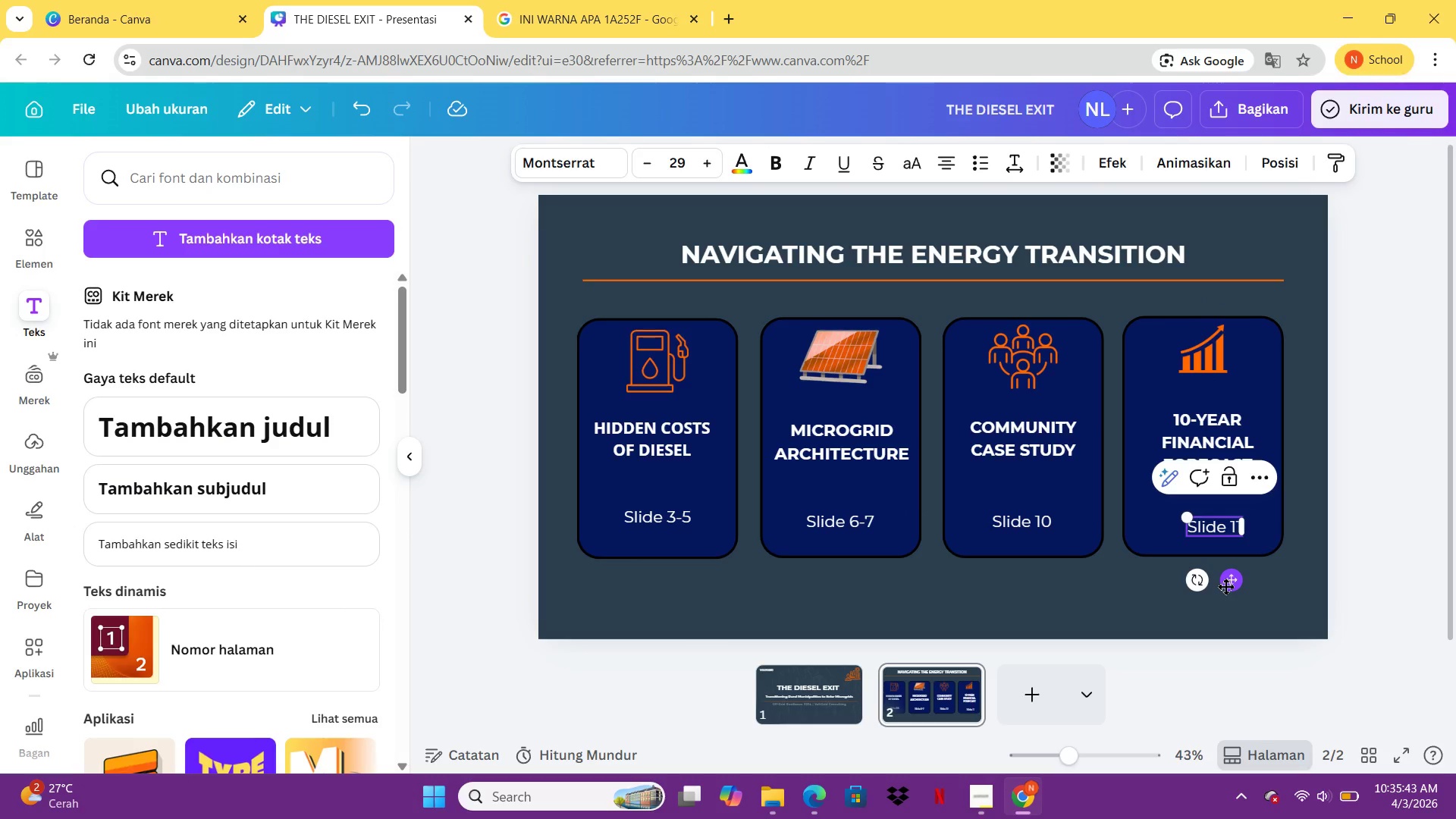 
triple_click([1225, 586])
 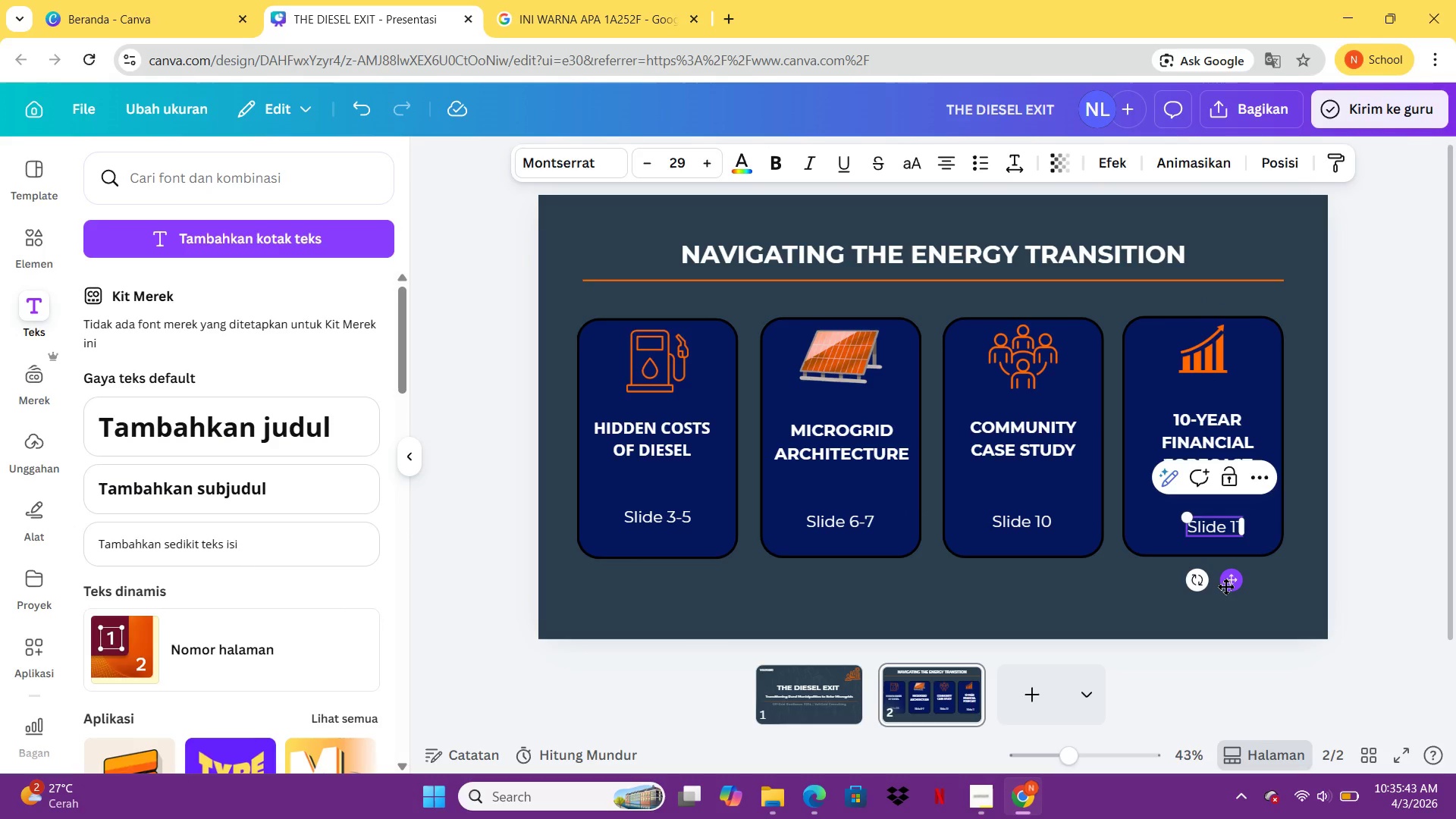 
triple_click([1225, 586])
 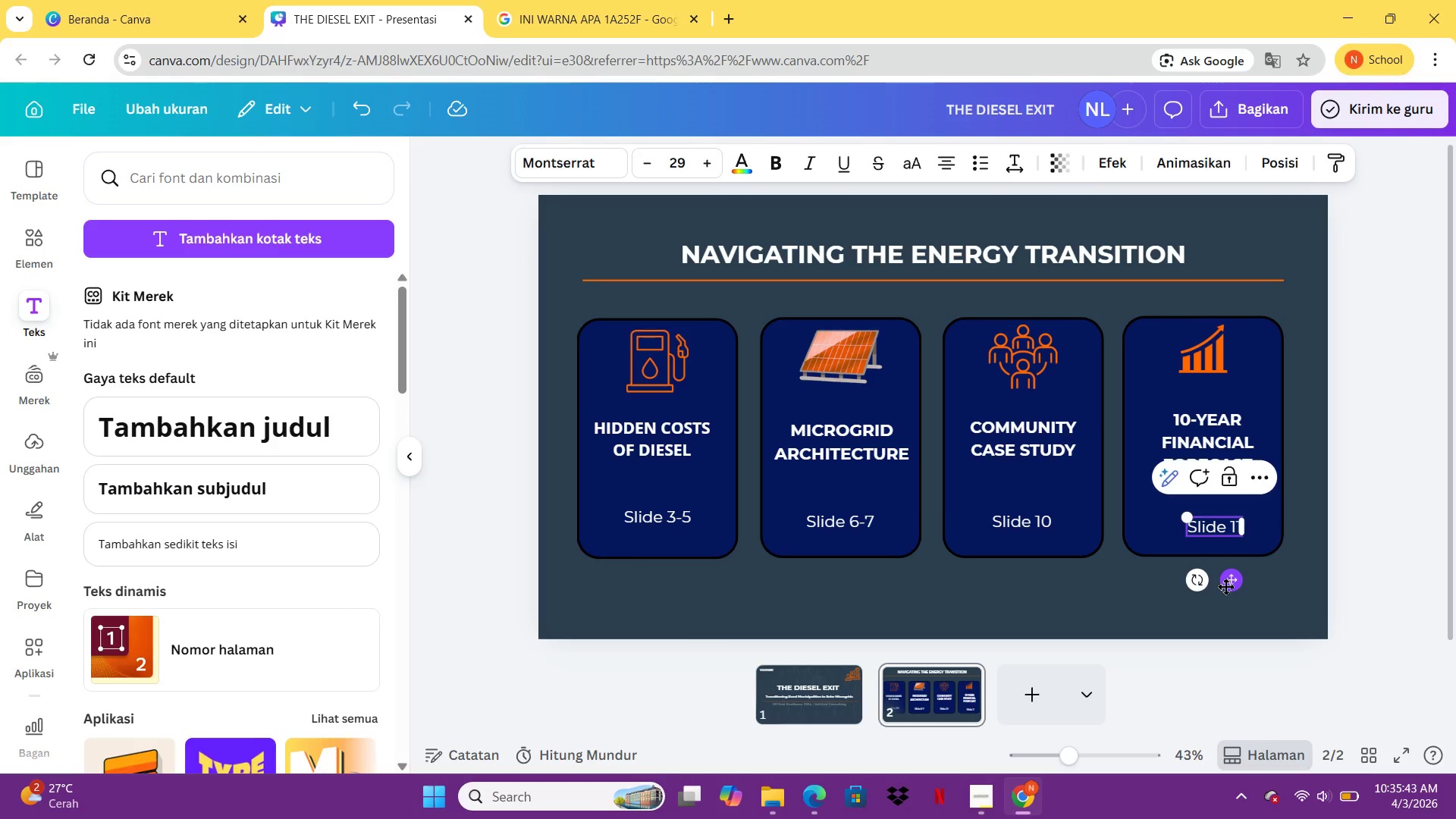 
triple_click([1225, 586])
 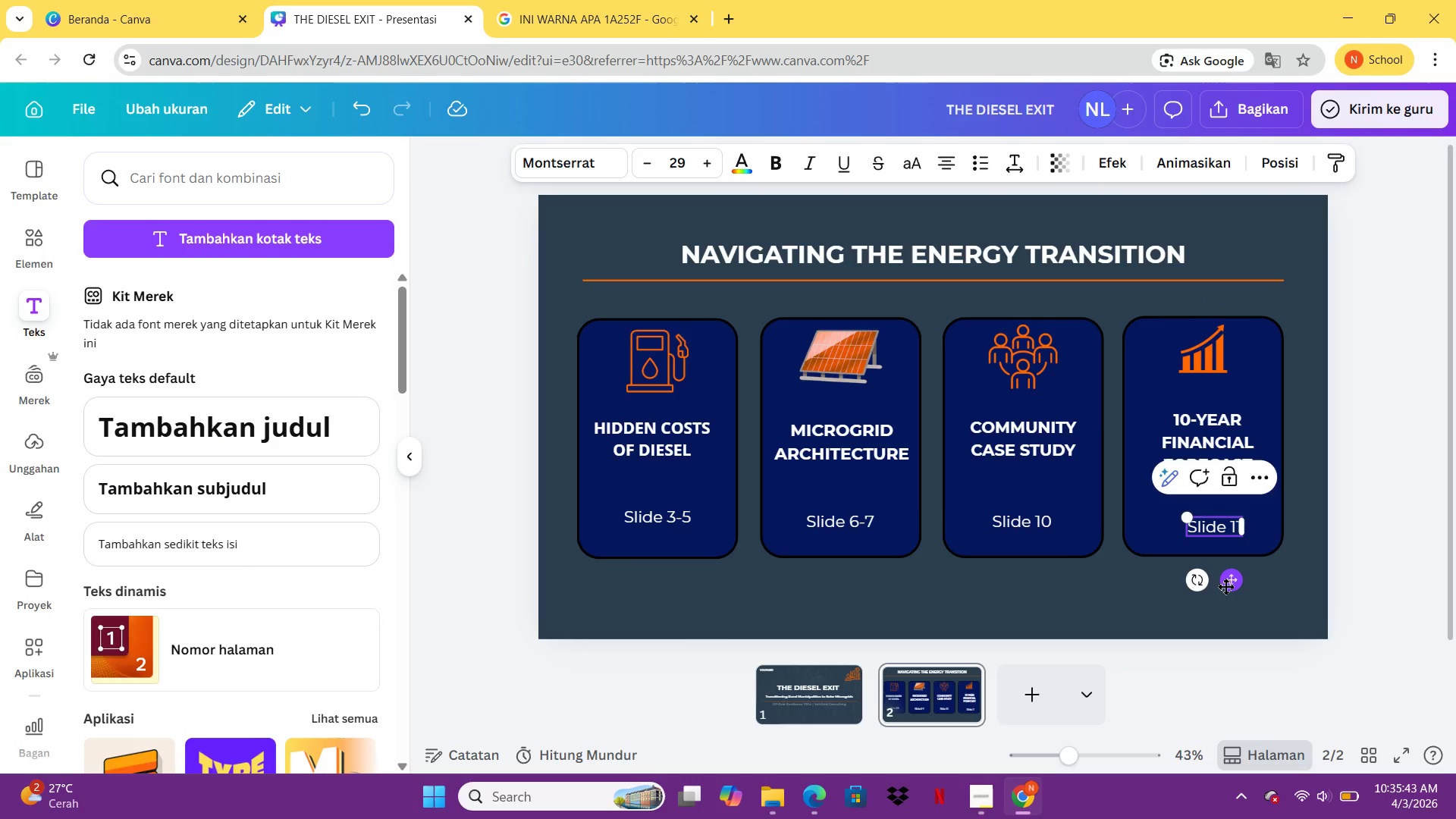 
triple_click([1225, 586])
 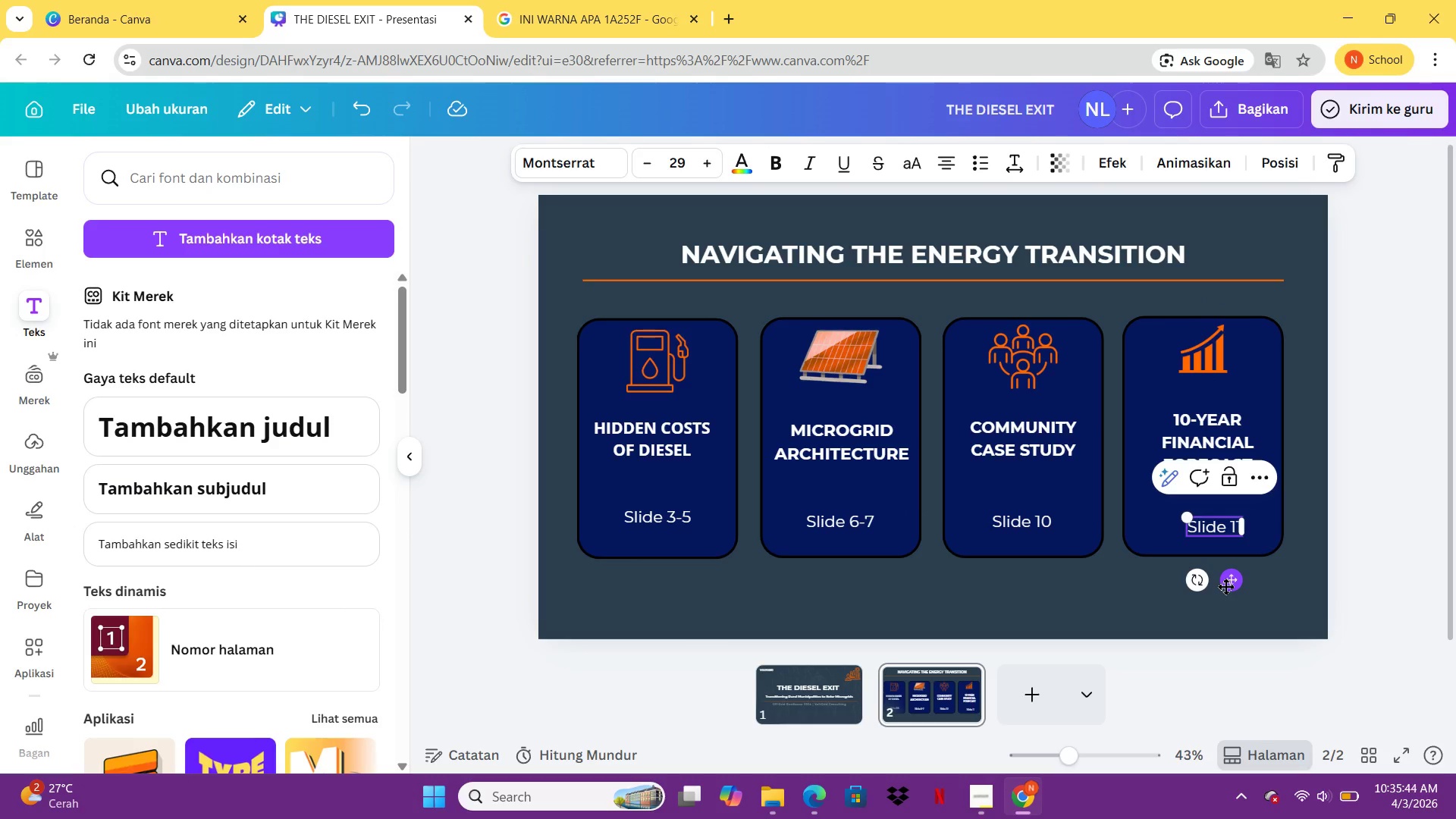 
triple_click([1225, 586])
 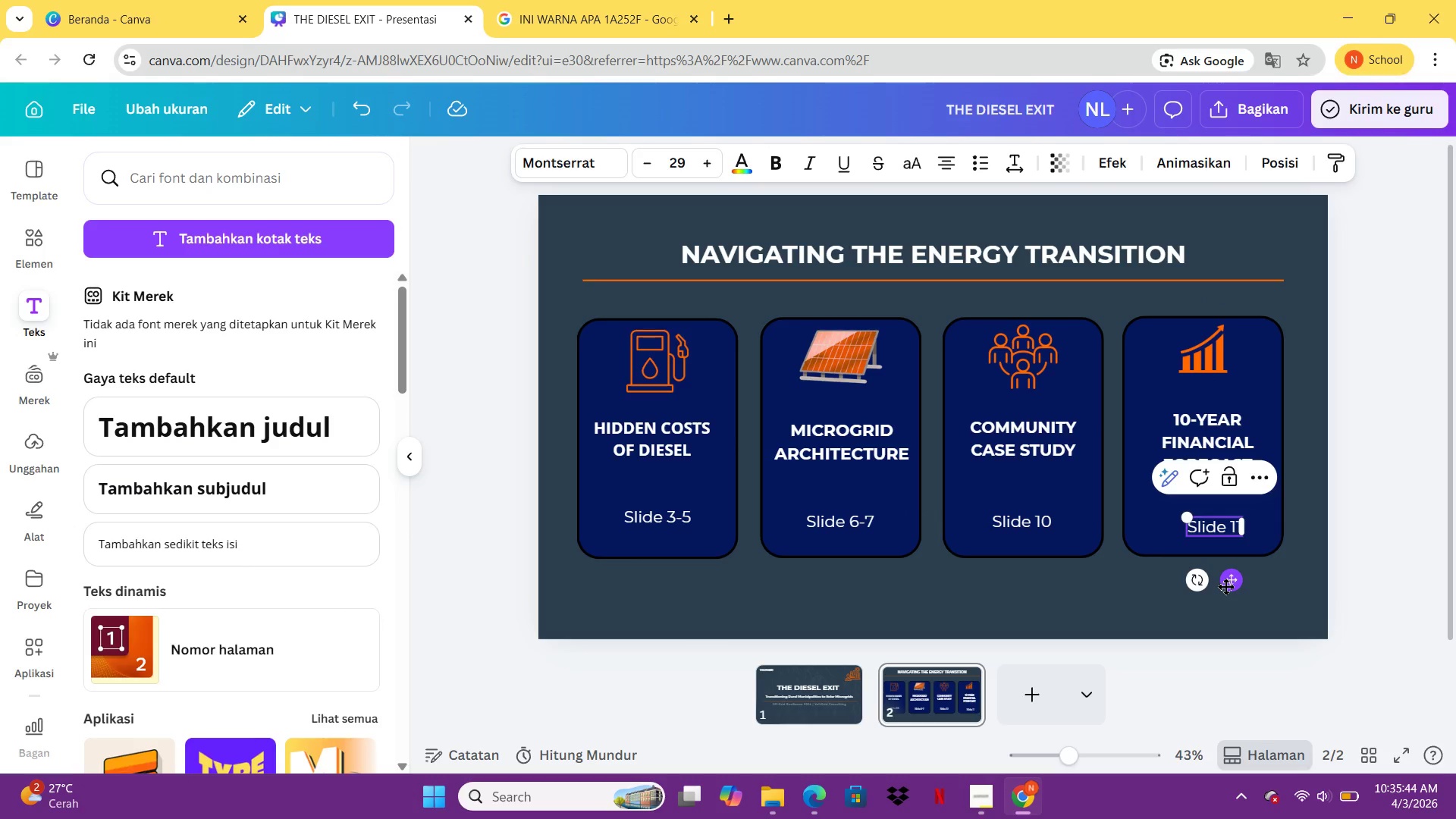 
triple_click([1225, 586])
 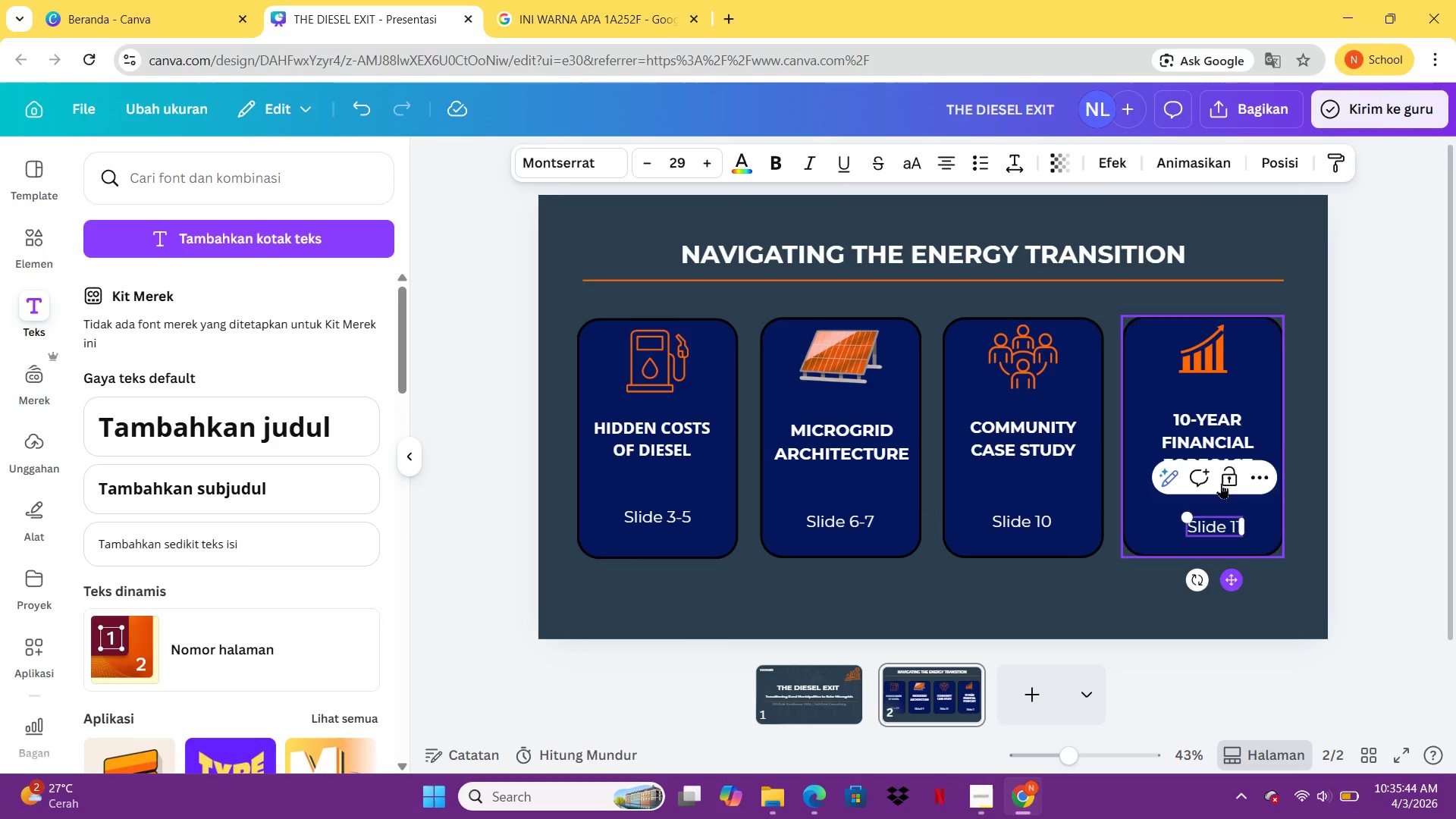 
triple_click([1225, 586])
 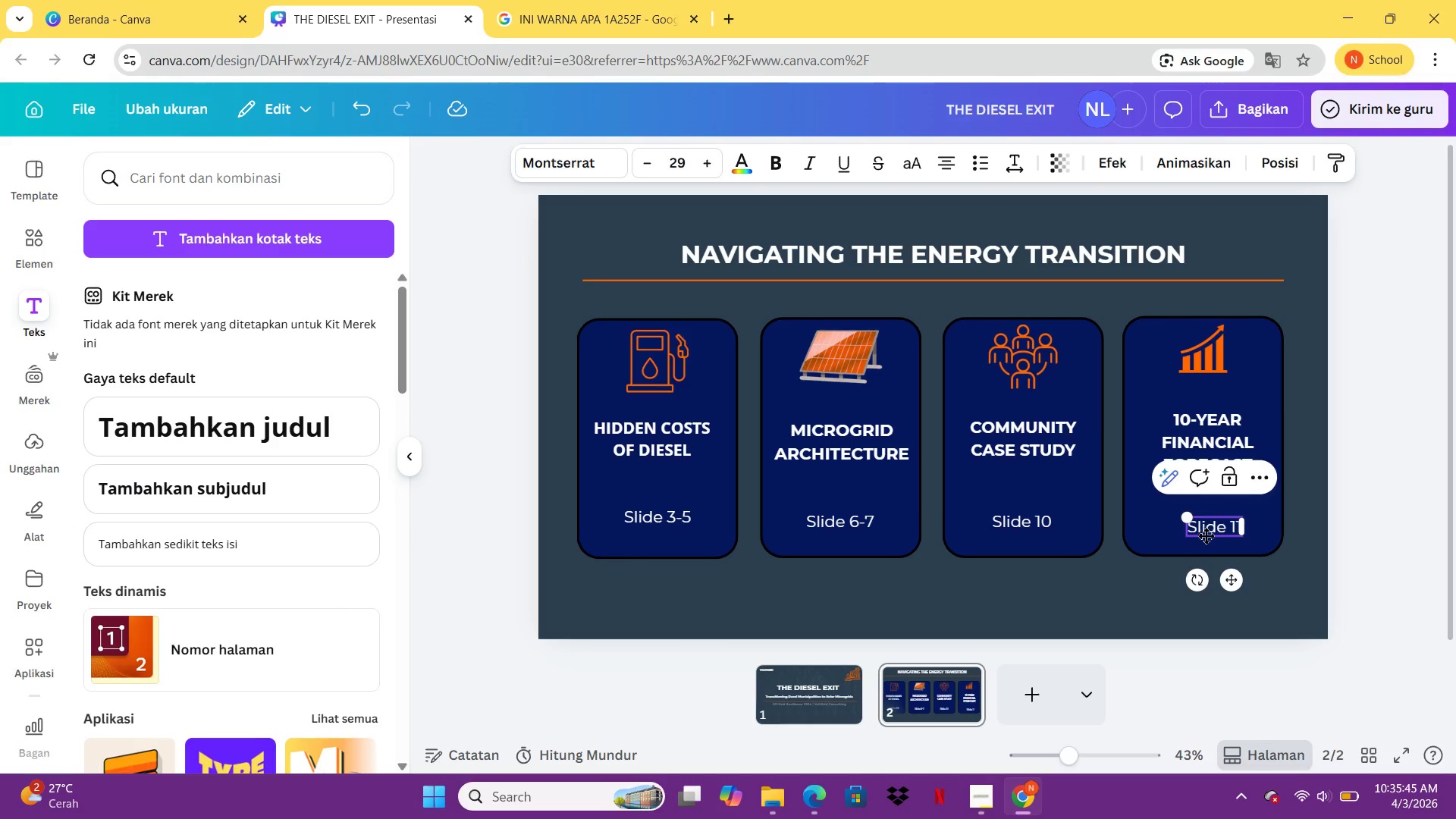 
left_click([1210, 533])
 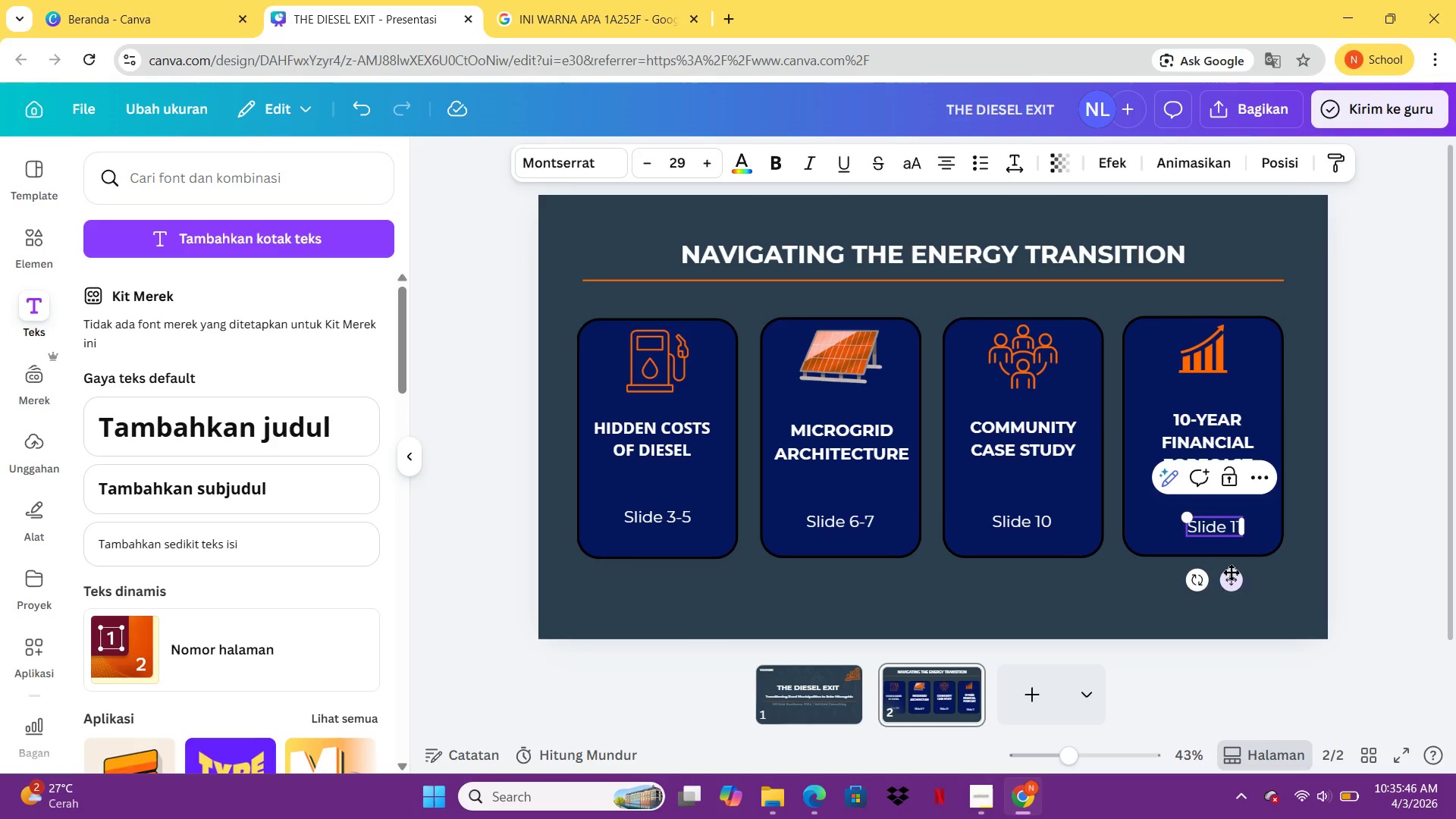 
left_click_drag(start_coordinate=[1231, 573], to_coordinate=[1224, 567])
 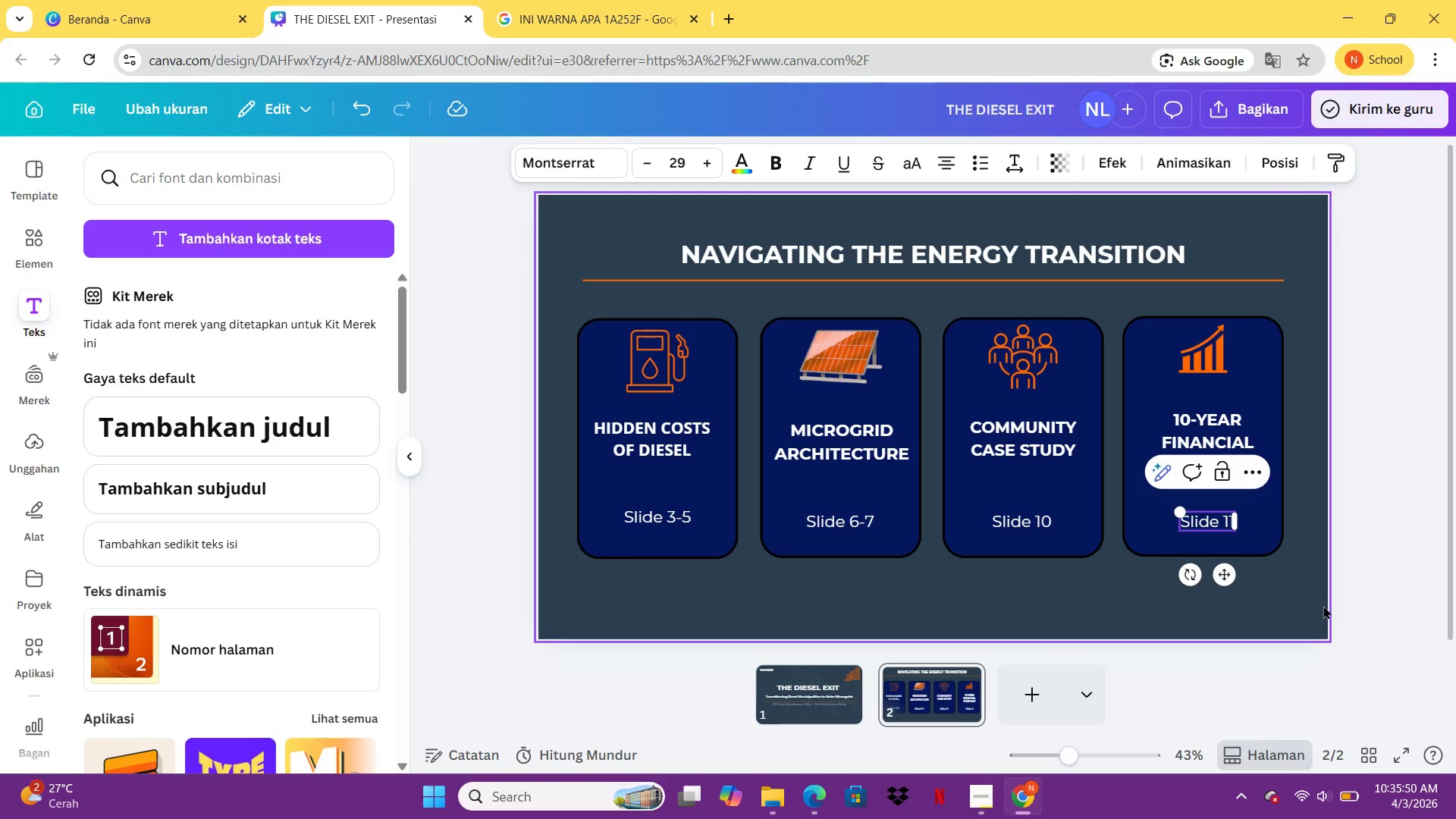 
left_click([1324, 605])
 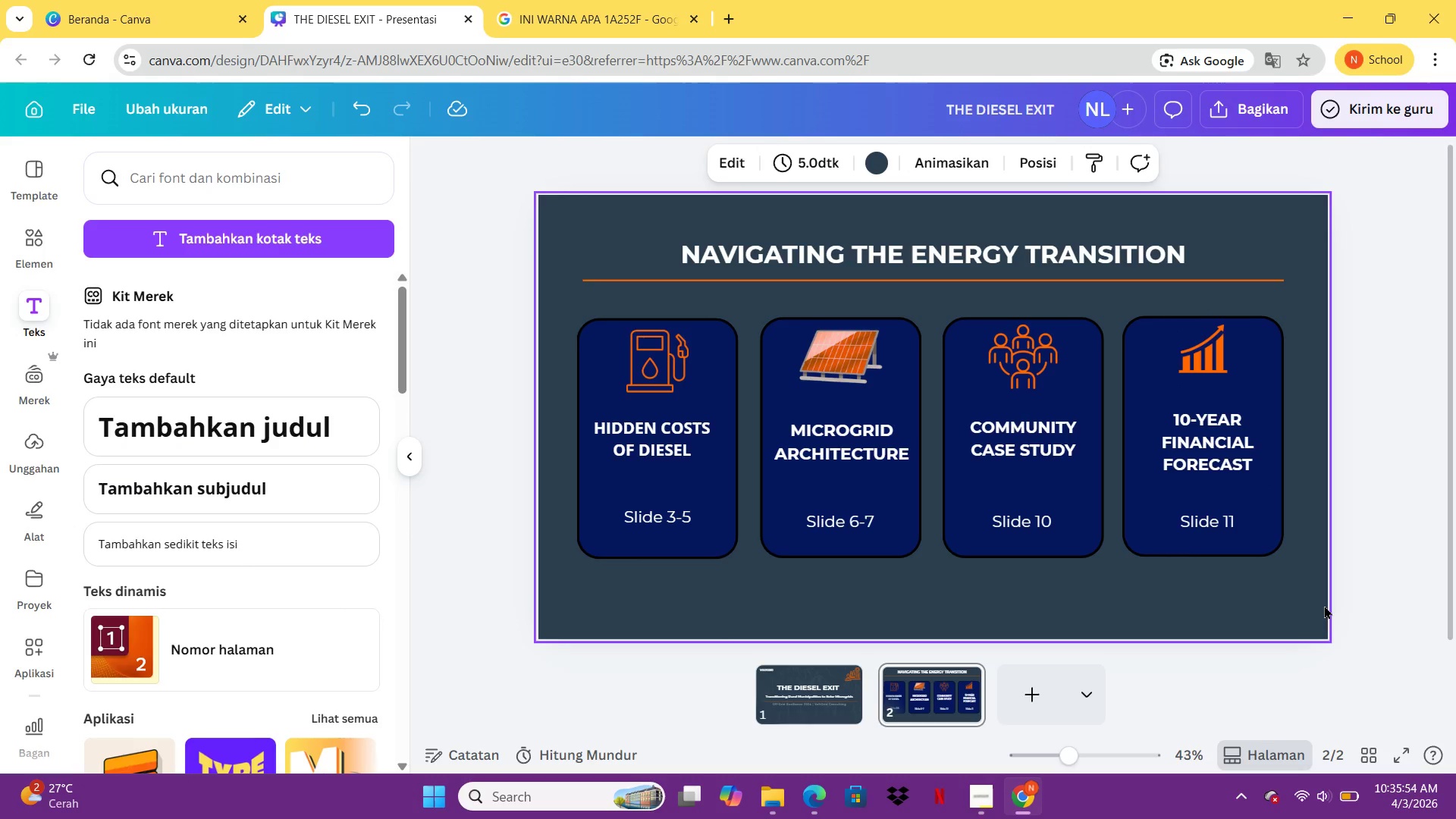 
wait(8.84)
 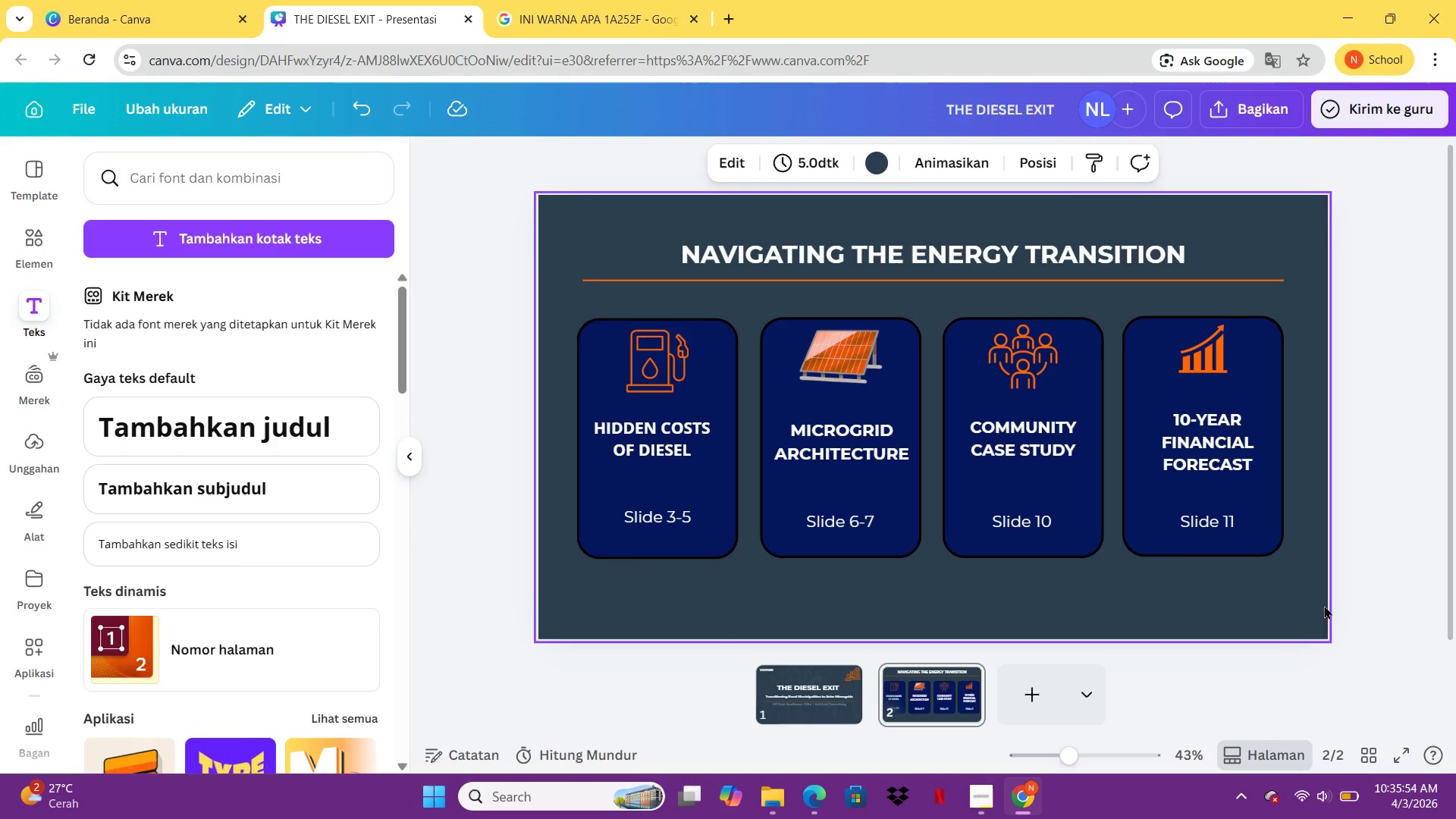 
left_click([652, 525])
 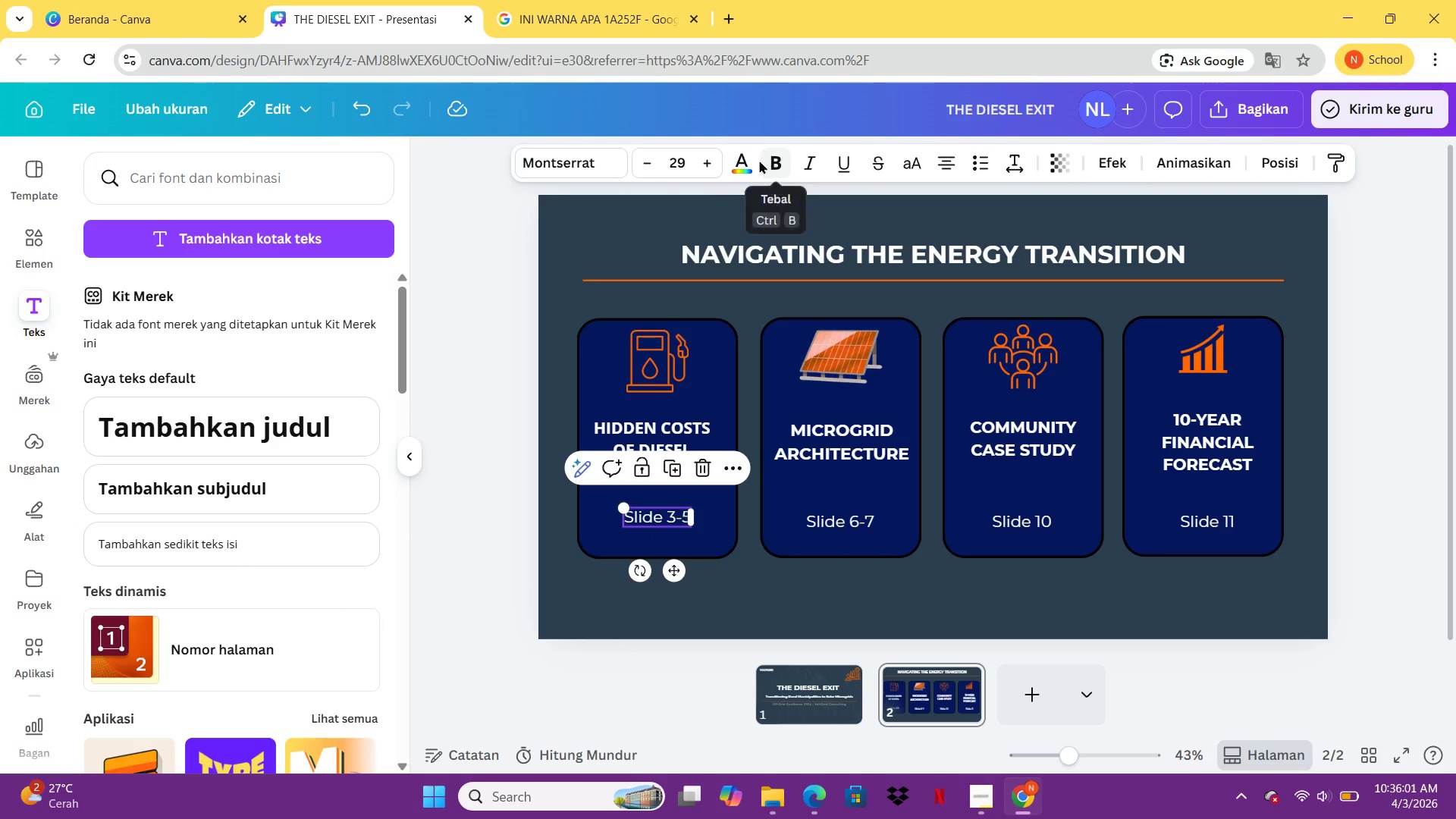 
left_click([744, 166])
 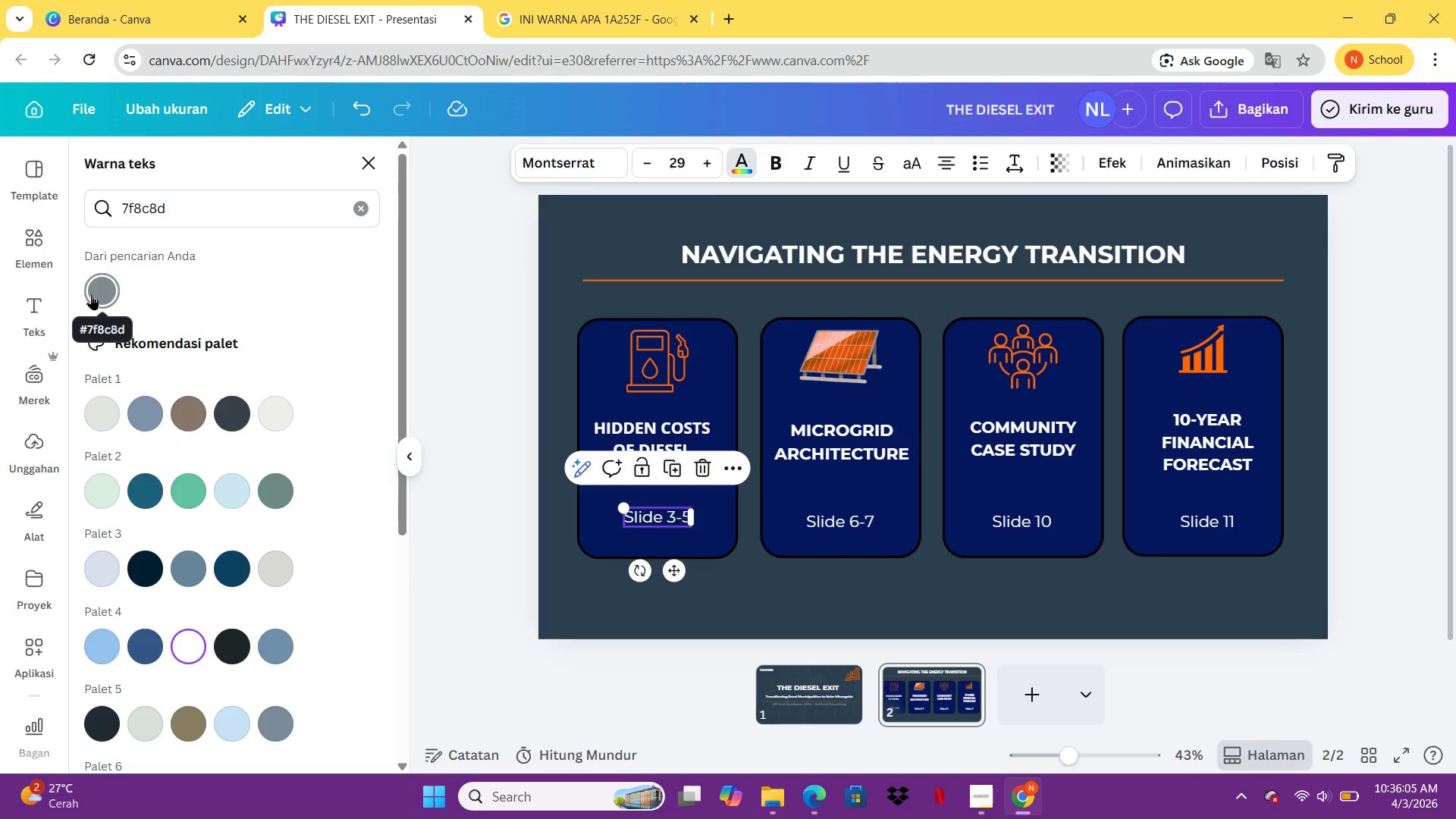 
wait(5.12)
 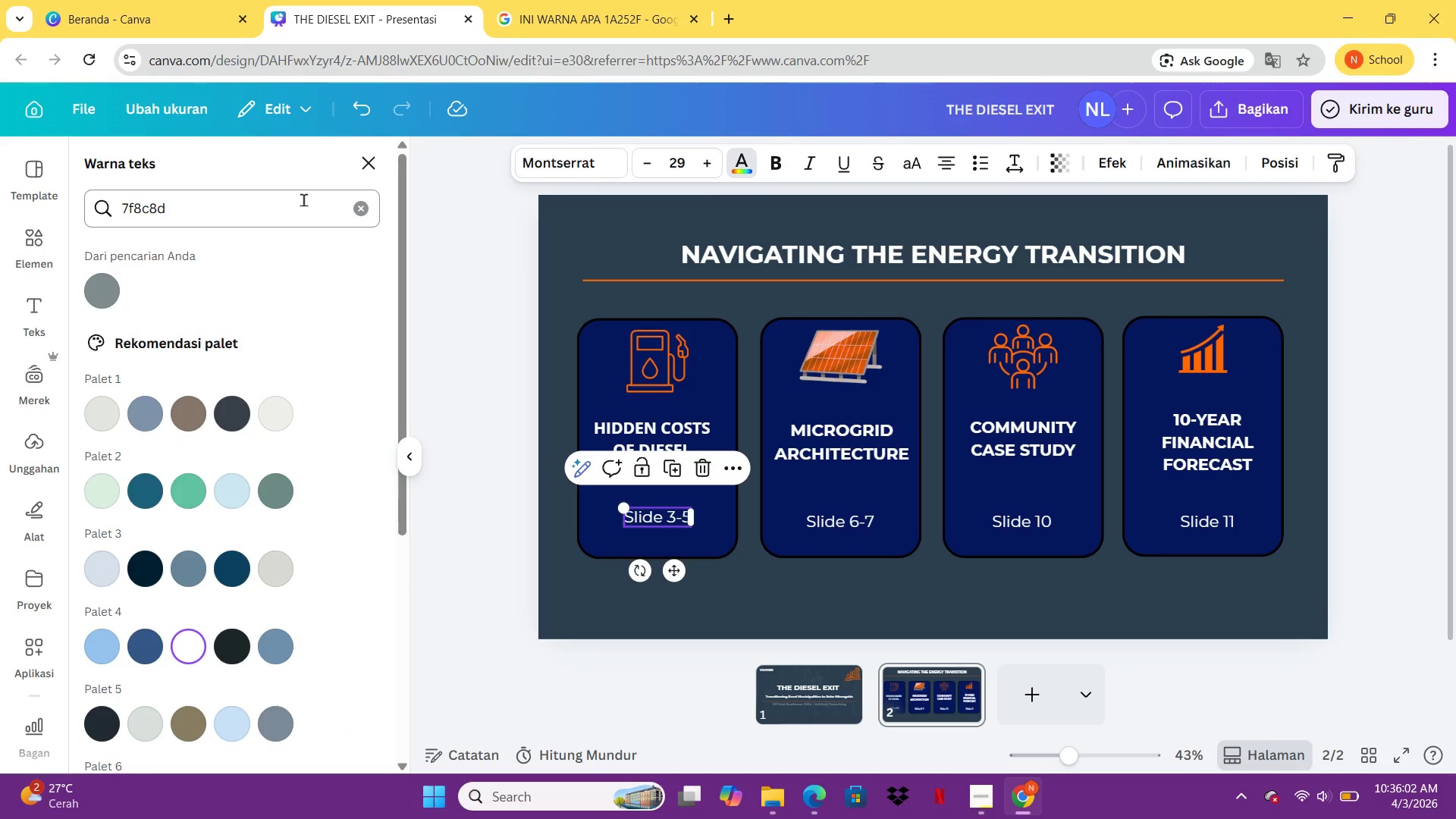 
left_click([91, 294])
 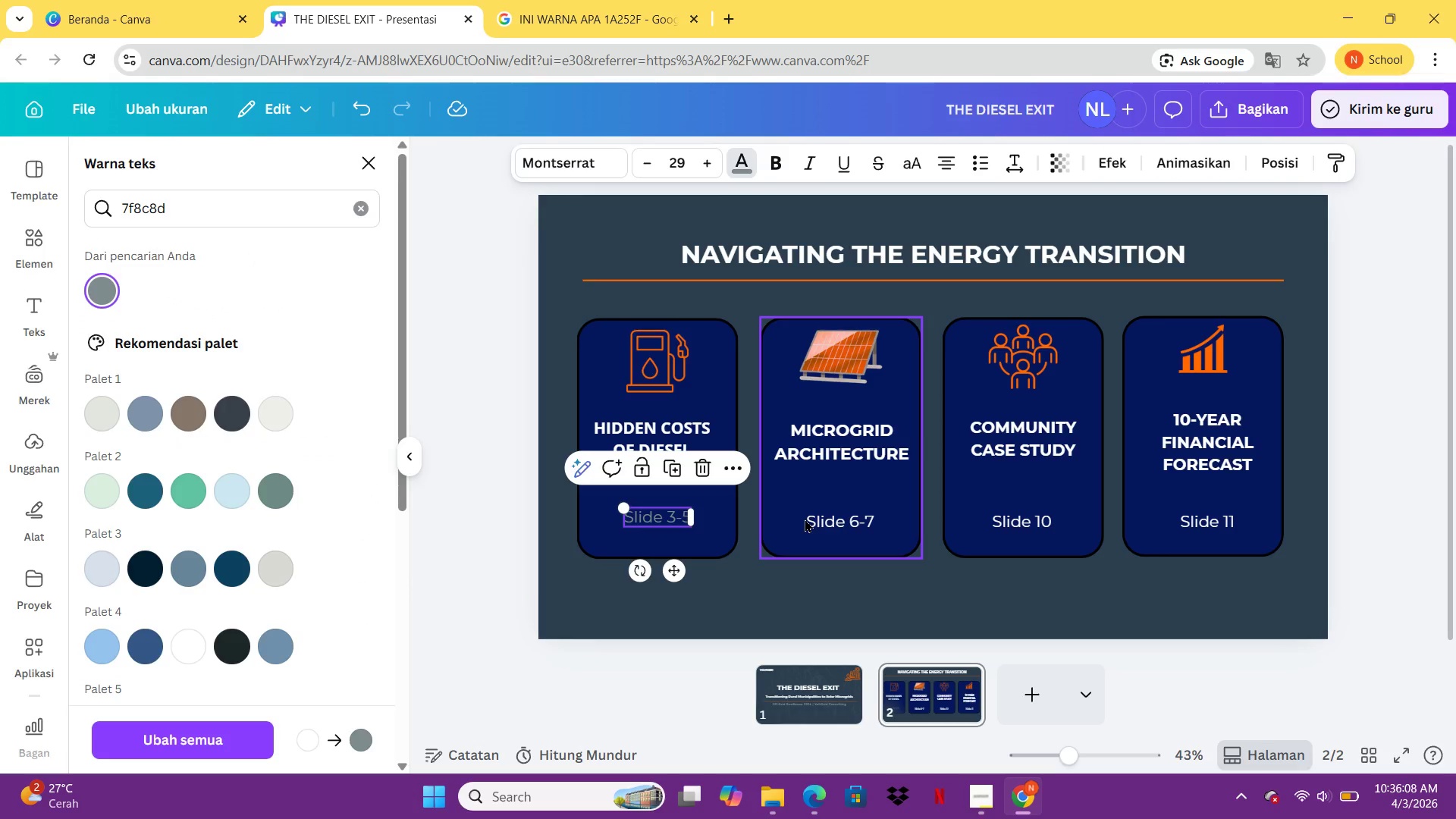 
left_click([814, 519])
 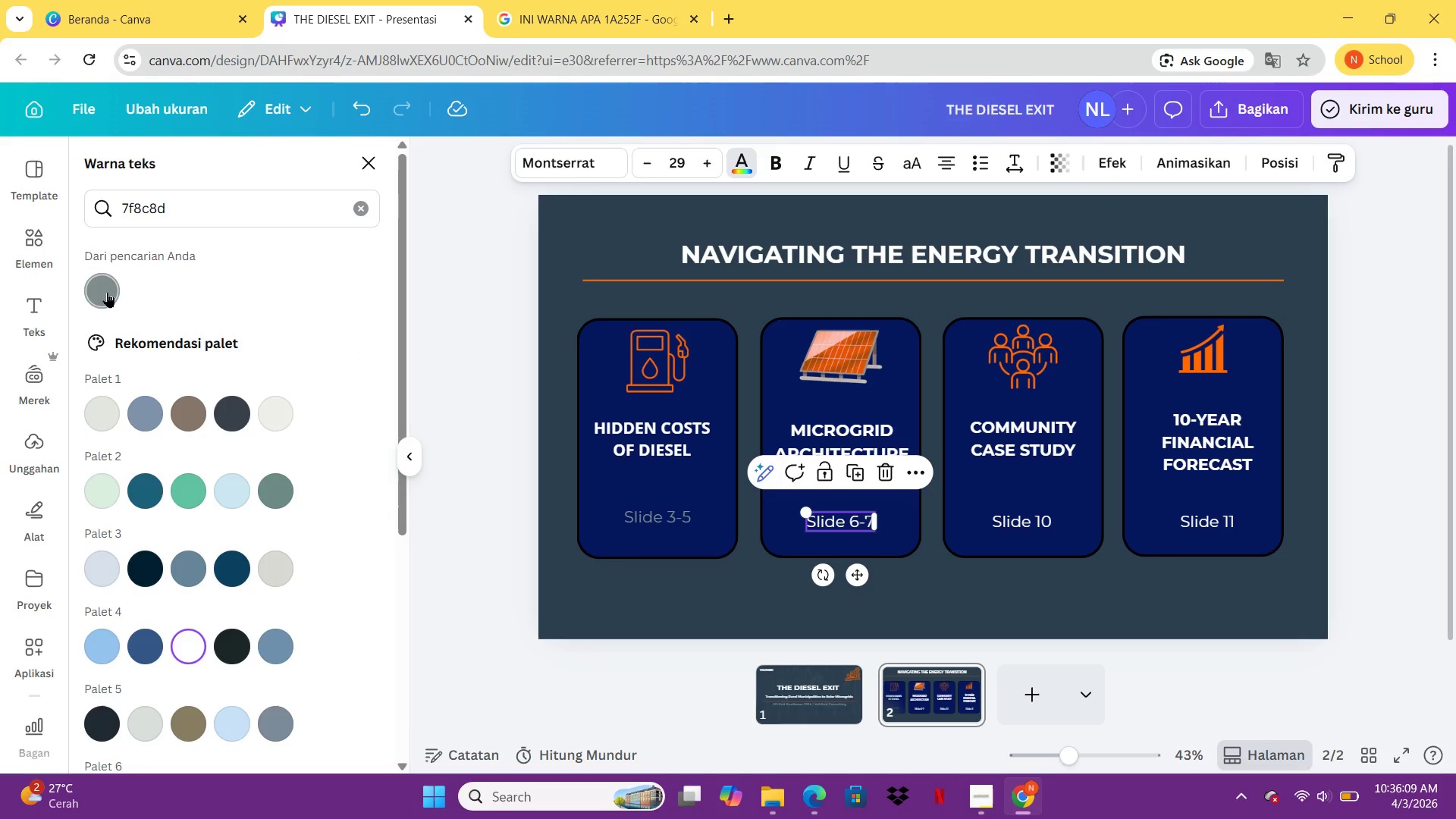 
left_click([107, 292])
 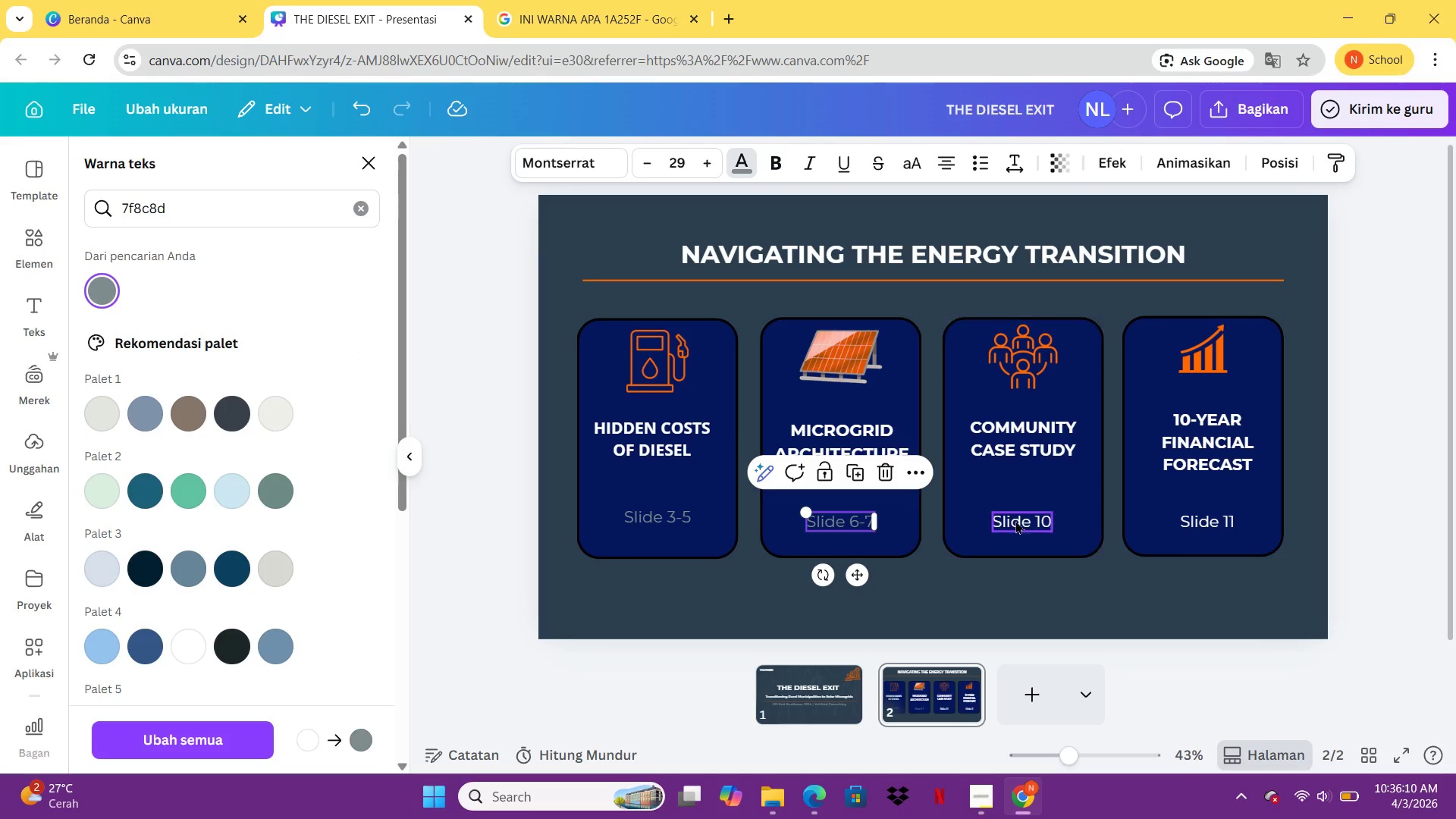 
left_click([1015, 517])
 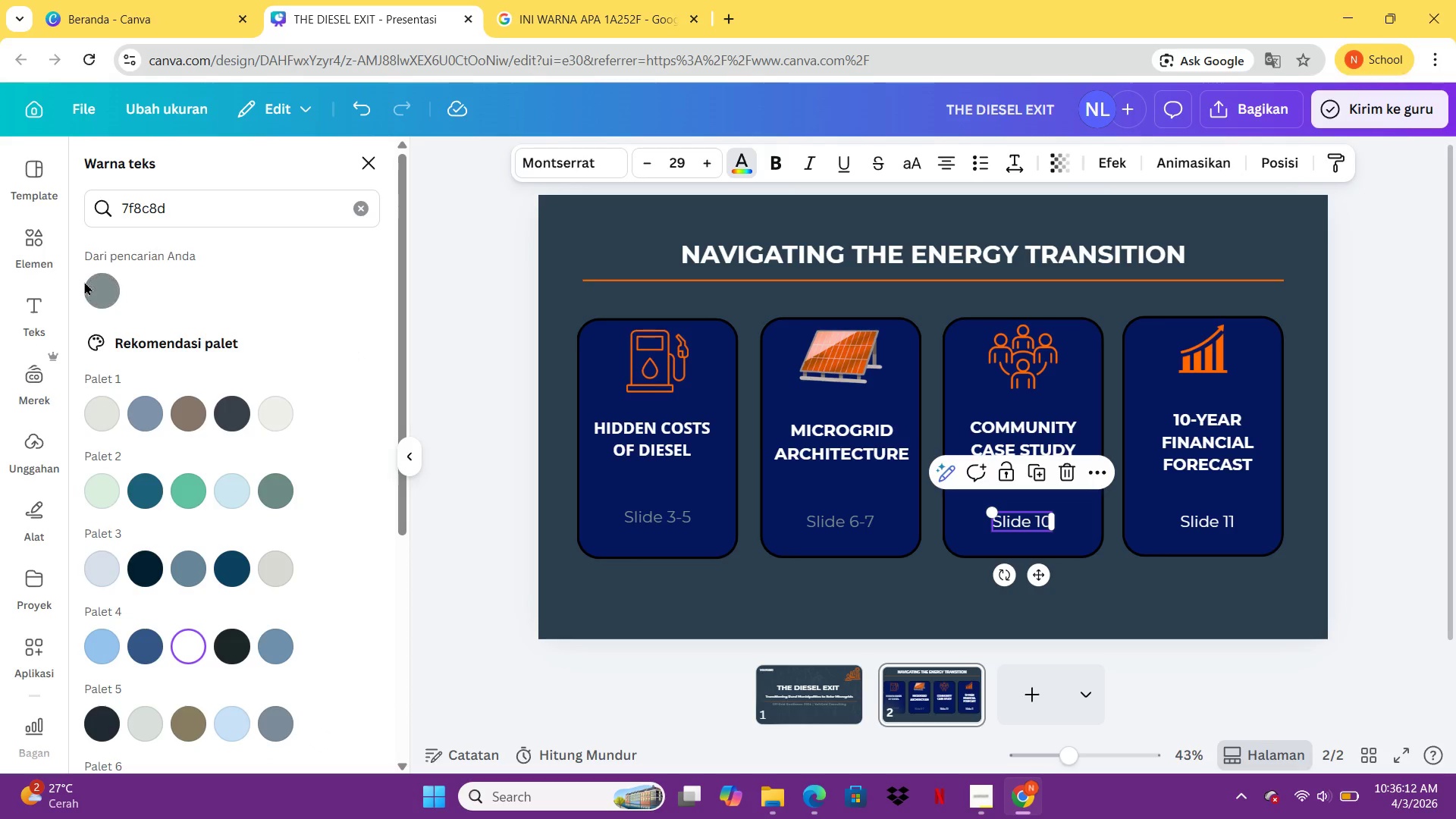 
left_click([96, 285])
 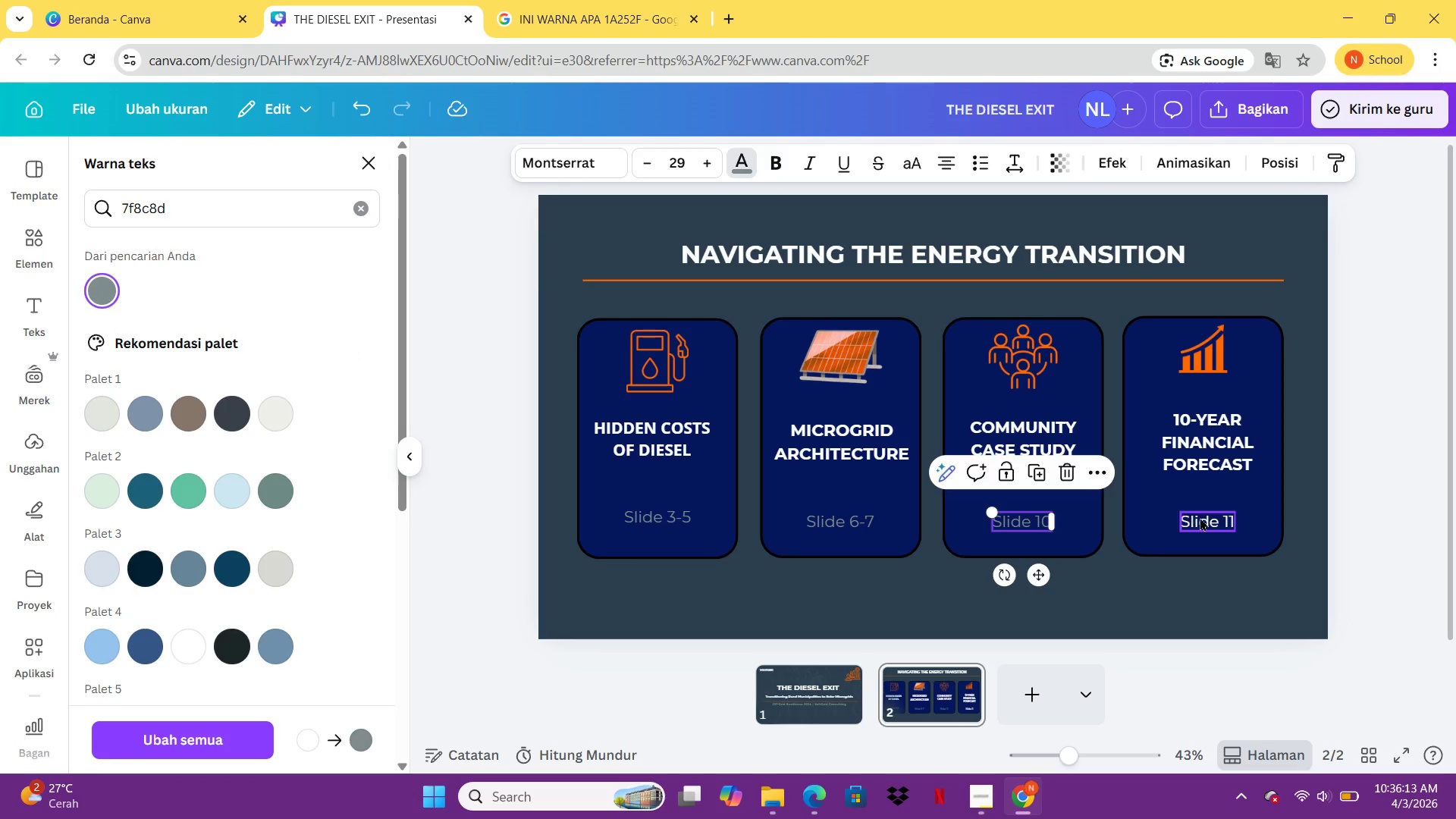 
left_click([1200, 518])
 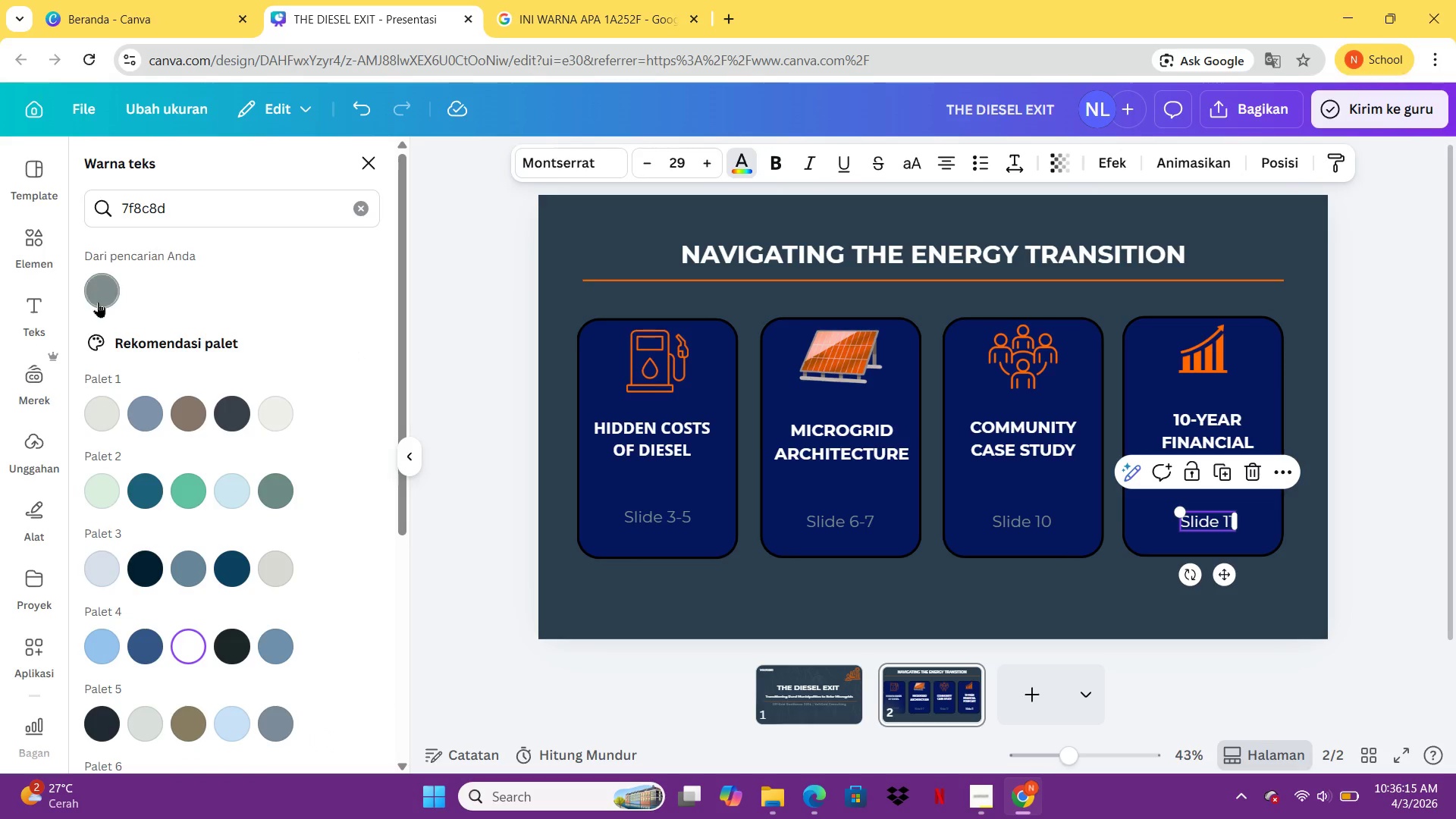 
left_click([98, 302])
 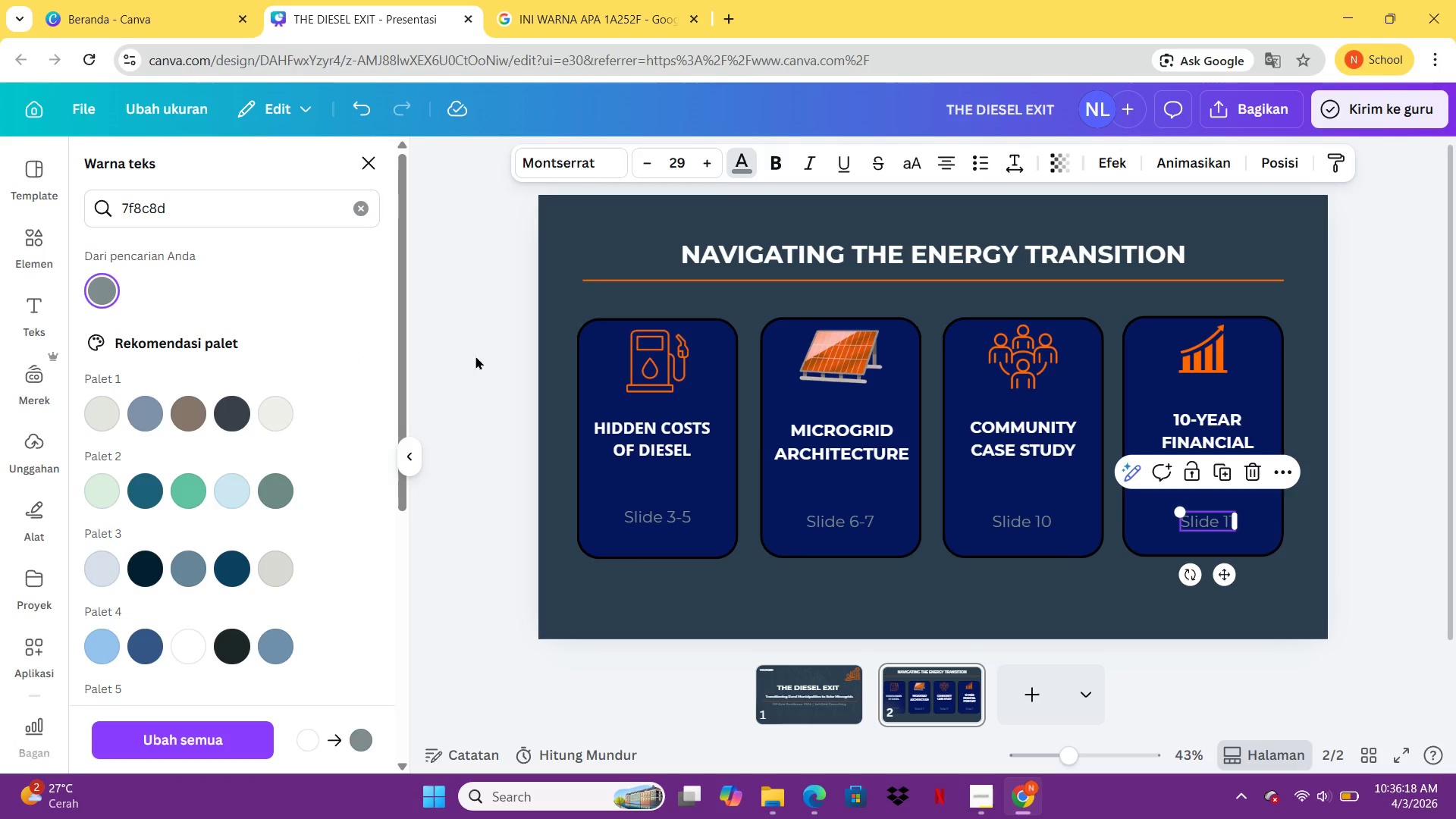 
left_click([33, 237])
 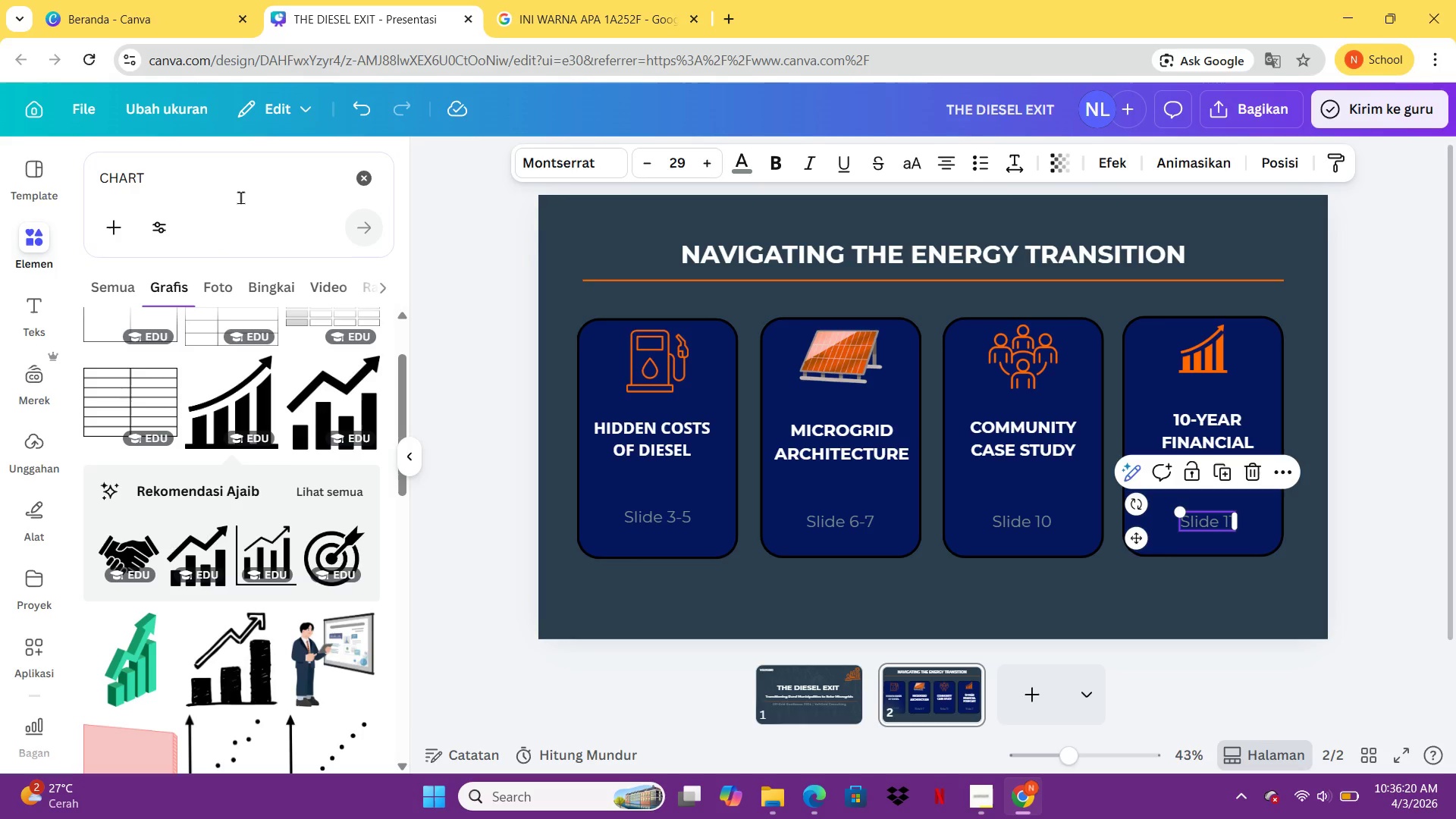 
left_click([237, 182])
 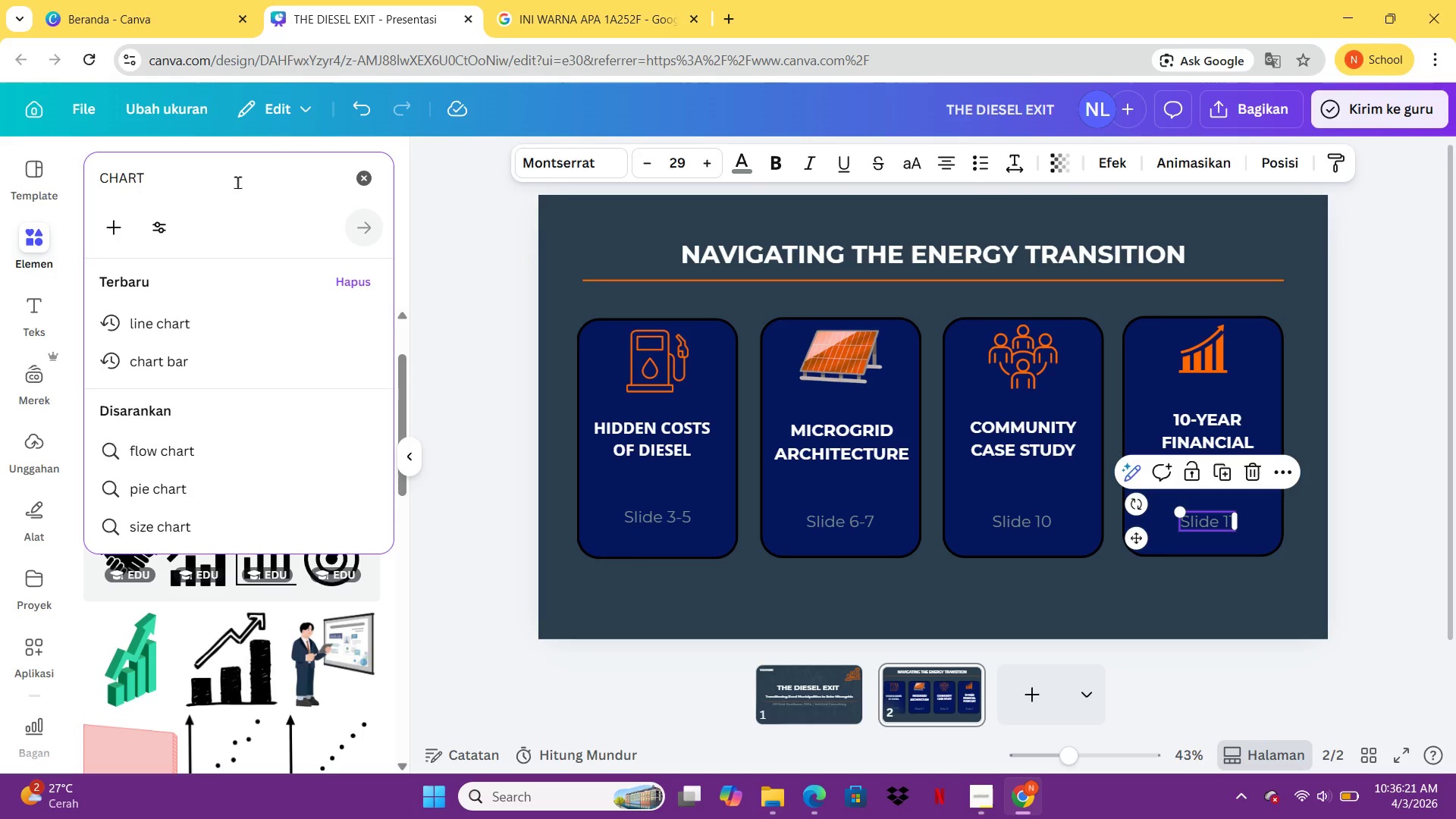 
hold_key(key=Backspace, duration=1.02)
 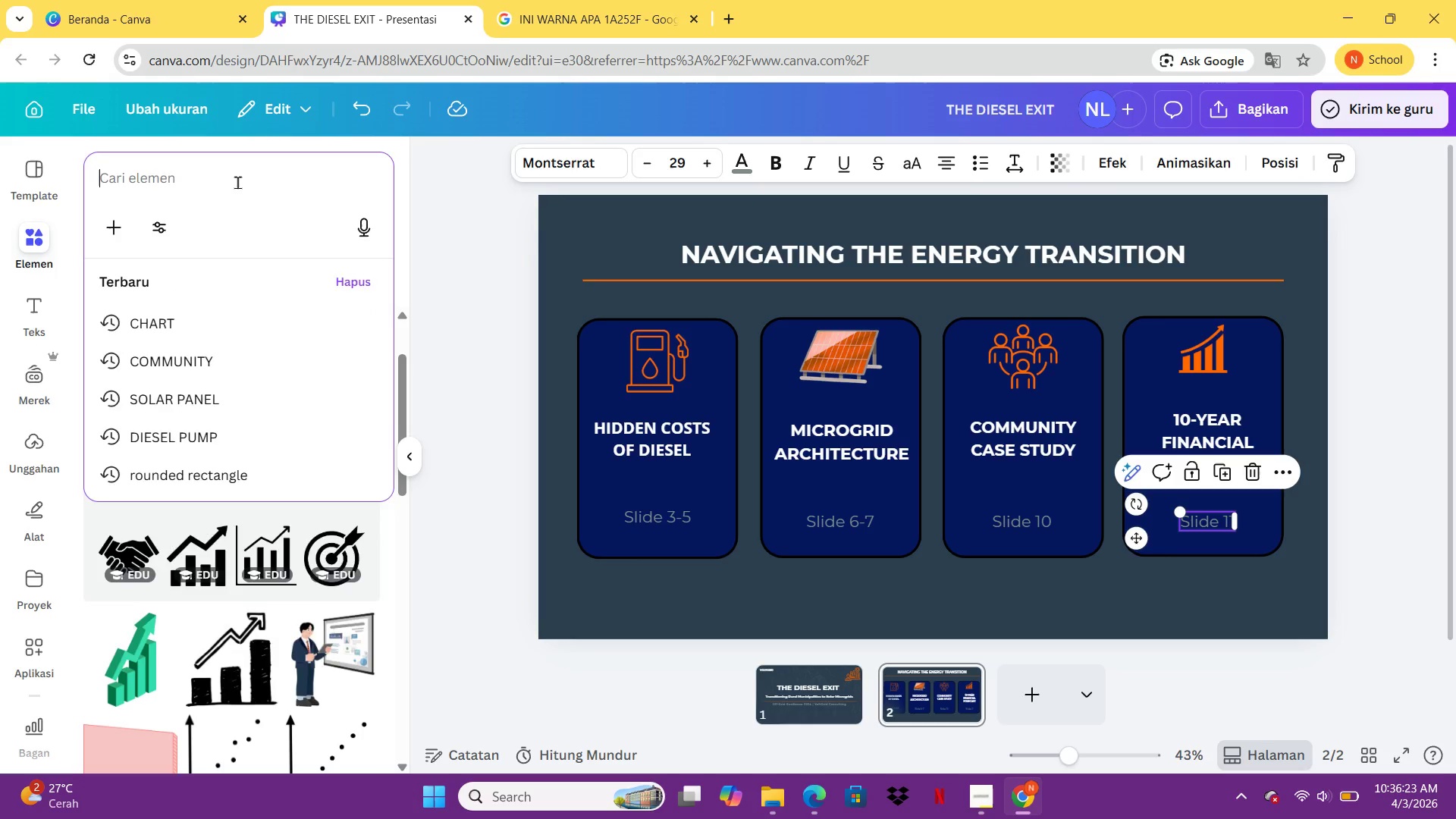 
type(tekstur)
 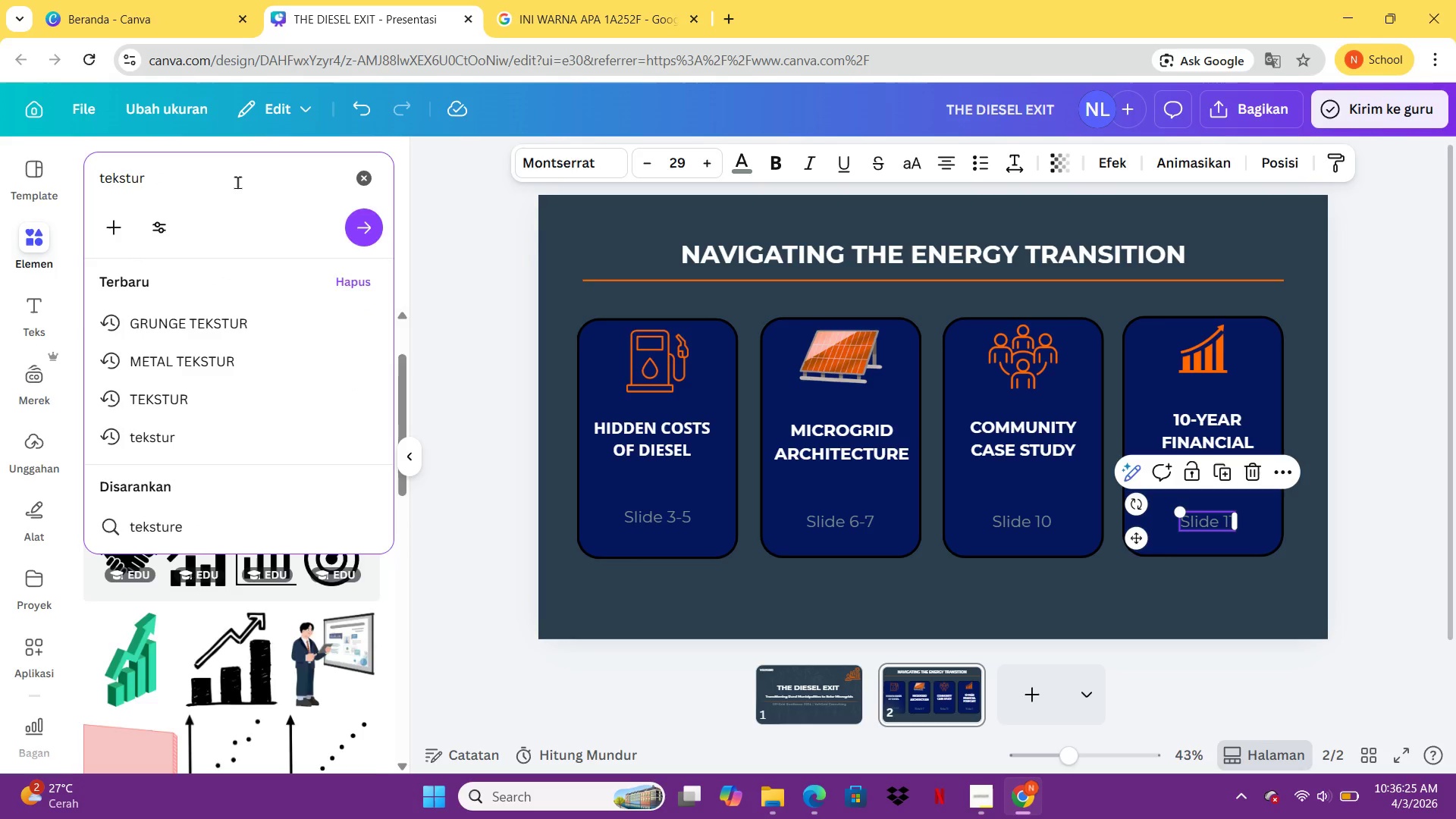 
key(Enter)
 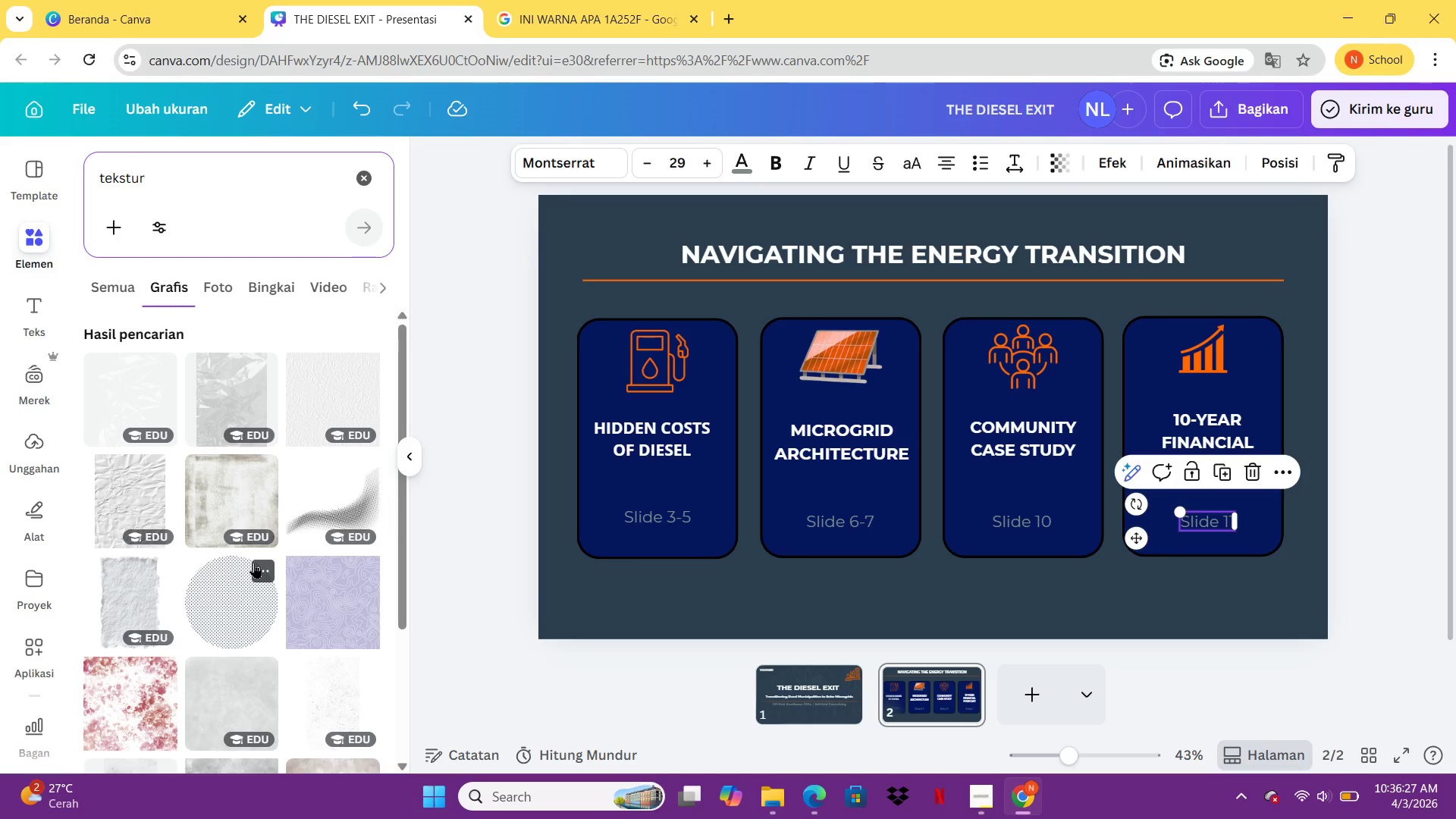 
mouse_move([123, 634])
 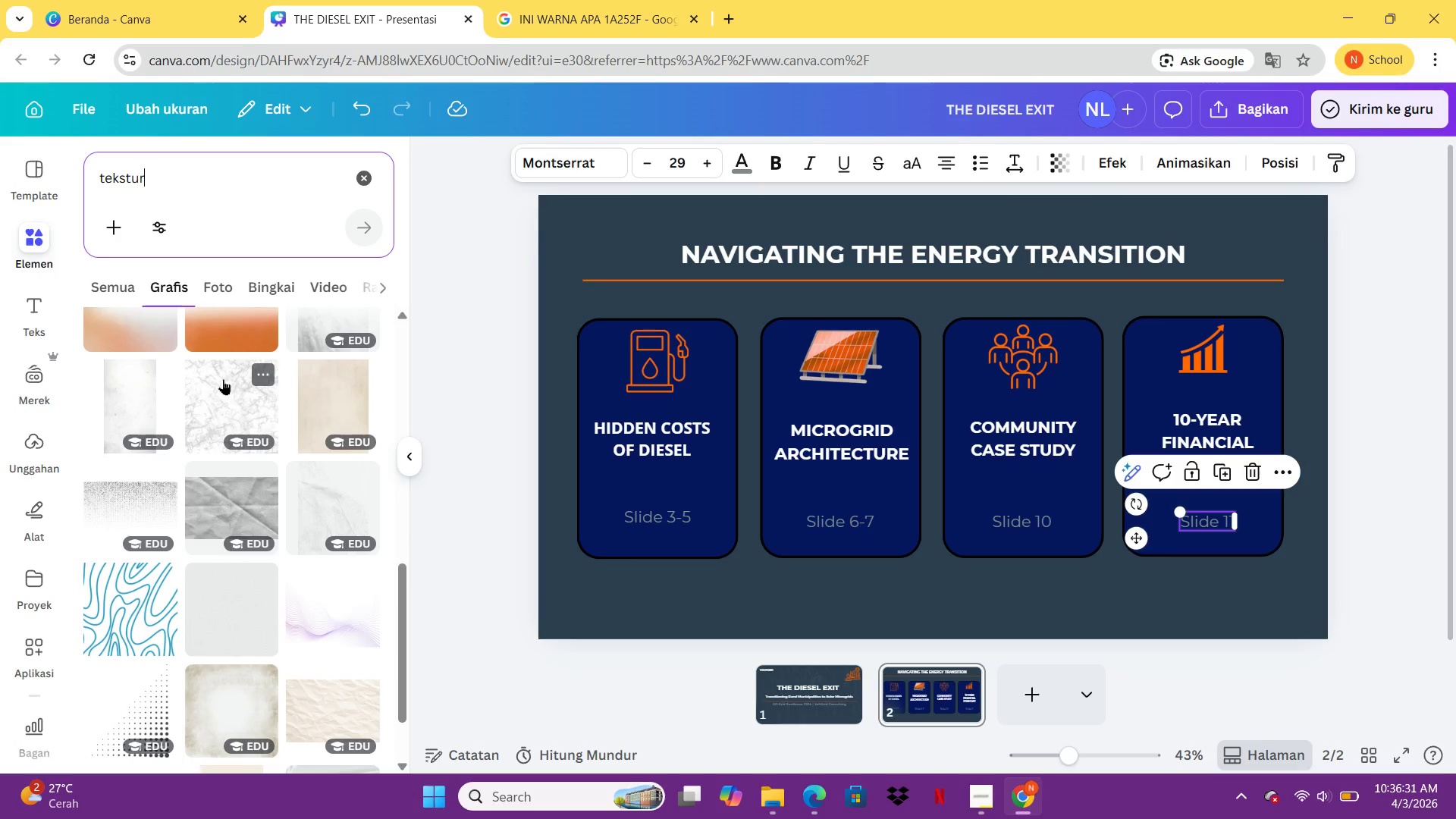 
left_click([223, 379])
 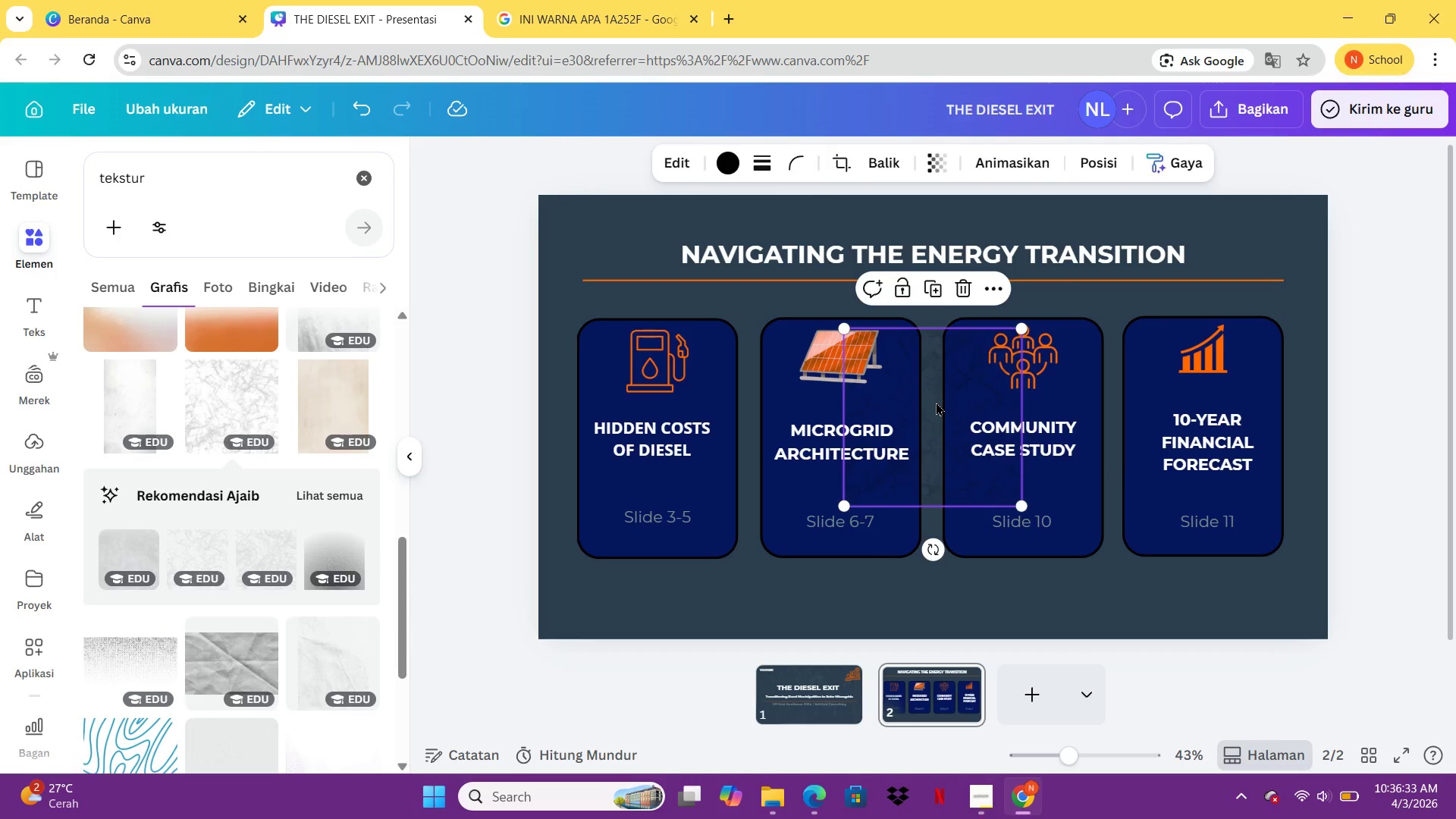 
left_click_drag(start_coordinate=[908, 388], to_coordinate=[618, 269])
 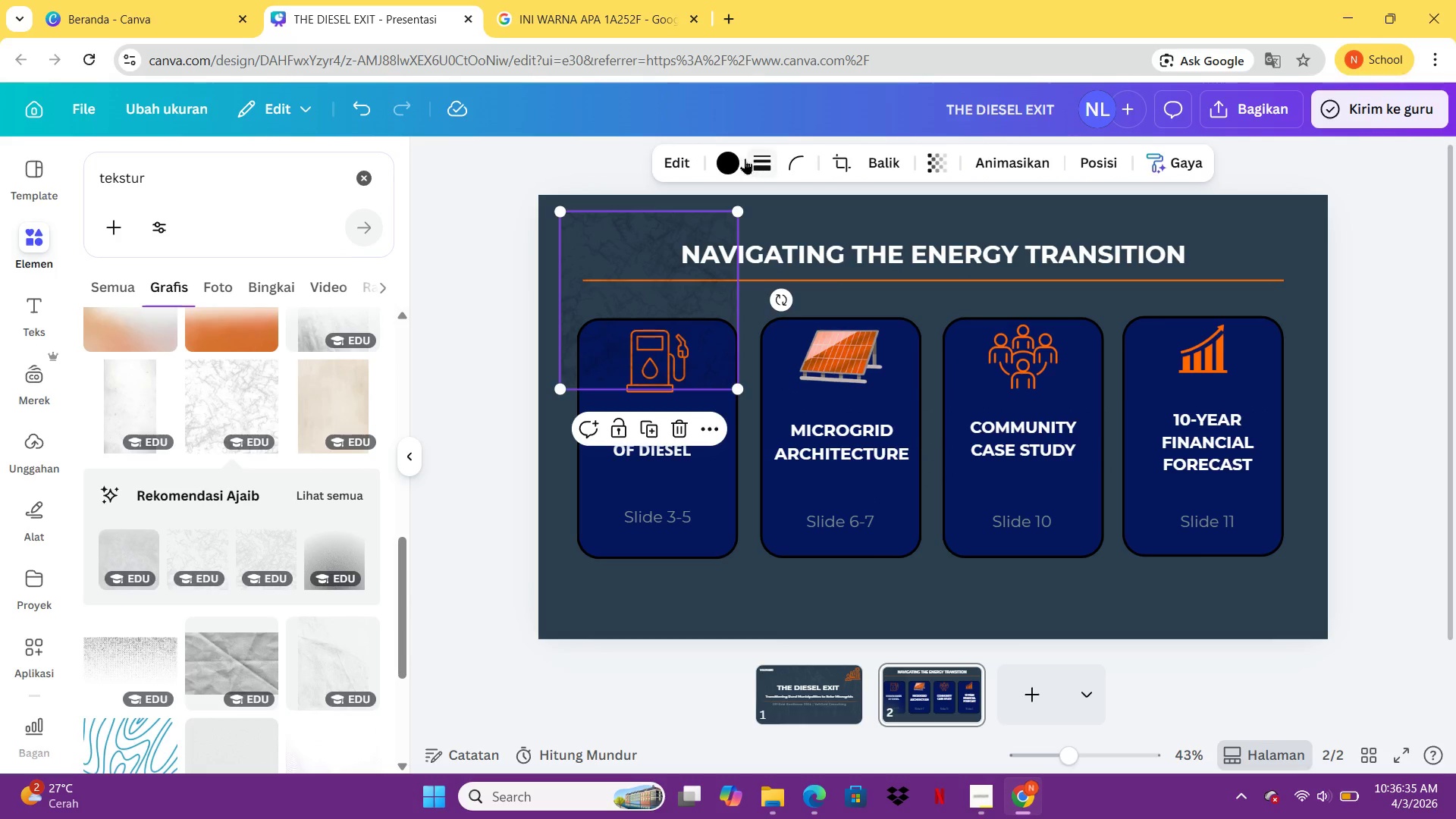 
left_click([733, 158])
 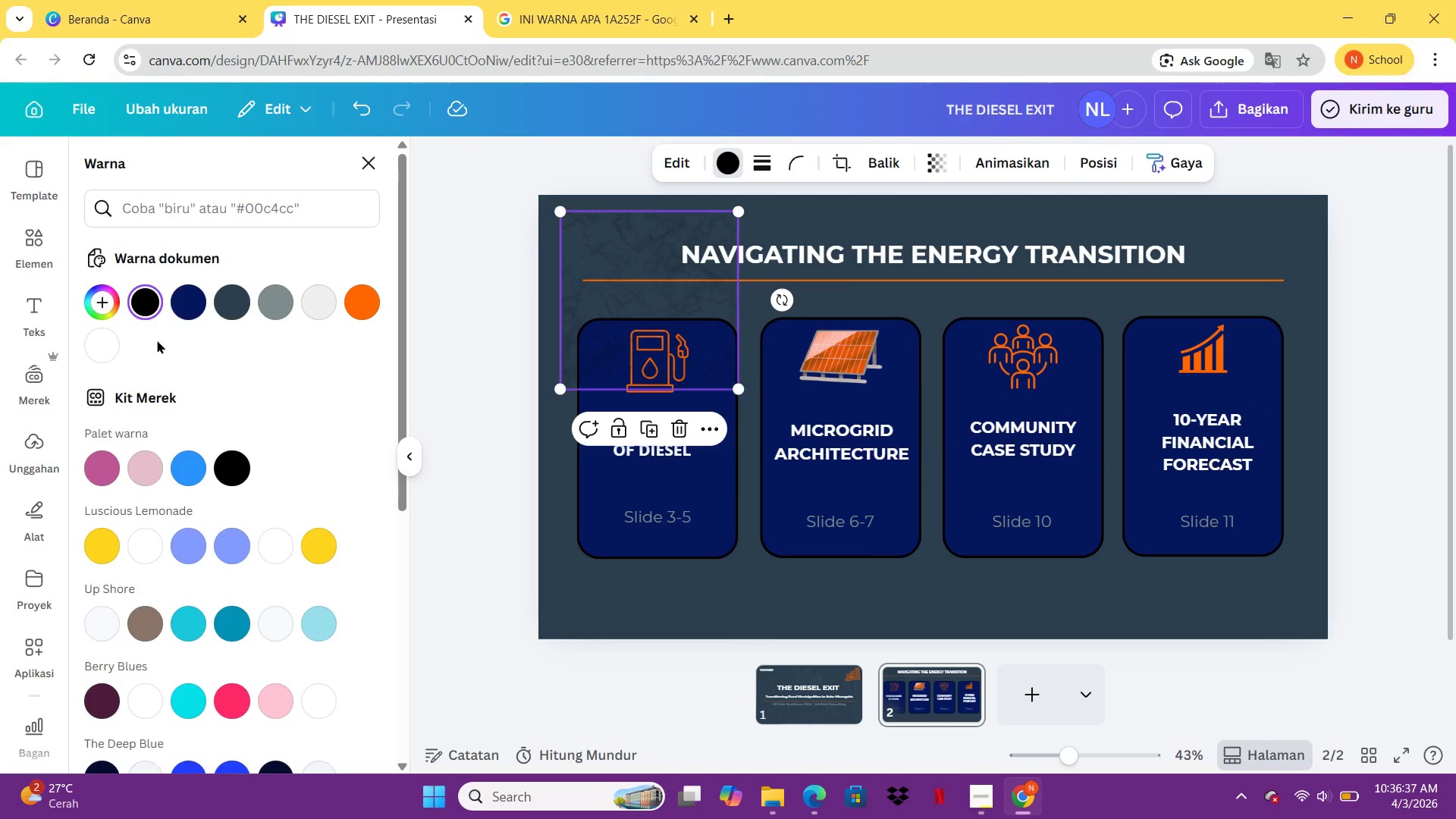 
left_click([98, 343])
 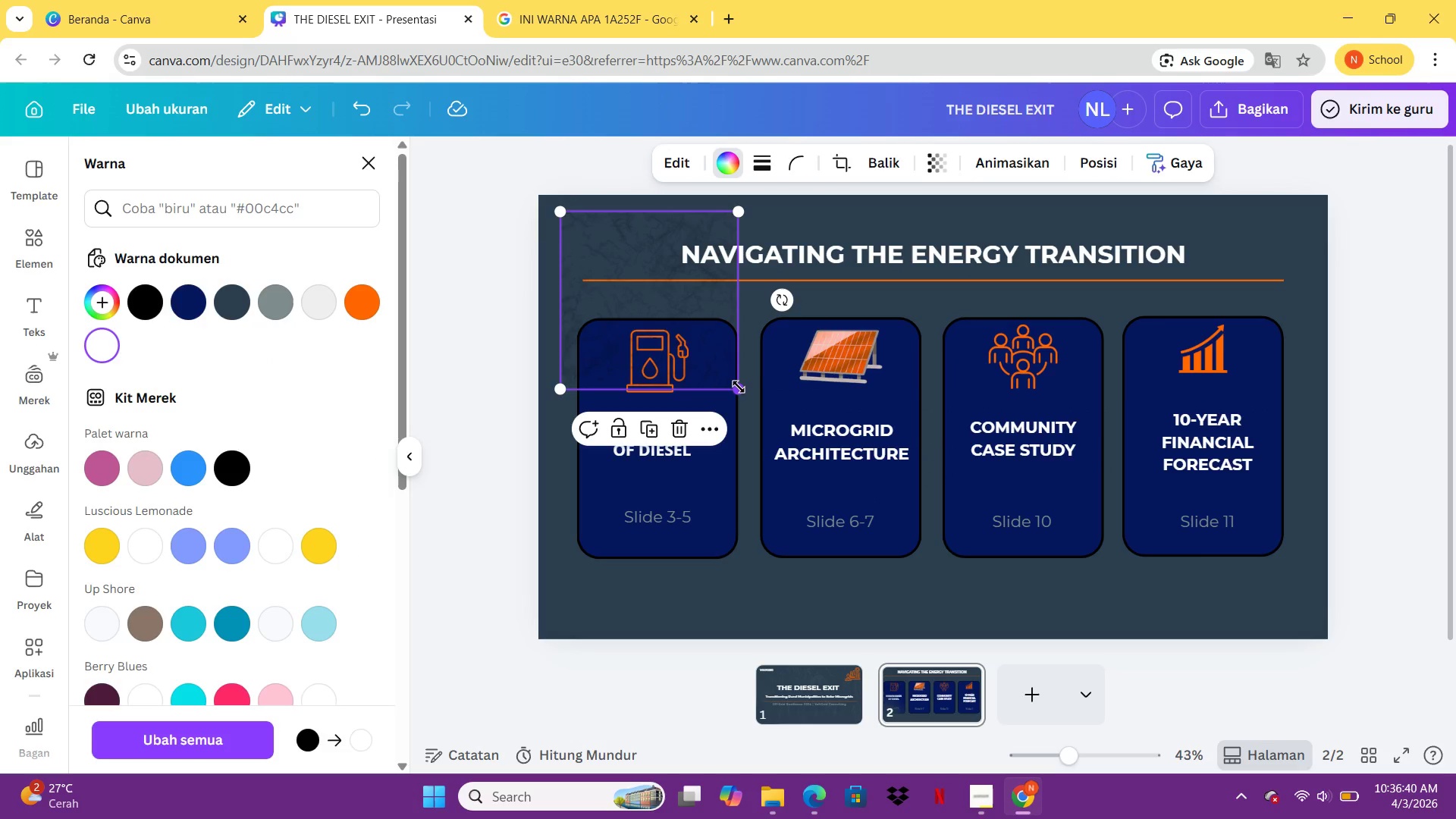 
left_click_drag(start_coordinate=[736, 386], to_coordinate=[940, 600])
 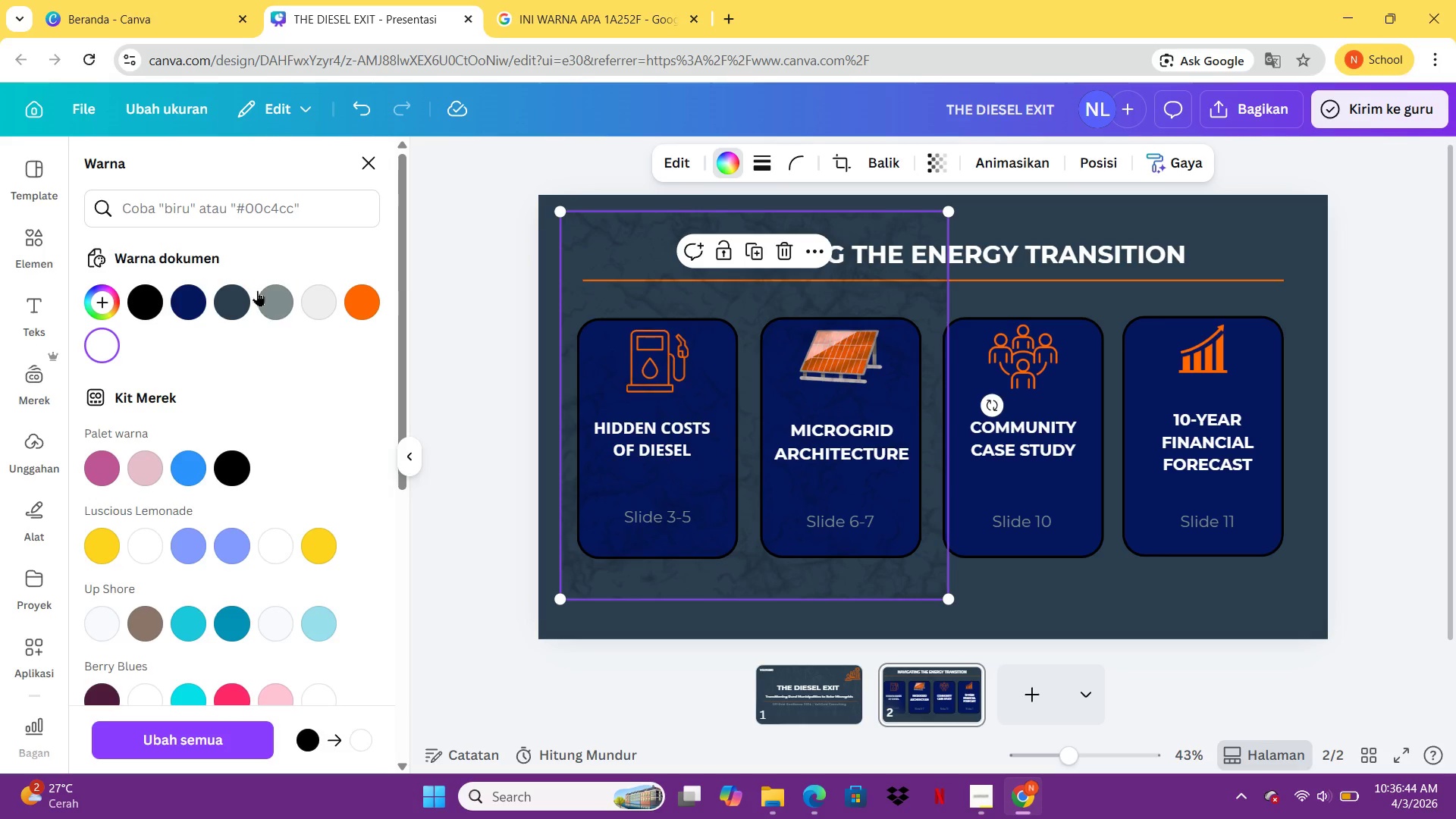 
left_click([369, 314])
 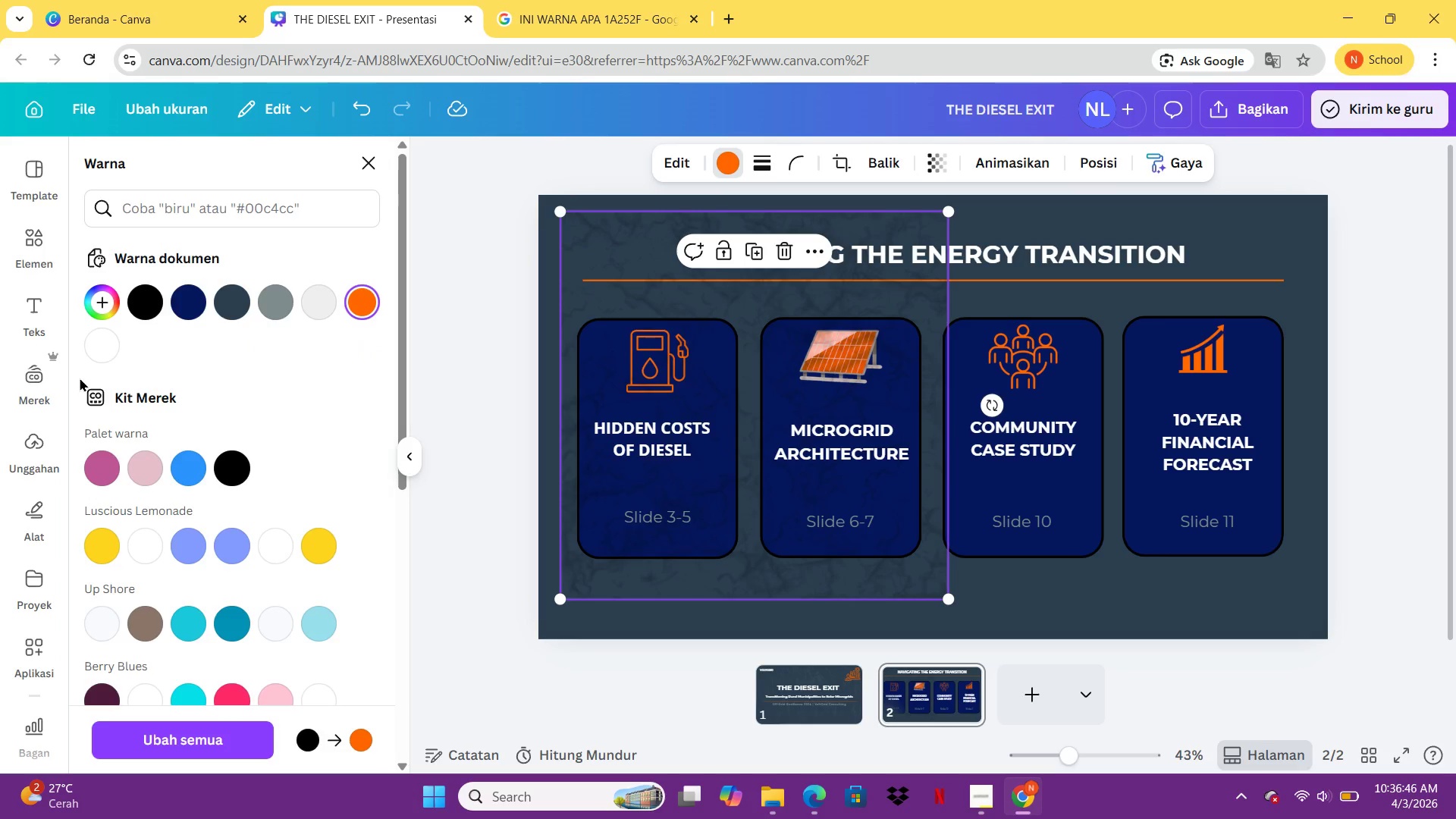 
left_click([107, 345])
 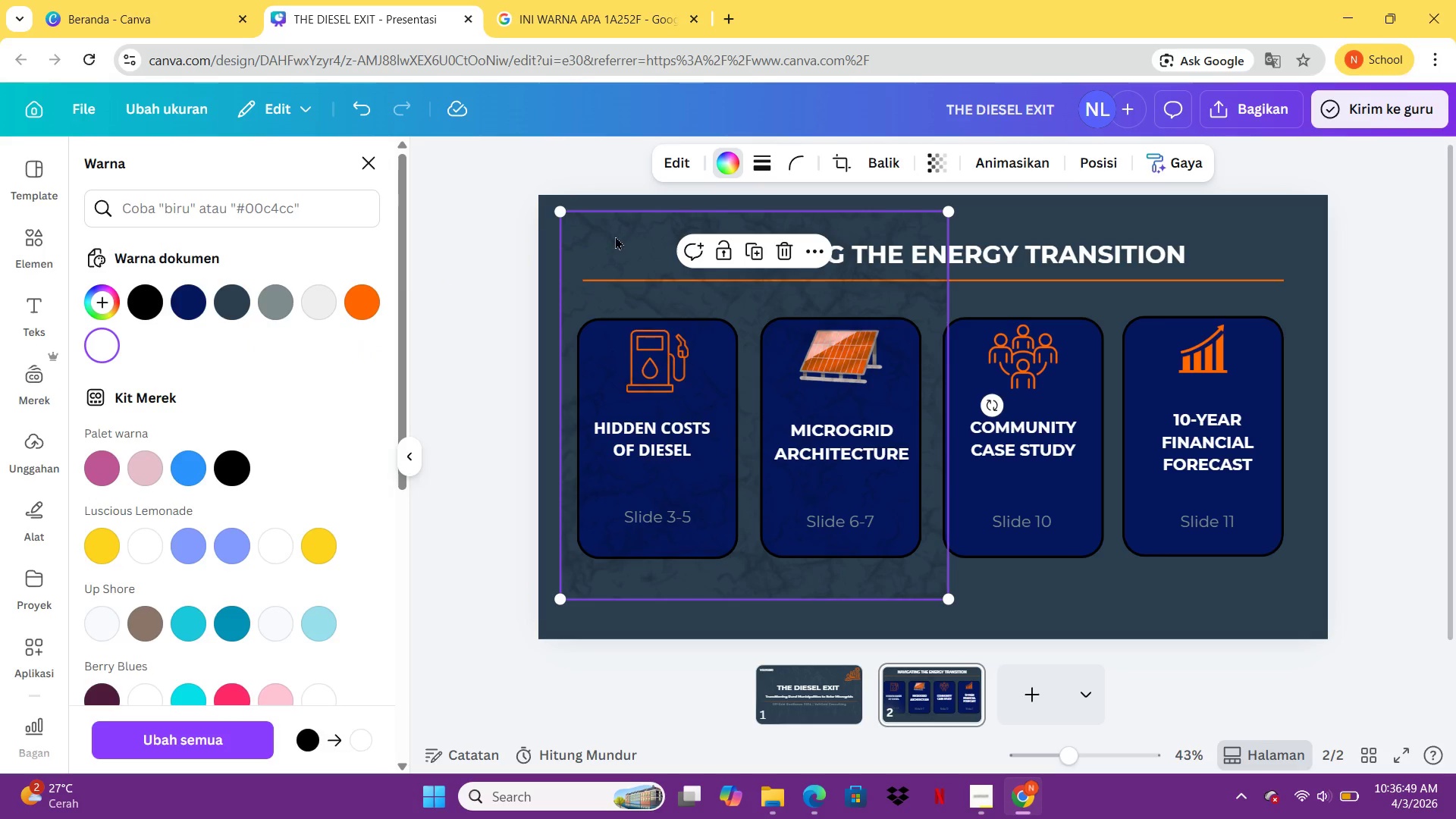 
left_click_drag(start_coordinate=[589, 229], to_coordinate=[573, 219])
 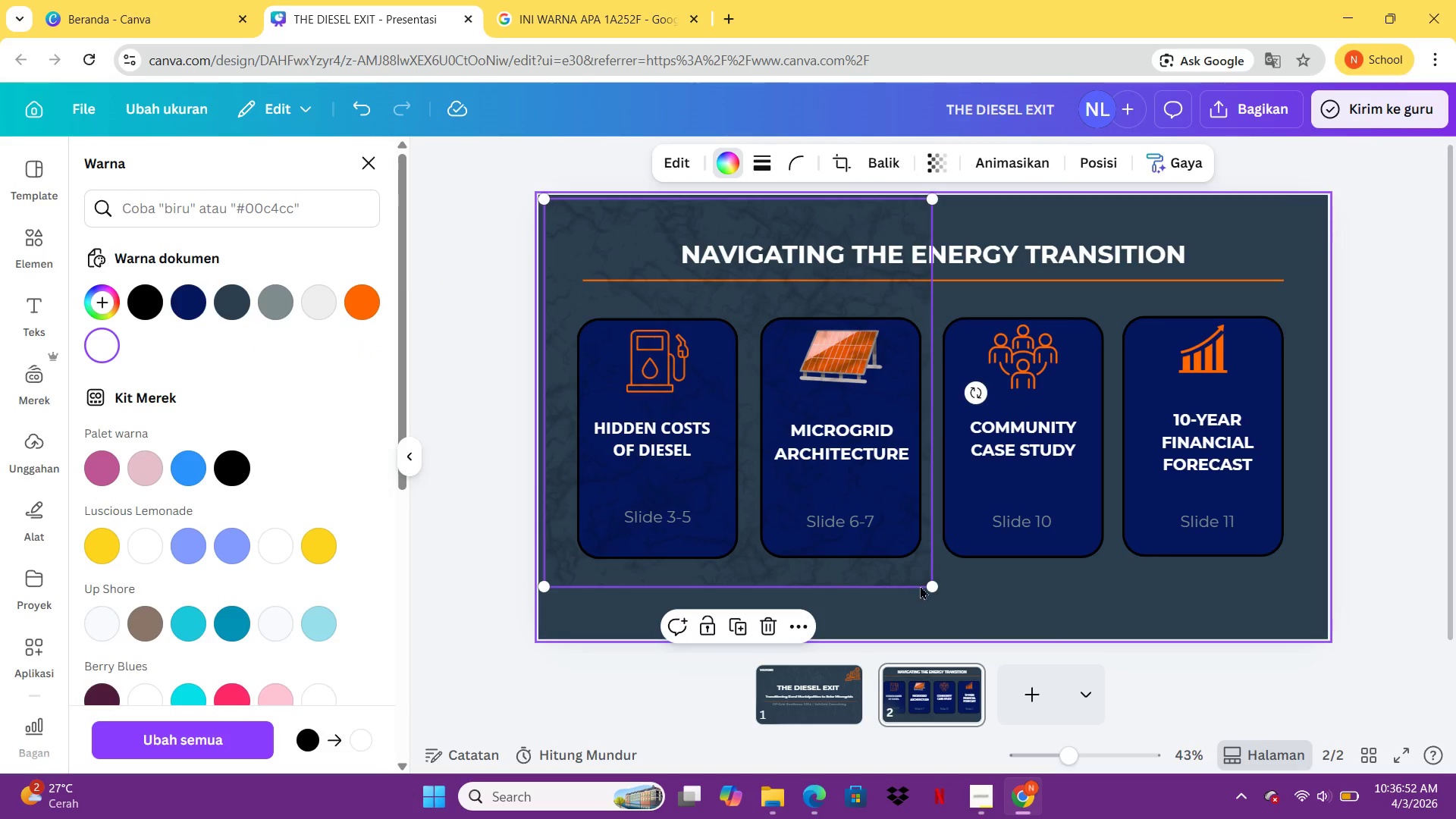 
left_click_drag(start_coordinate=[930, 584], to_coordinate=[1015, 626])
 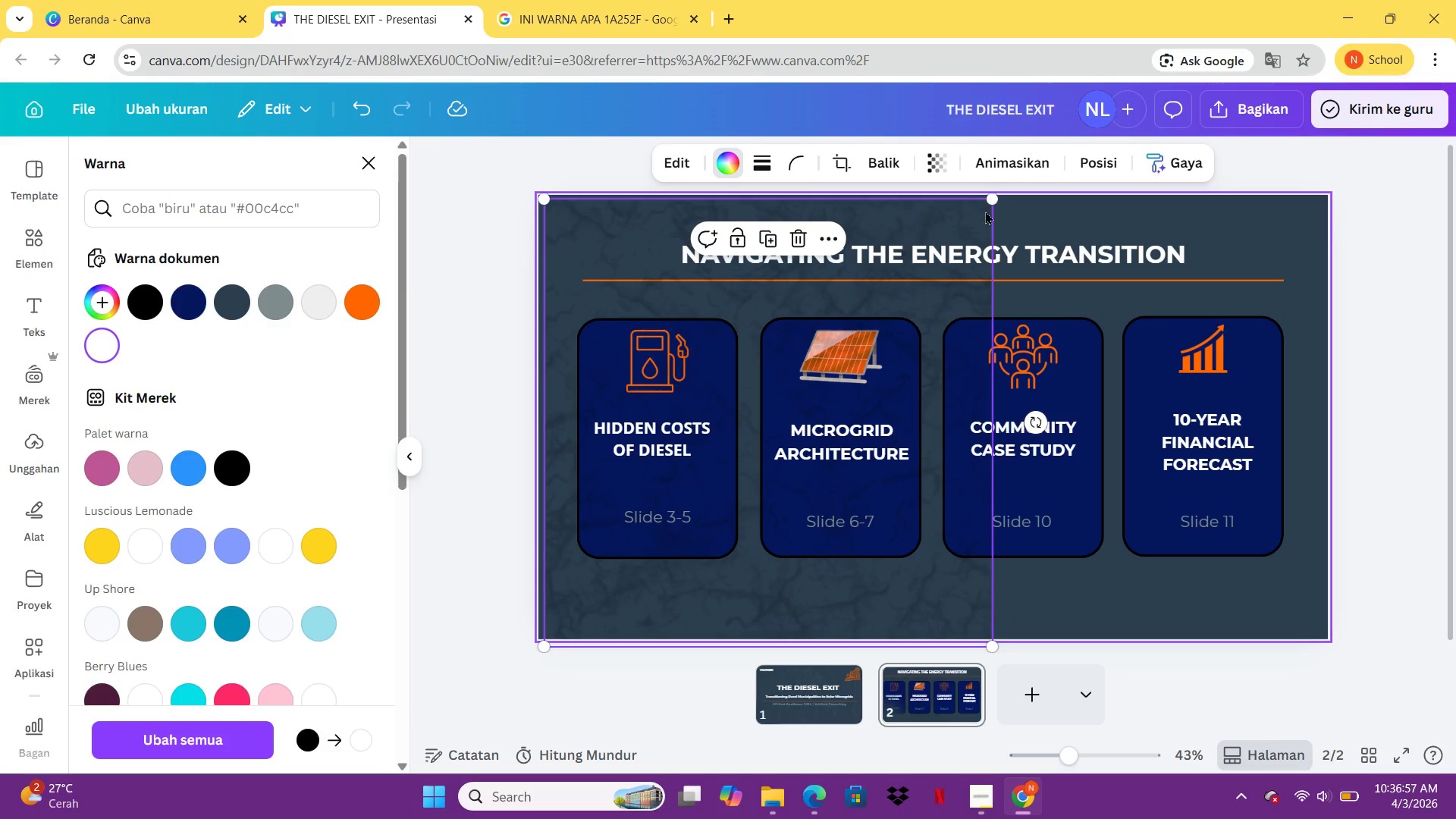 
key(Delete)
 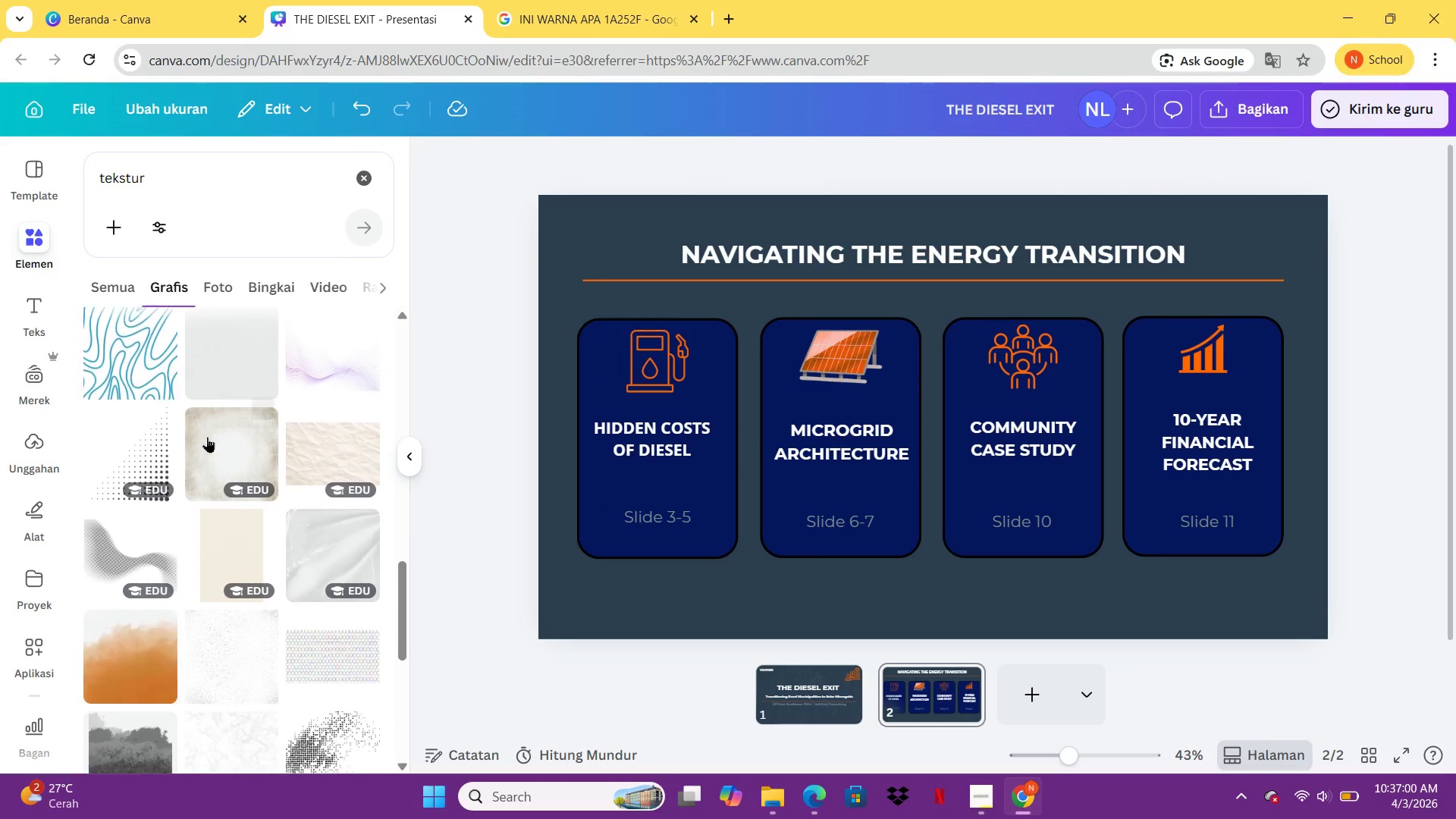 
left_click_drag(start_coordinate=[193, 186], to_coordinate=[62, 196])
 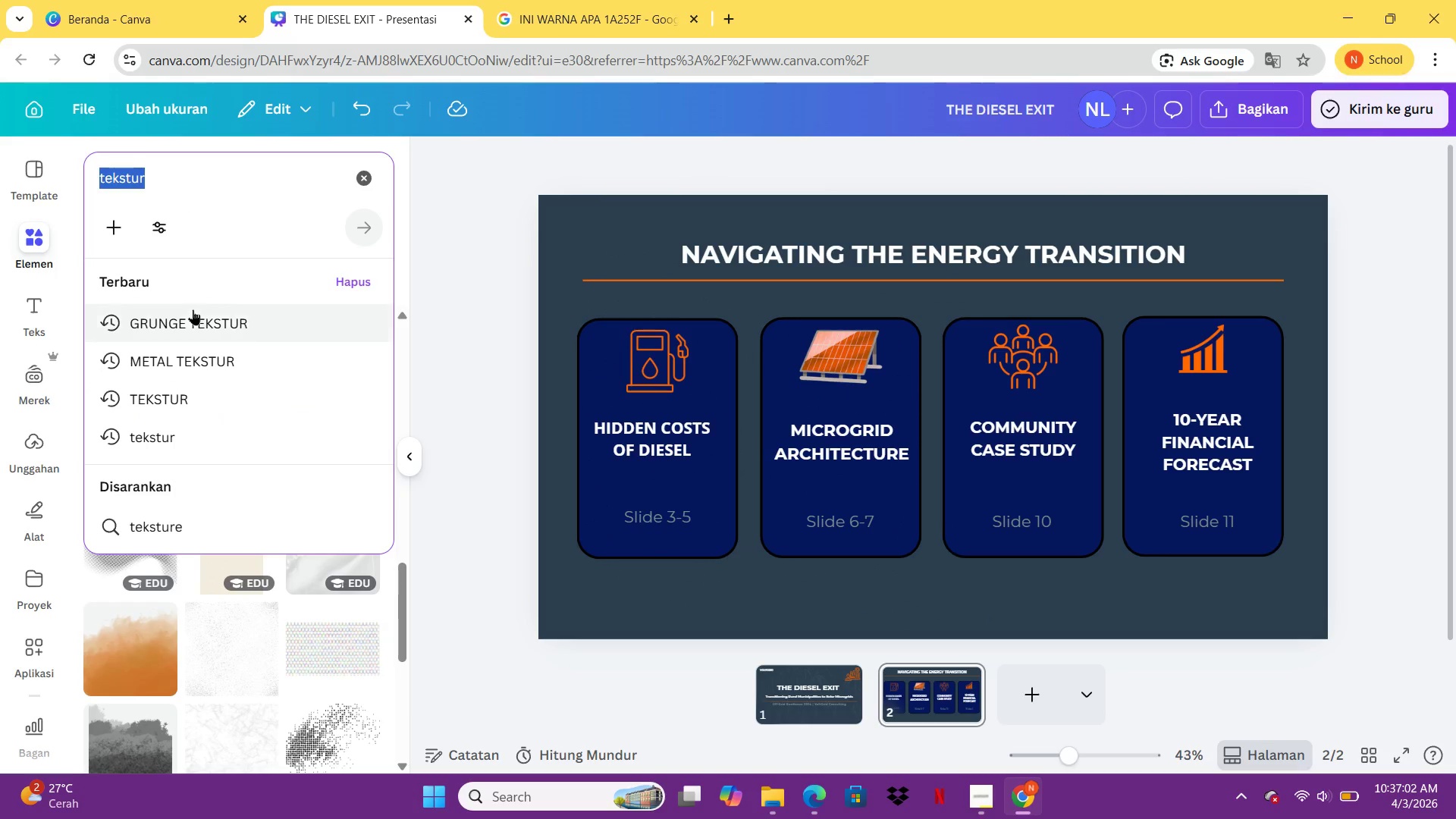 
left_click([193, 309])
 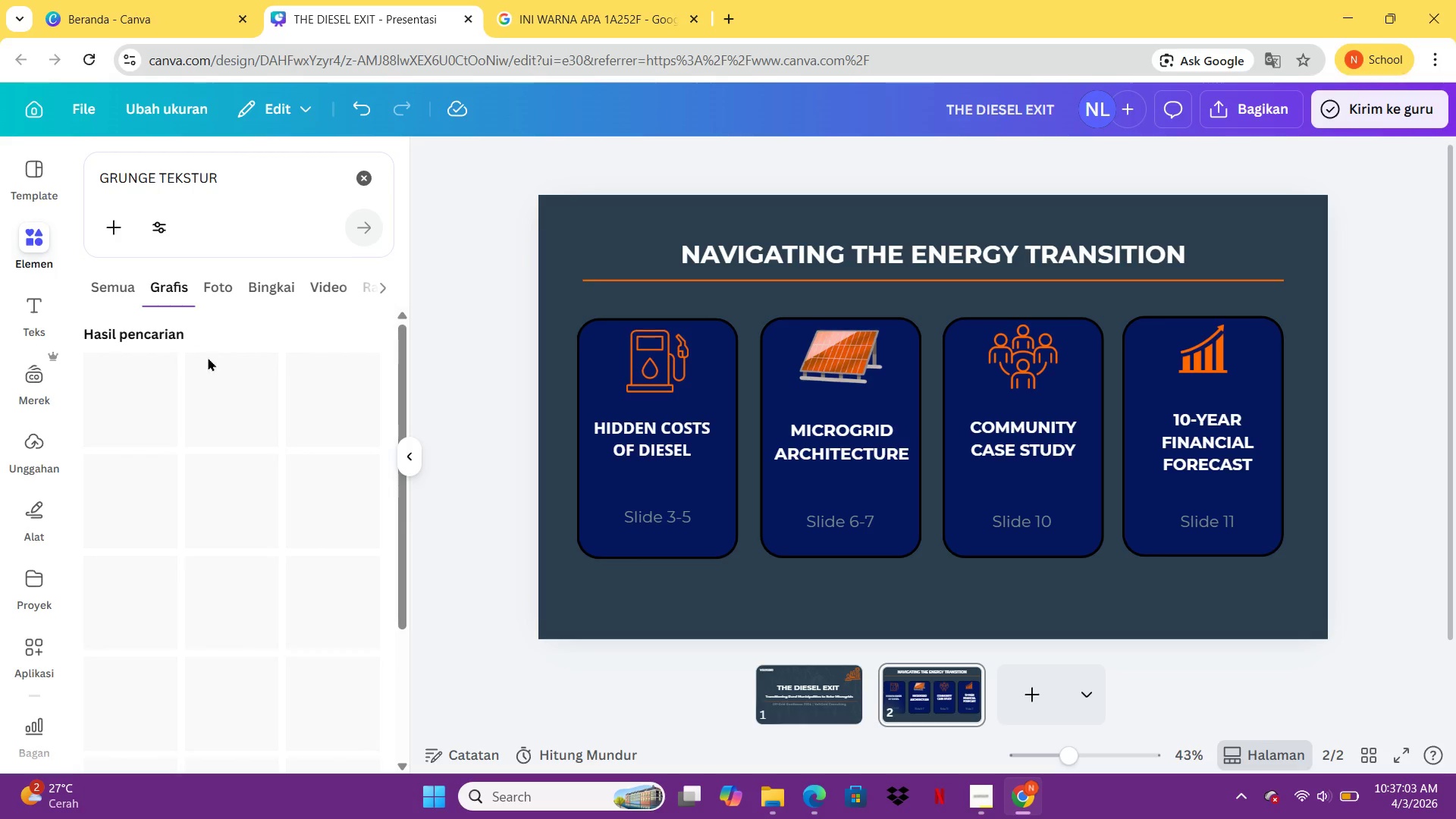 
mouse_move([265, 492])
 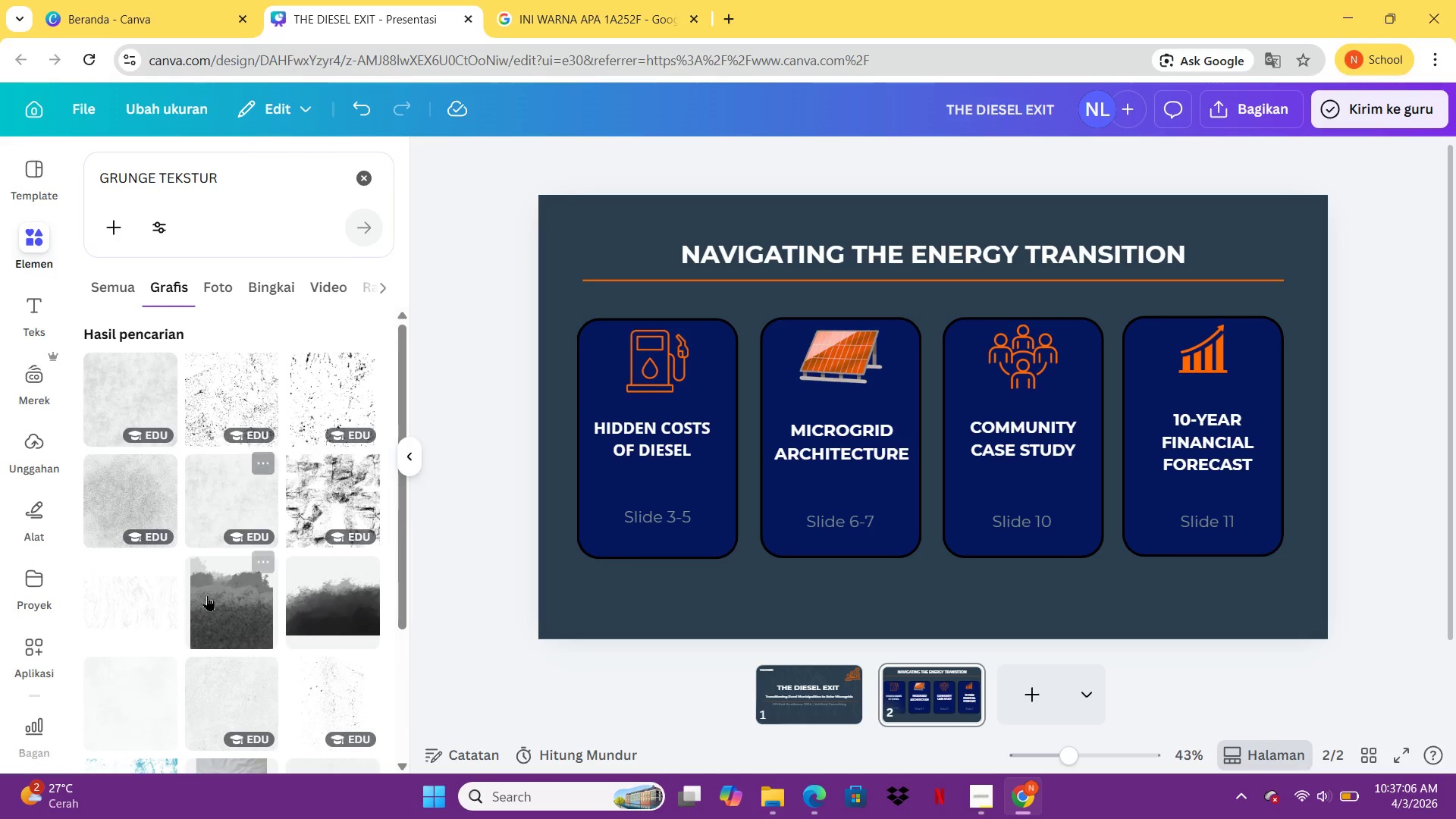 
mouse_move([233, 559])
 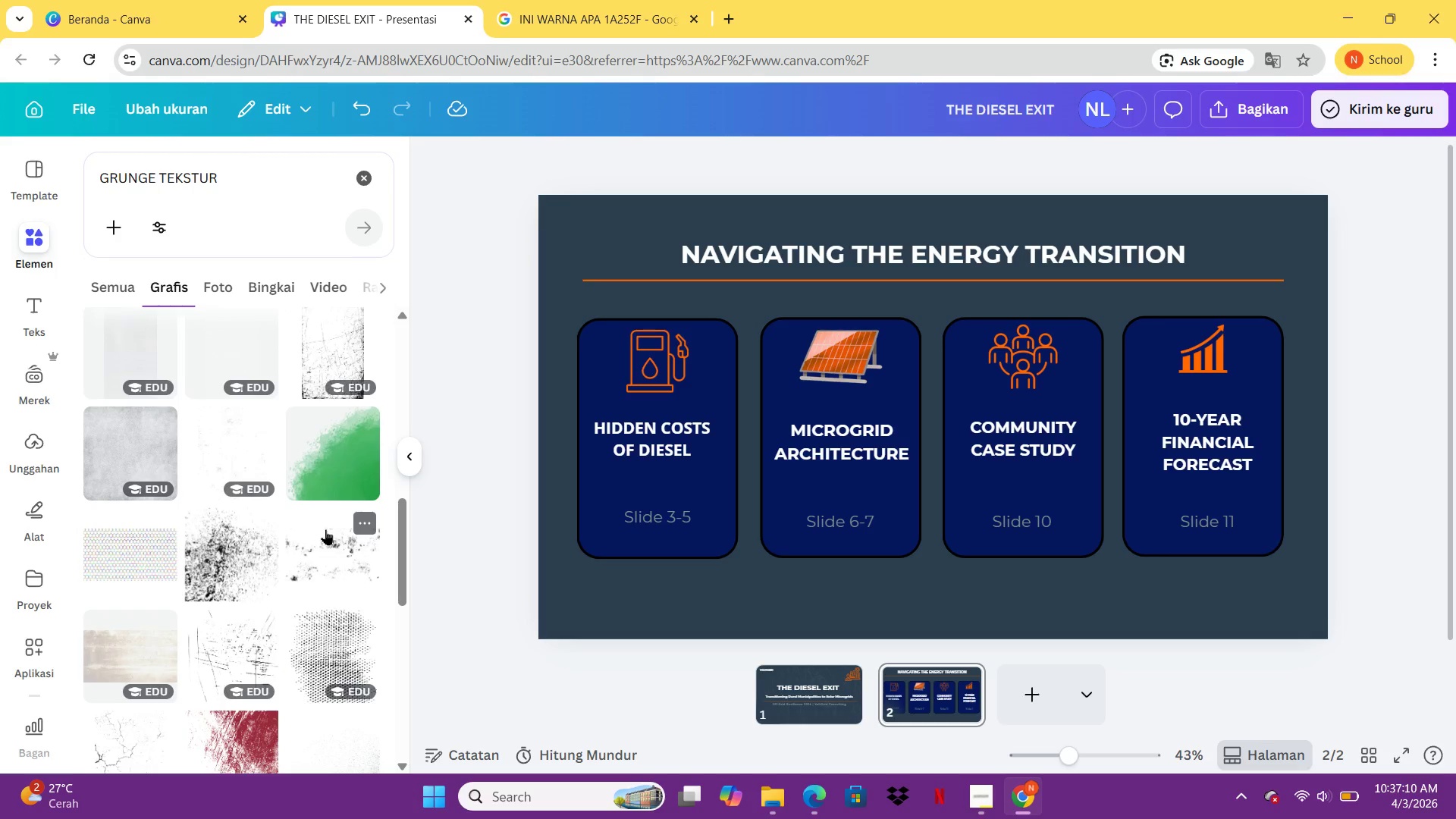 
left_click([329, 543])
 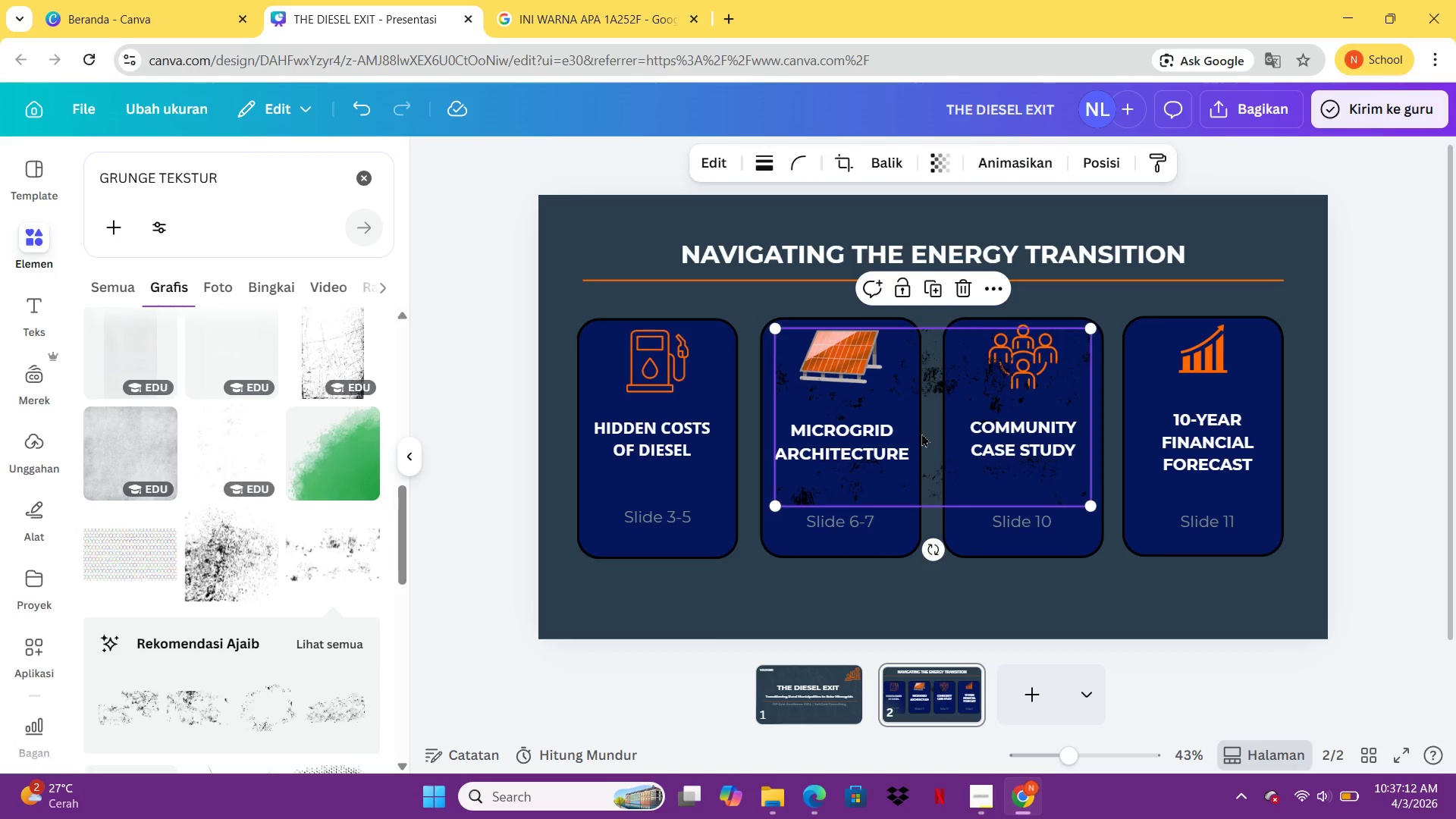 
left_click_drag(start_coordinate=[922, 432], to_coordinate=[689, 298])
 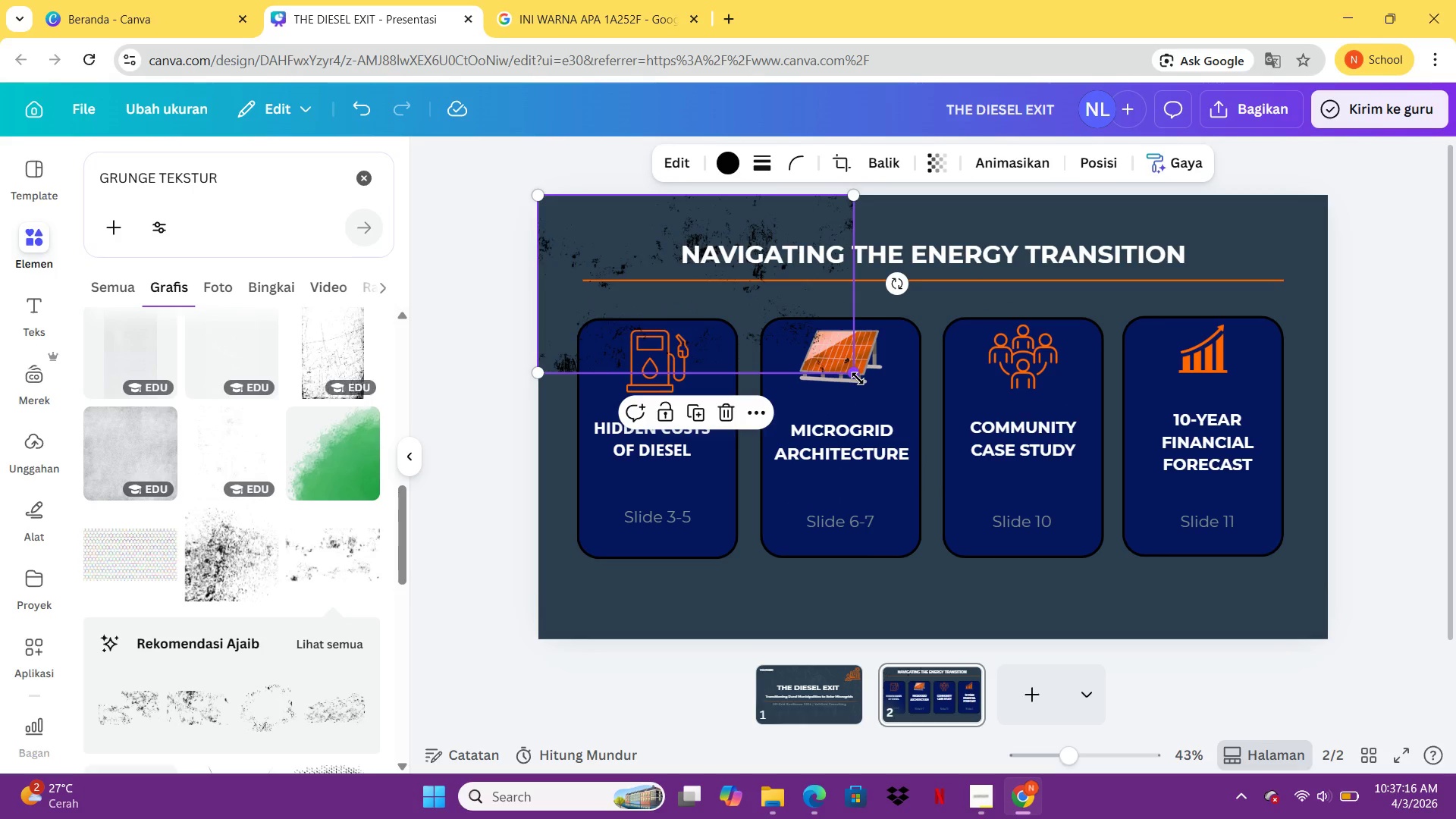 
left_click_drag(start_coordinate=[858, 378], to_coordinate=[1328, 655])
 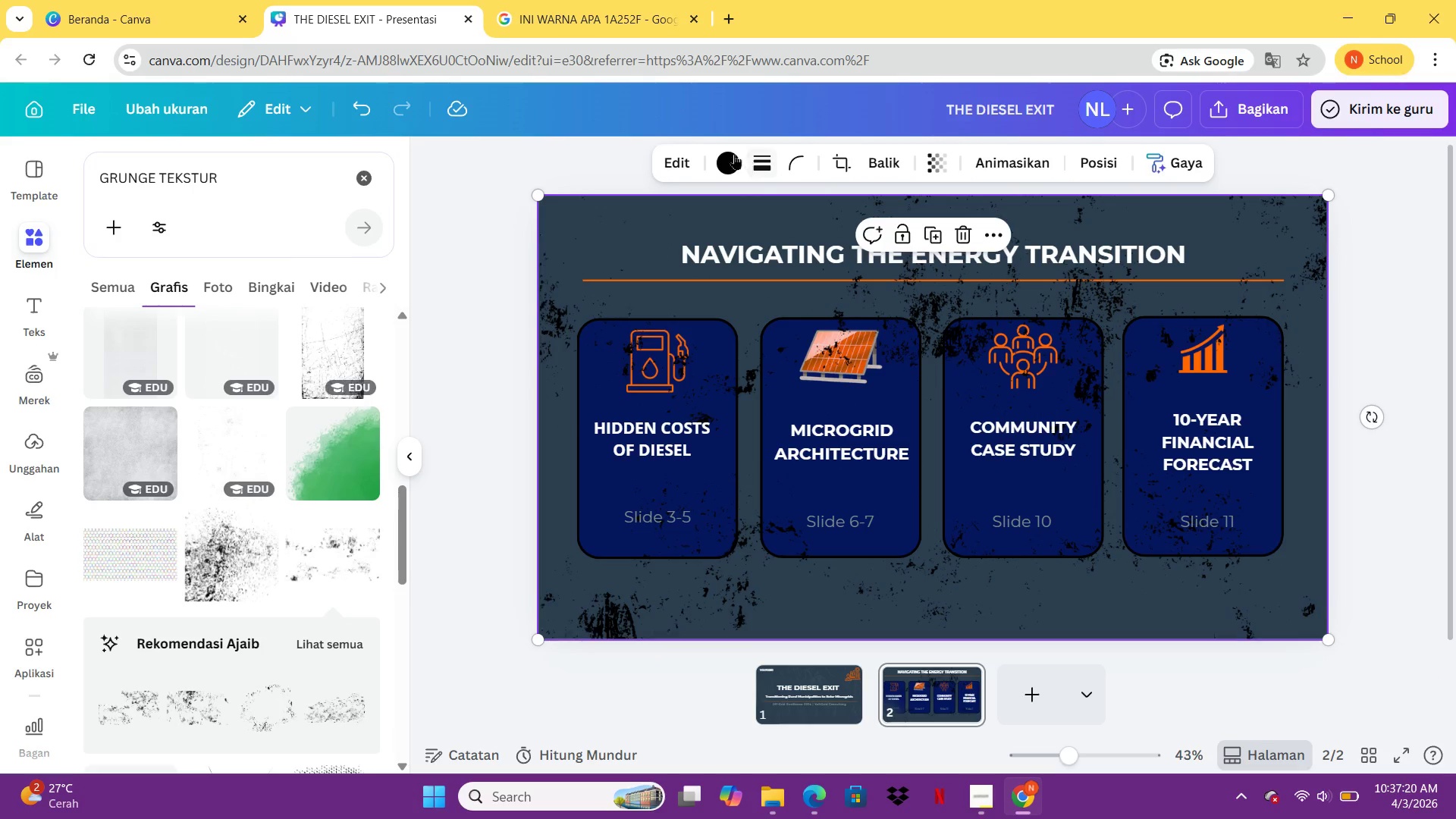 
left_click([730, 154])
 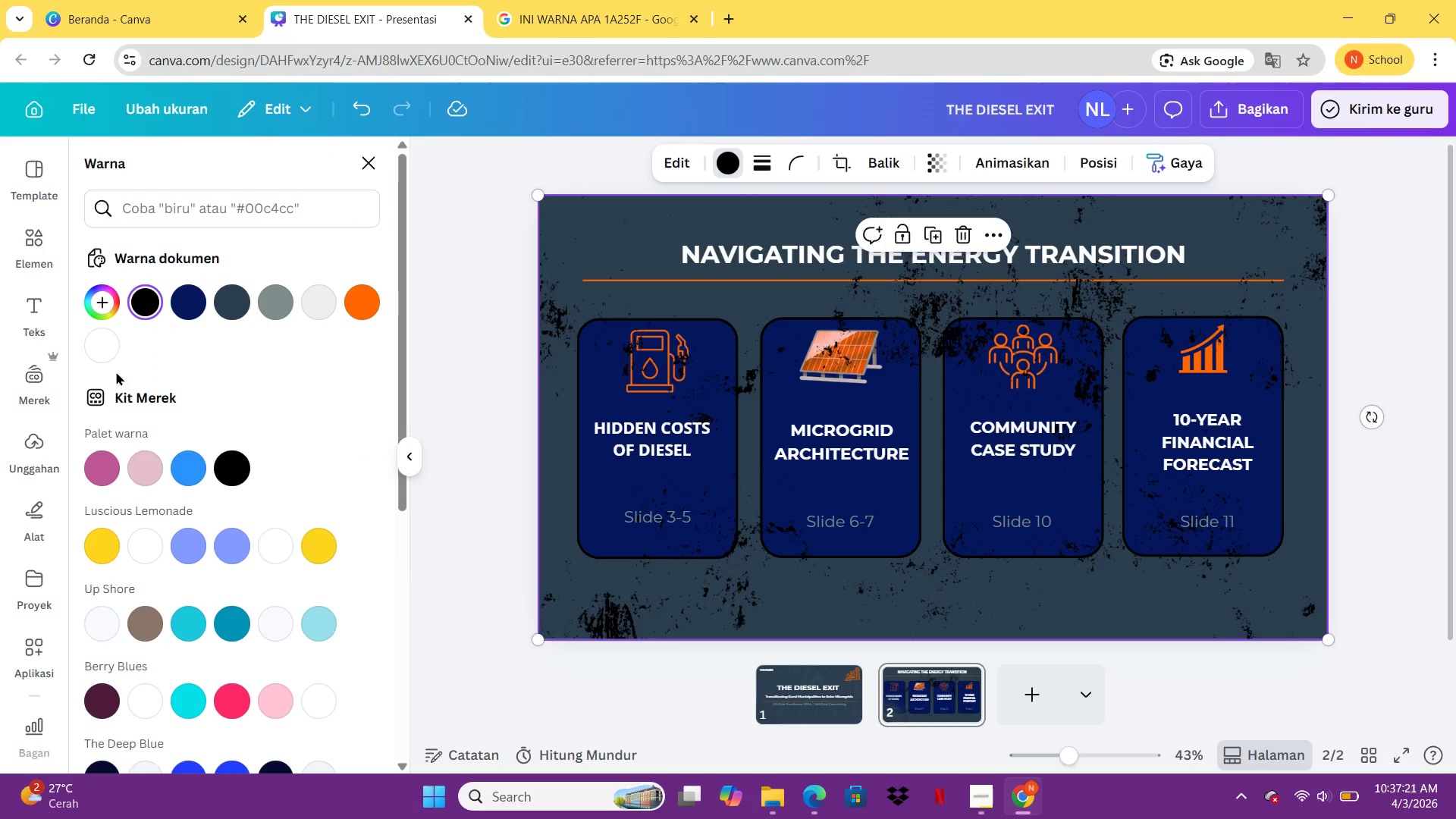 
left_click([99, 351])
 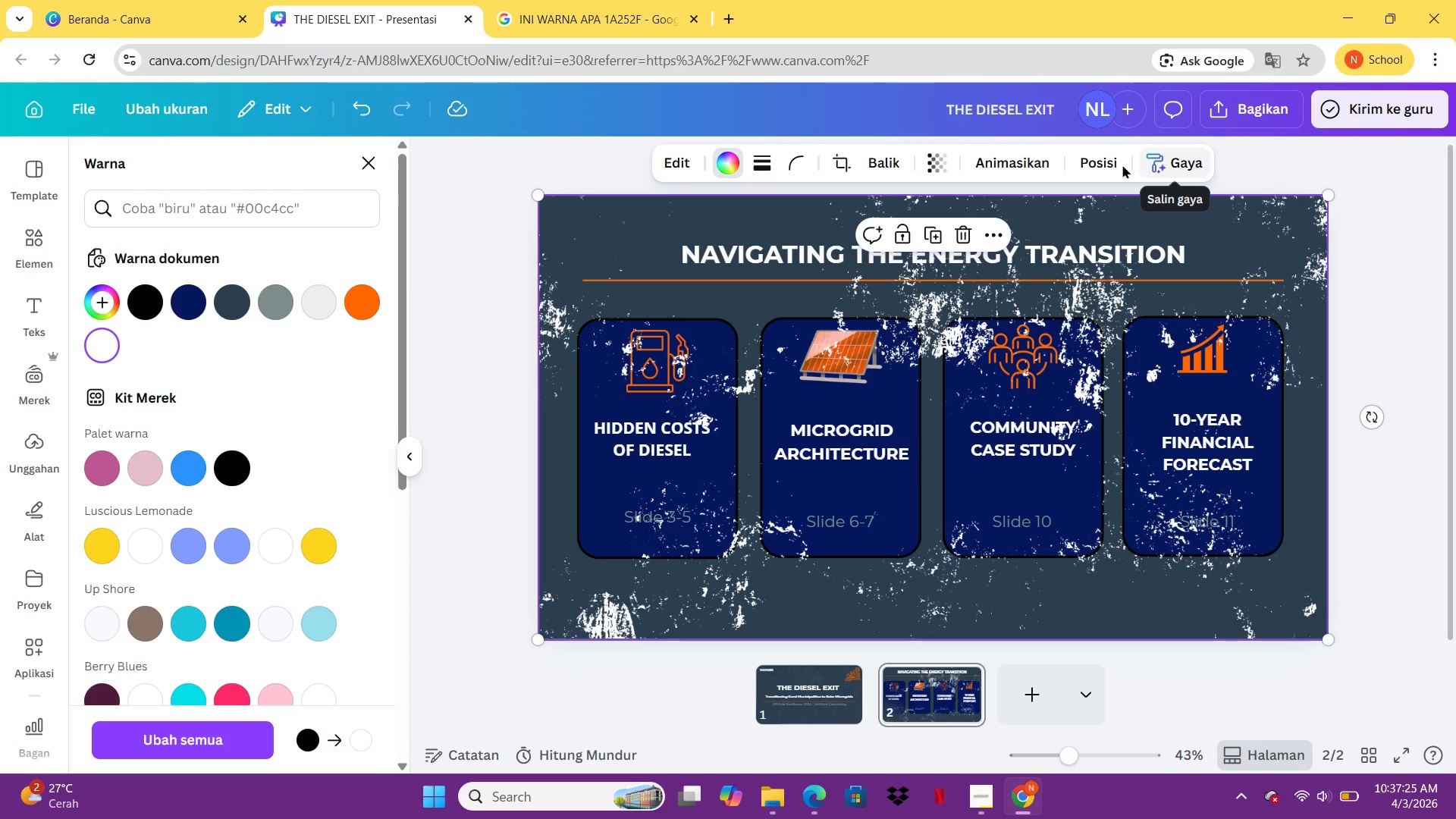 
left_click([949, 155])
 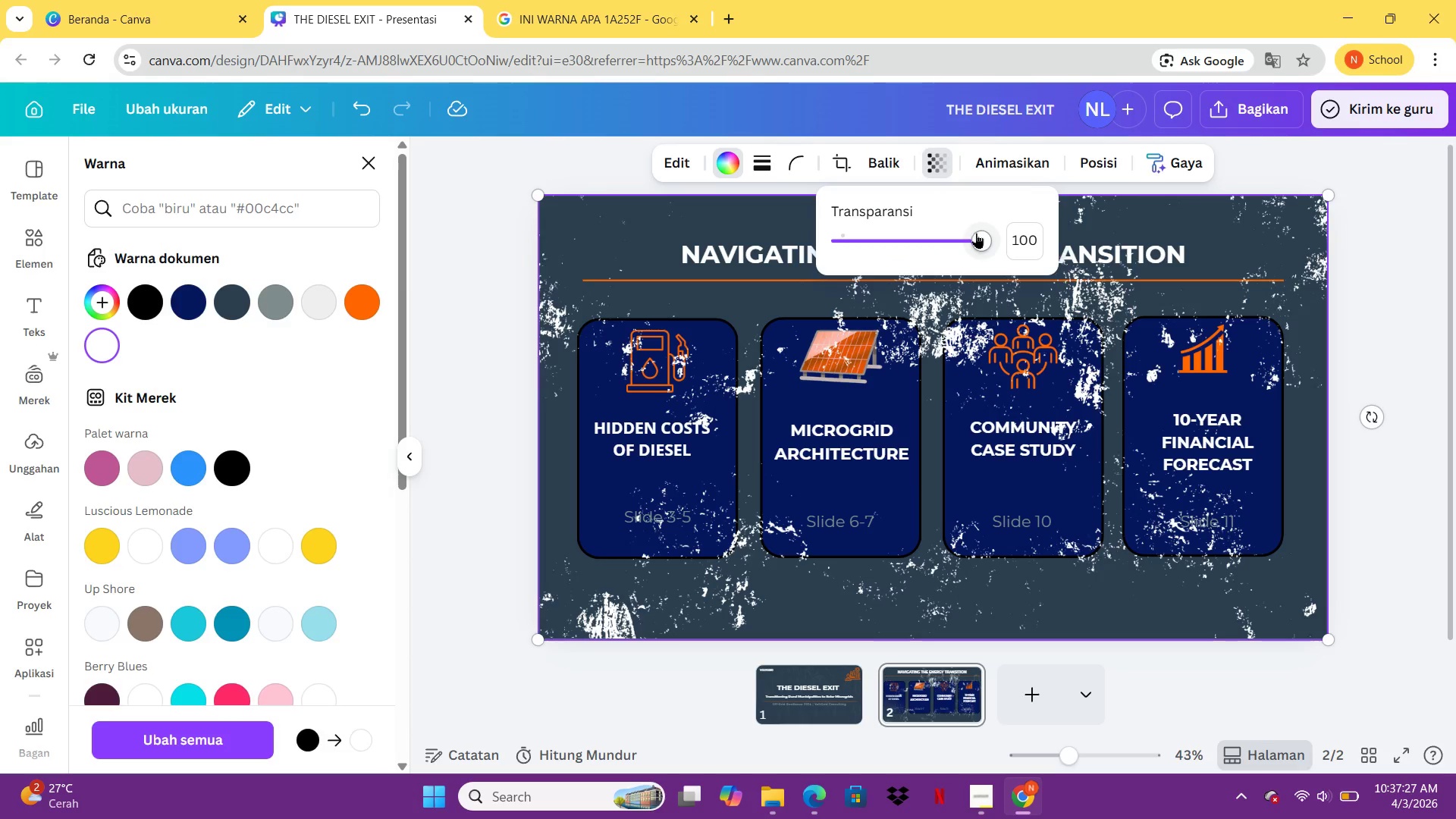 
left_click_drag(start_coordinate=[976, 233], to_coordinate=[874, 240])
 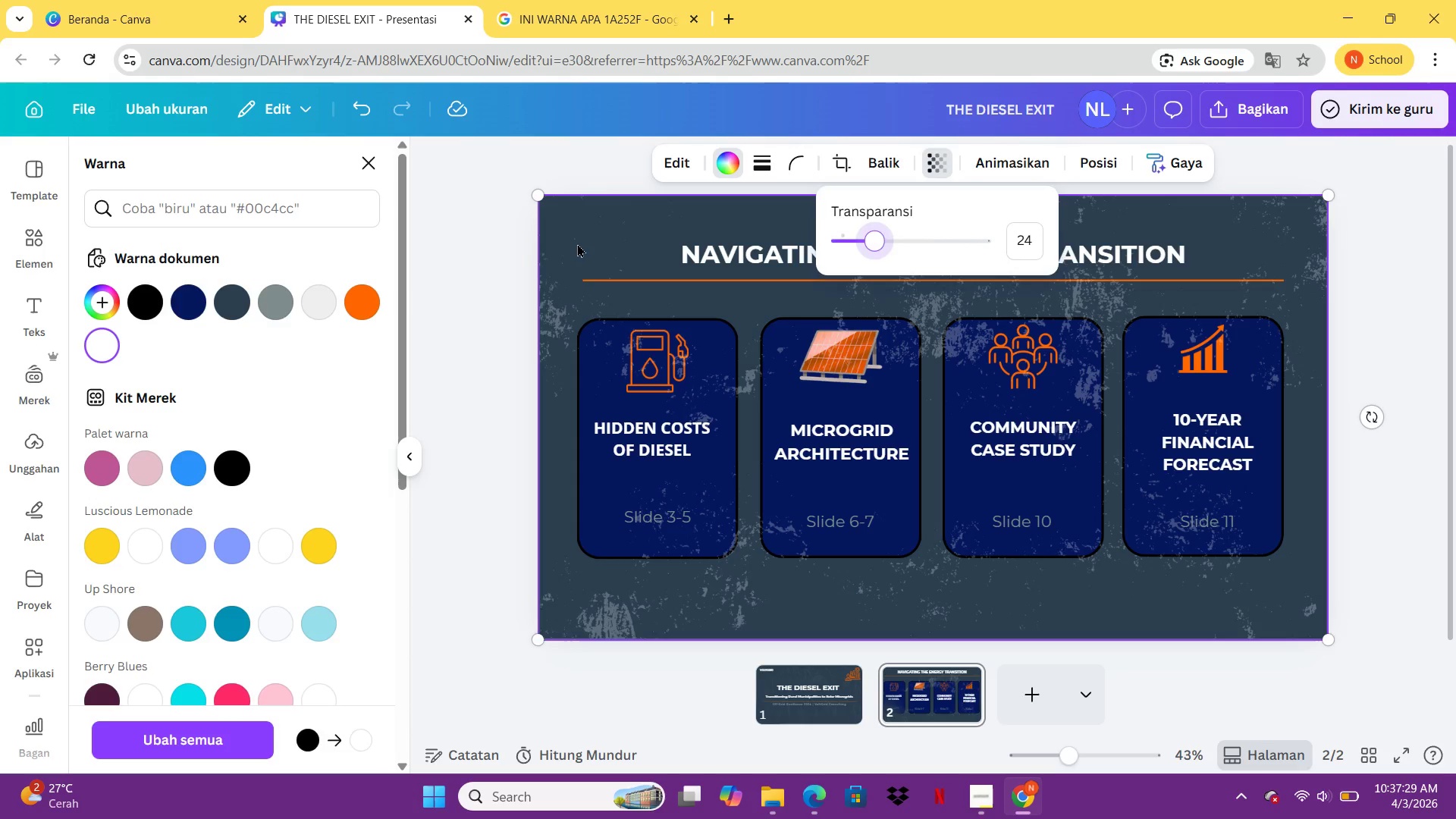 
left_click([577, 243])
 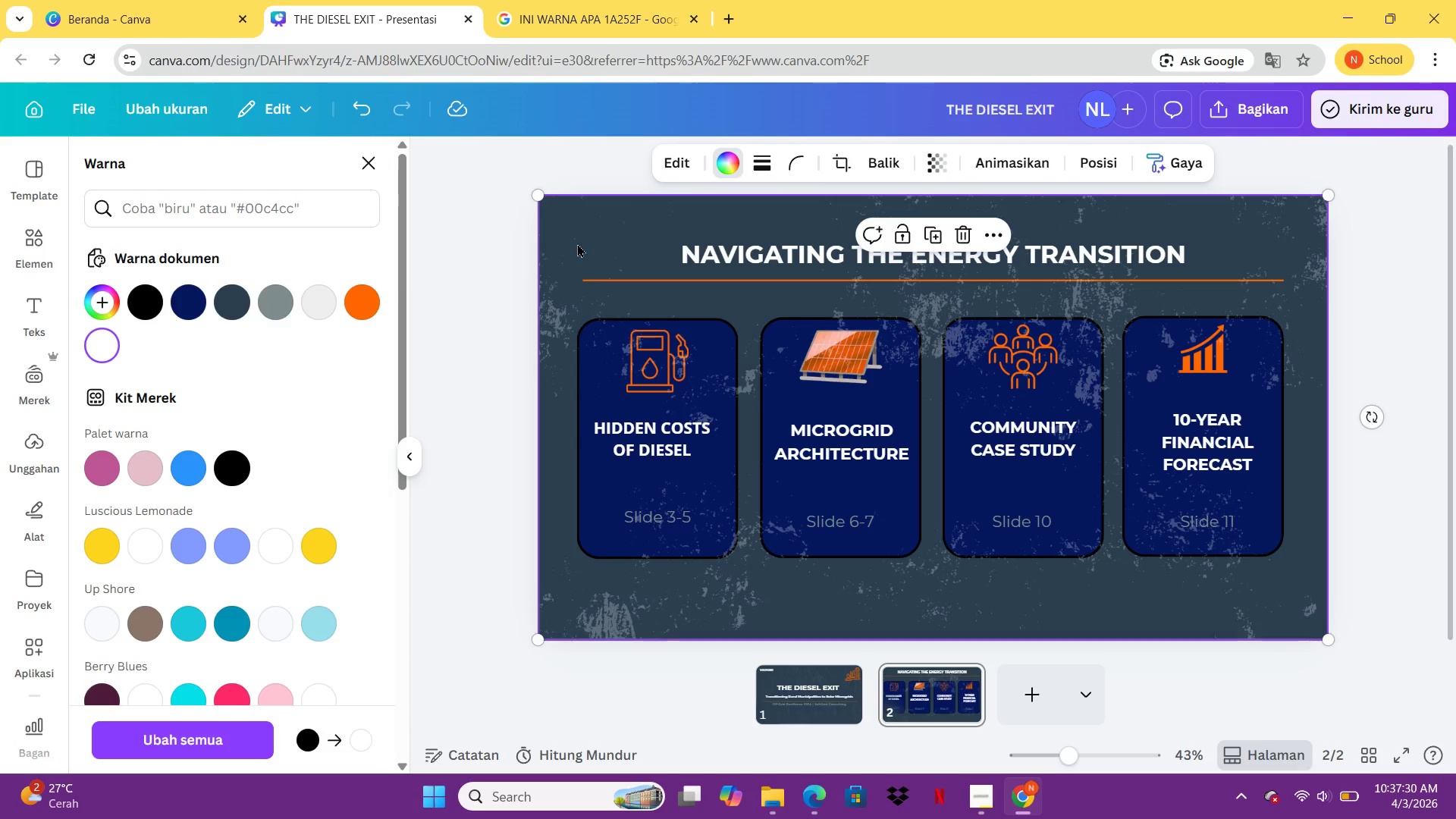 
right_click([577, 243])
 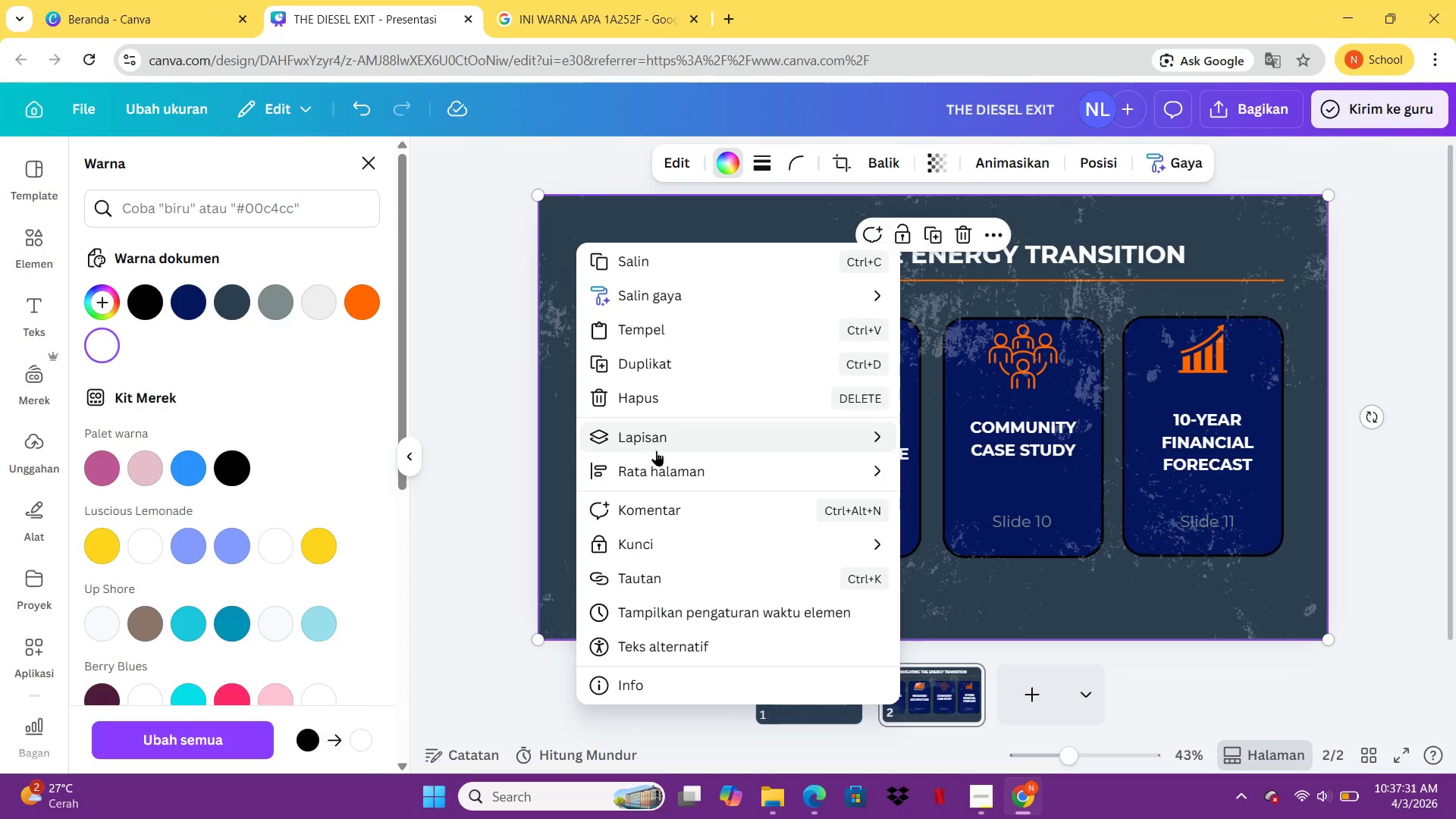 
left_click([656, 450])
 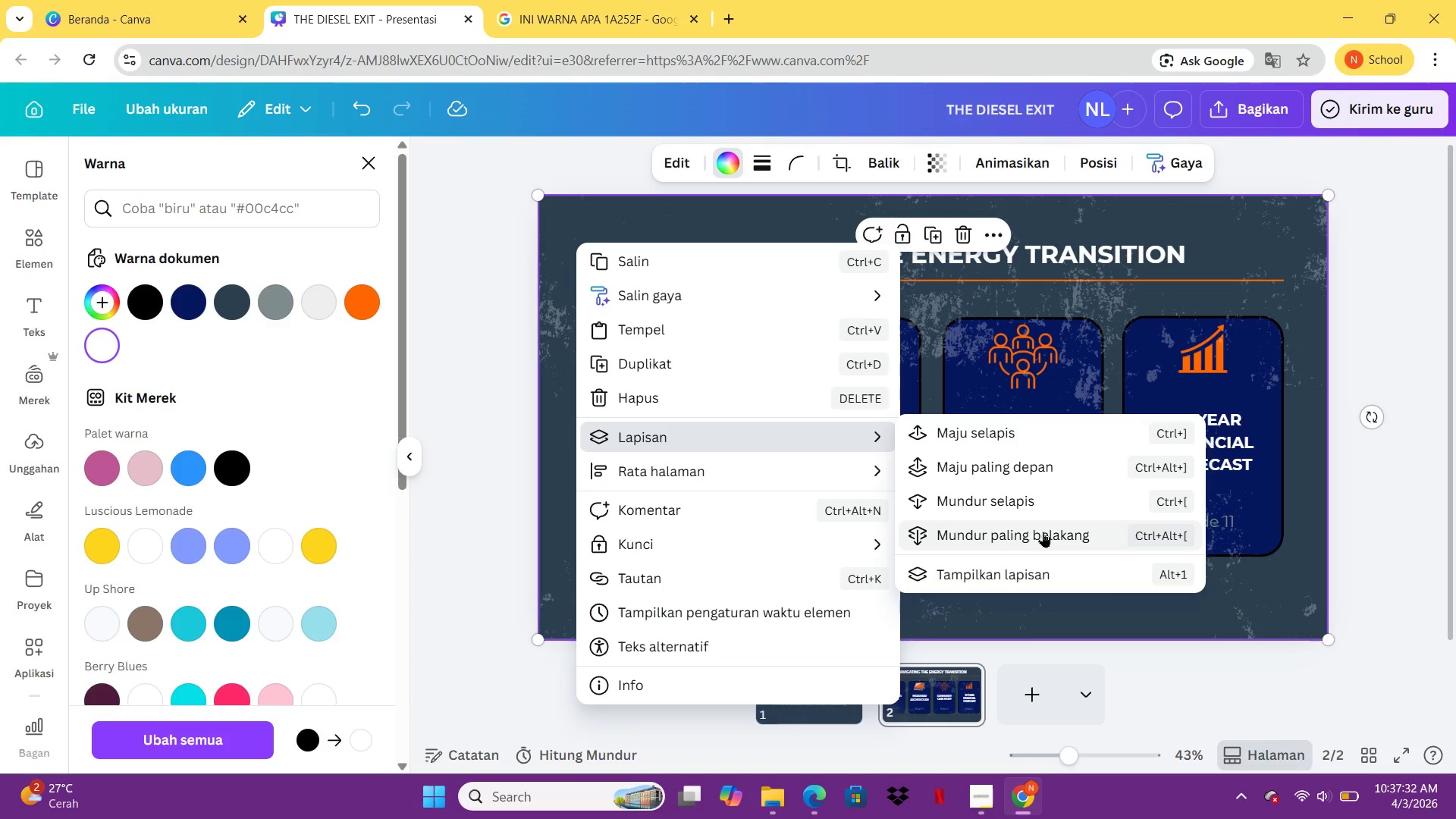 
left_click([1043, 533])
 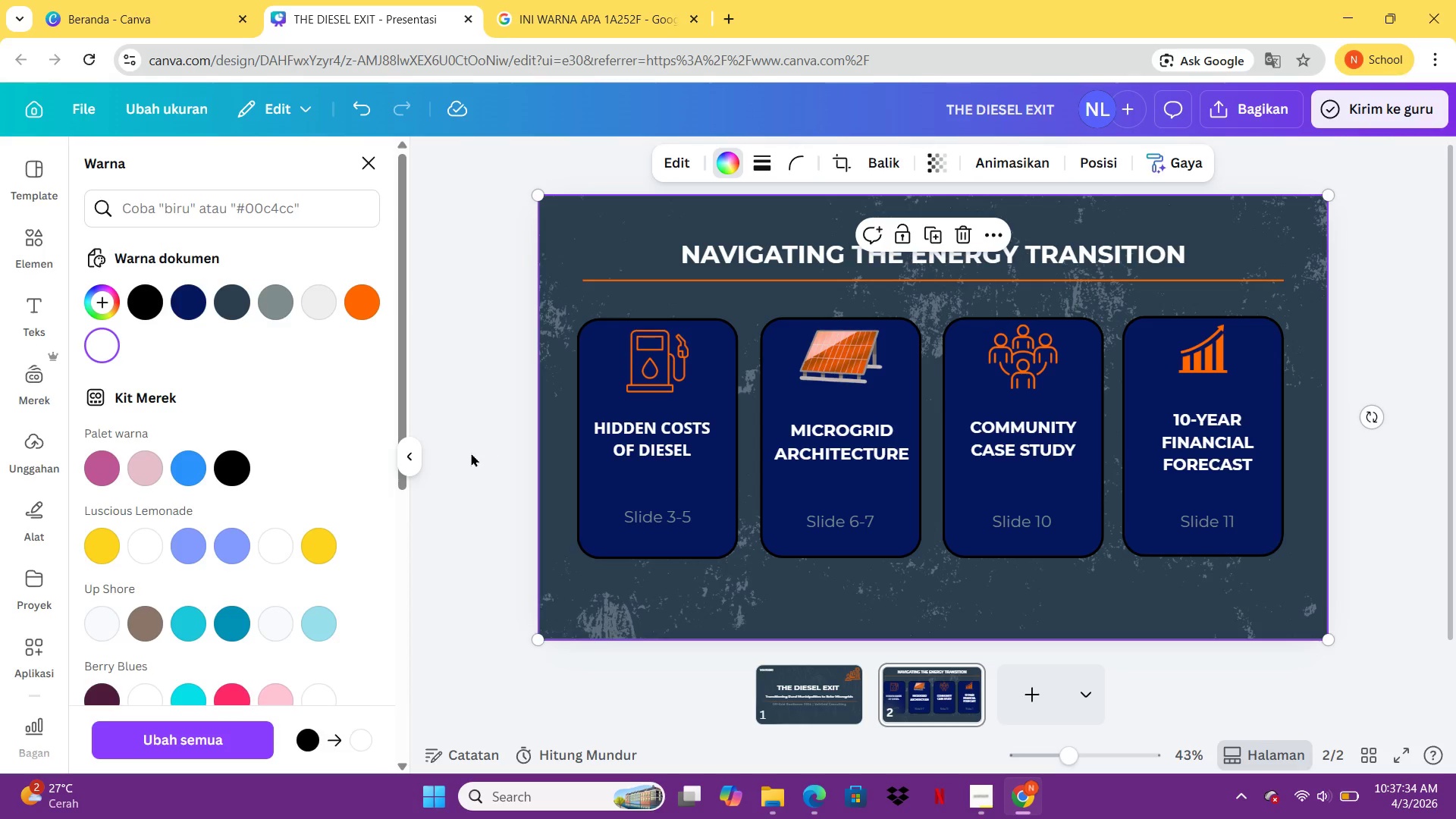 
left_click([467, 453])
 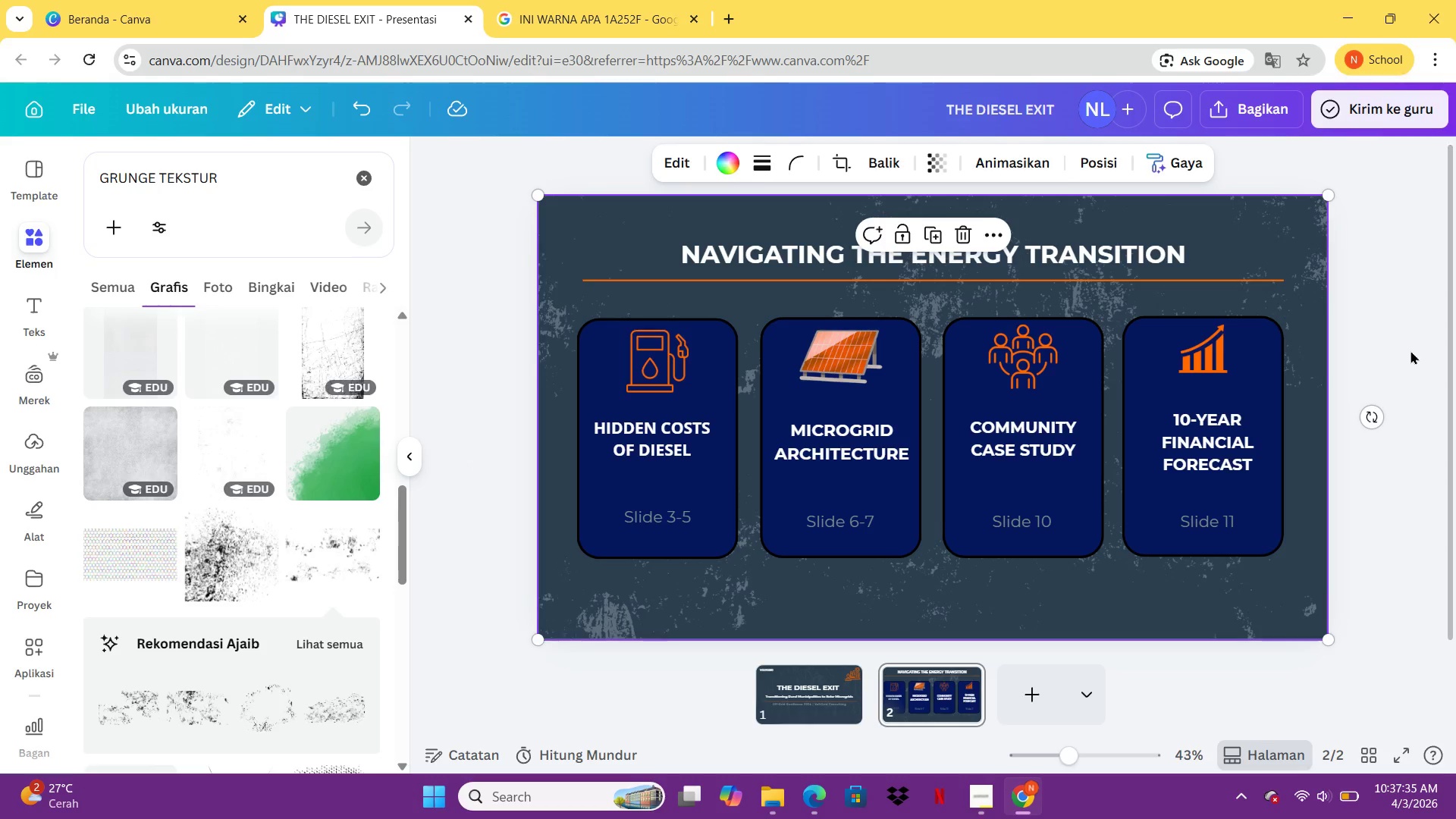 
left_click([1404, 353])
 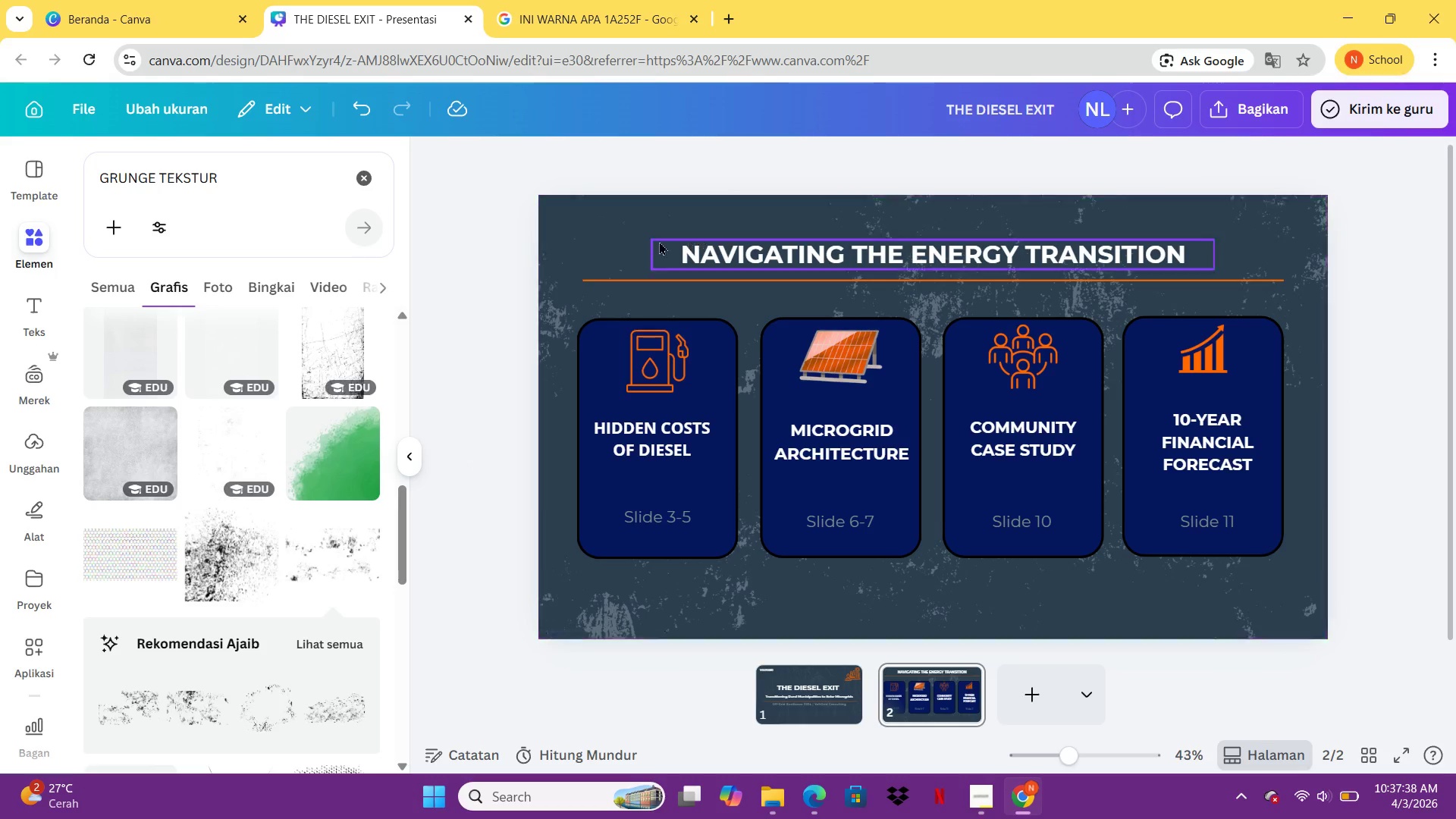 
left_click([590, 234])
 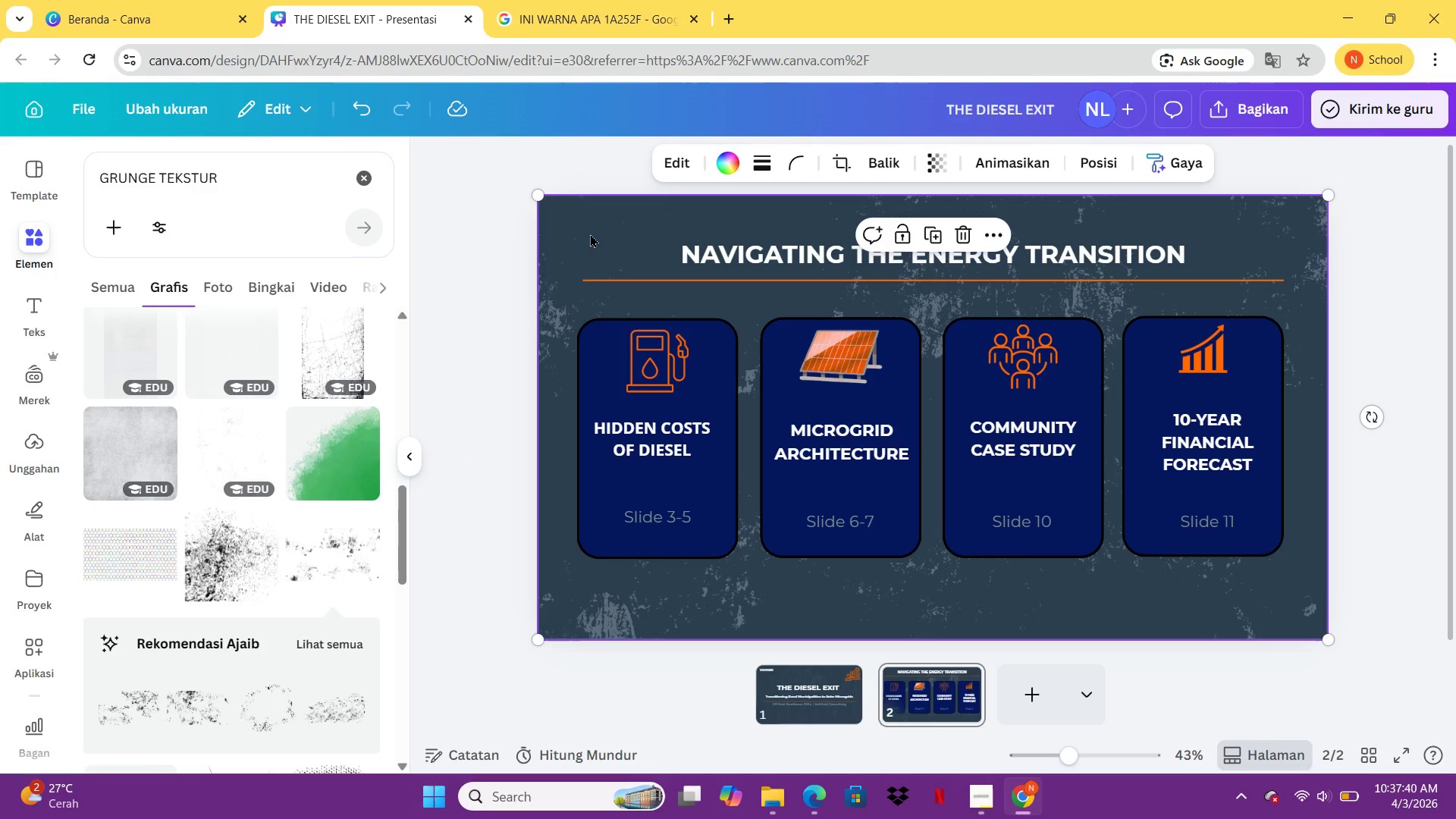 
key(Delete)
 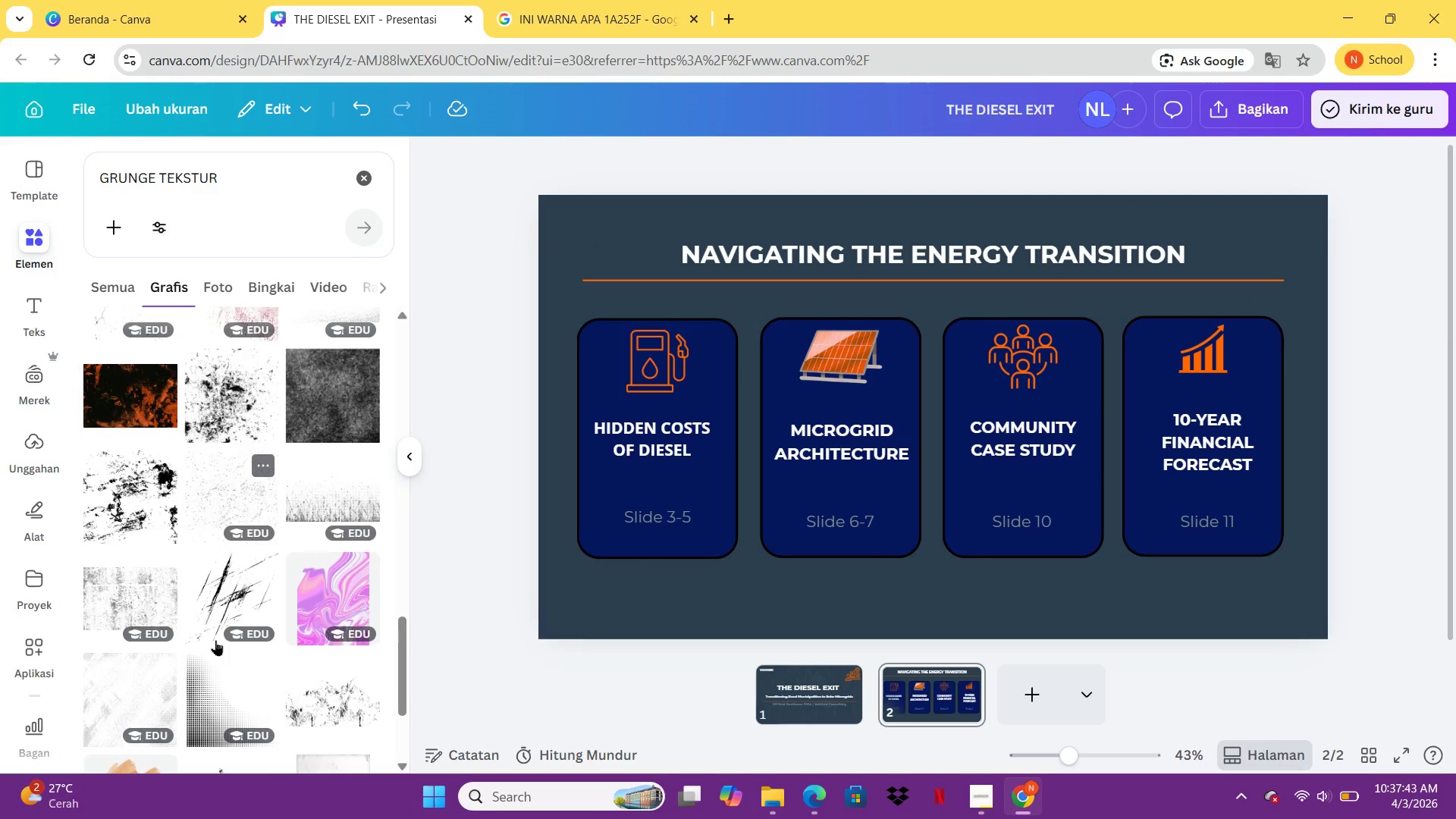 
left_click([328, 497])
 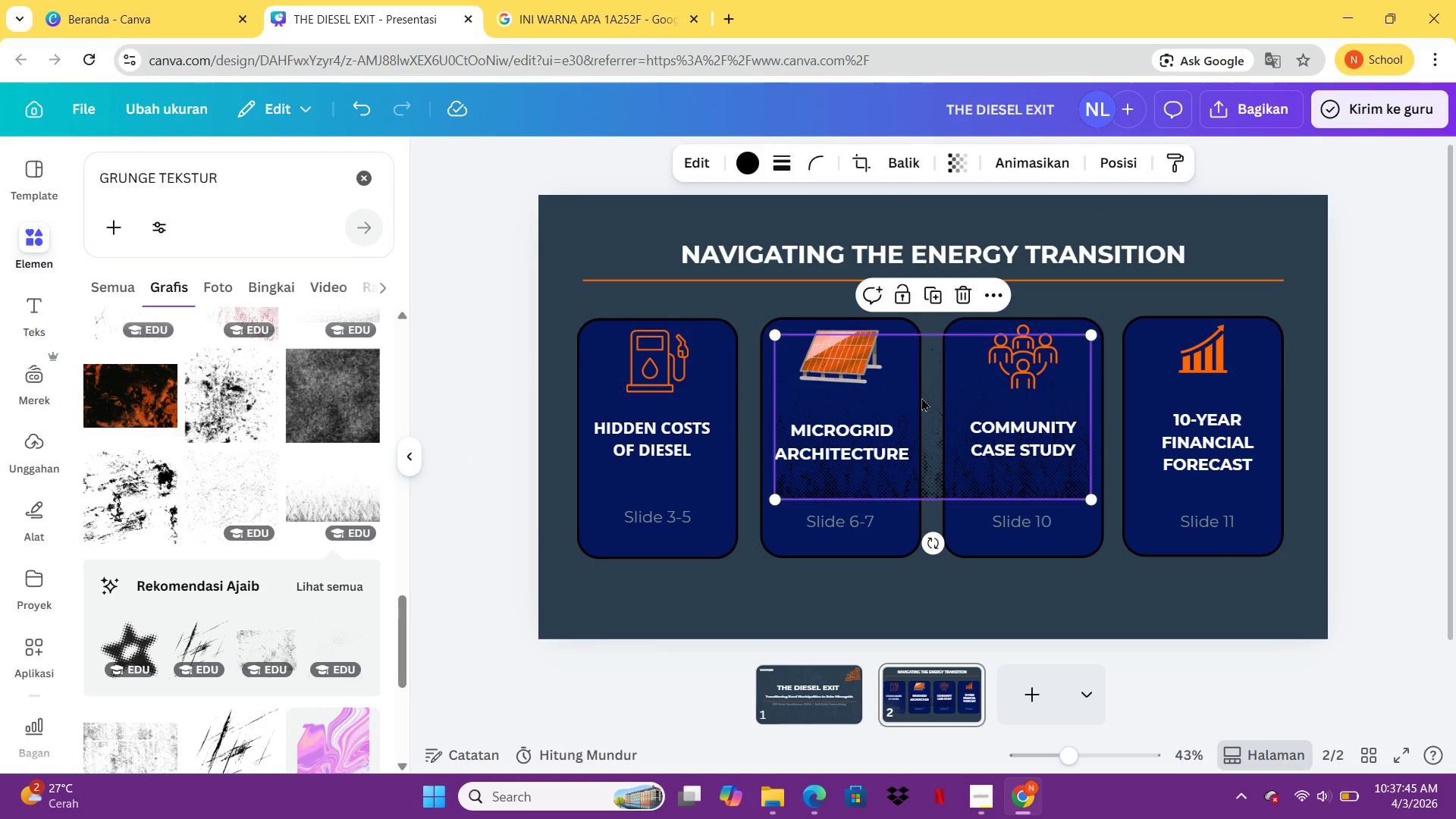 
left_click_drag(start_coordinate=[920, 397], to_coordinate=[684, 253])
 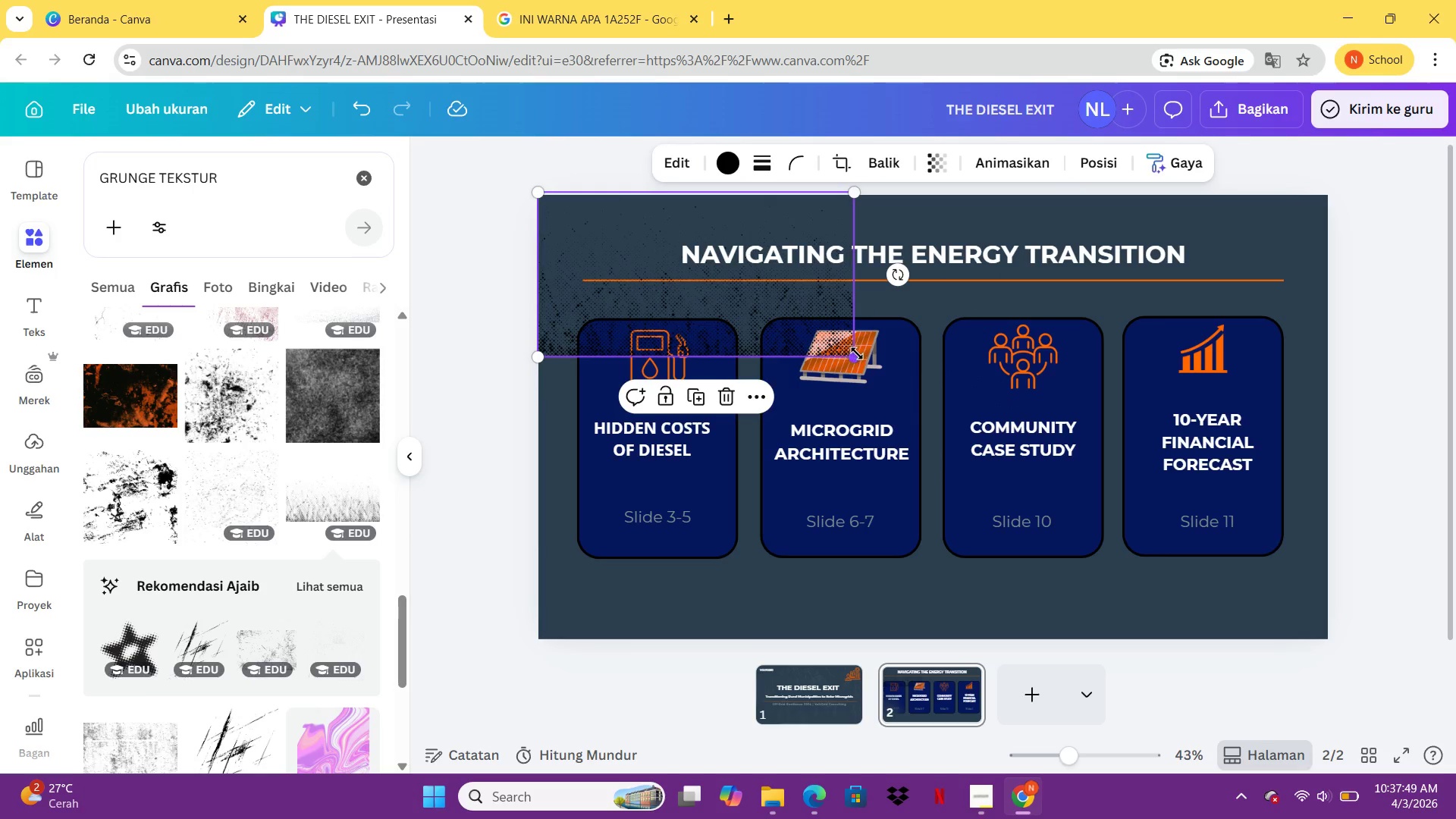 
left_click_drag(start_coordinate=[855, 353], to_coordinate=[1342, 760])
 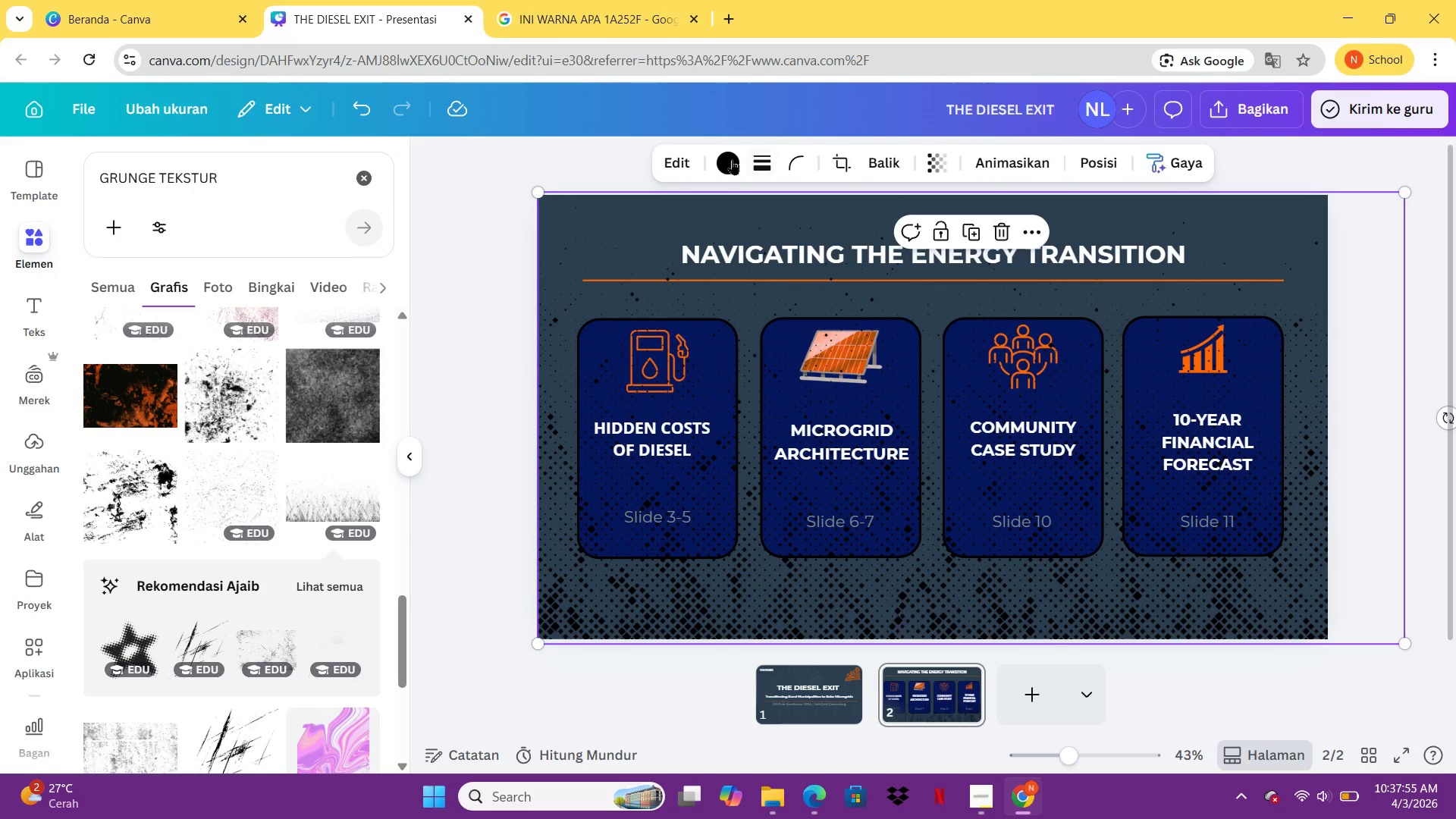 
left_click([722, 160])
 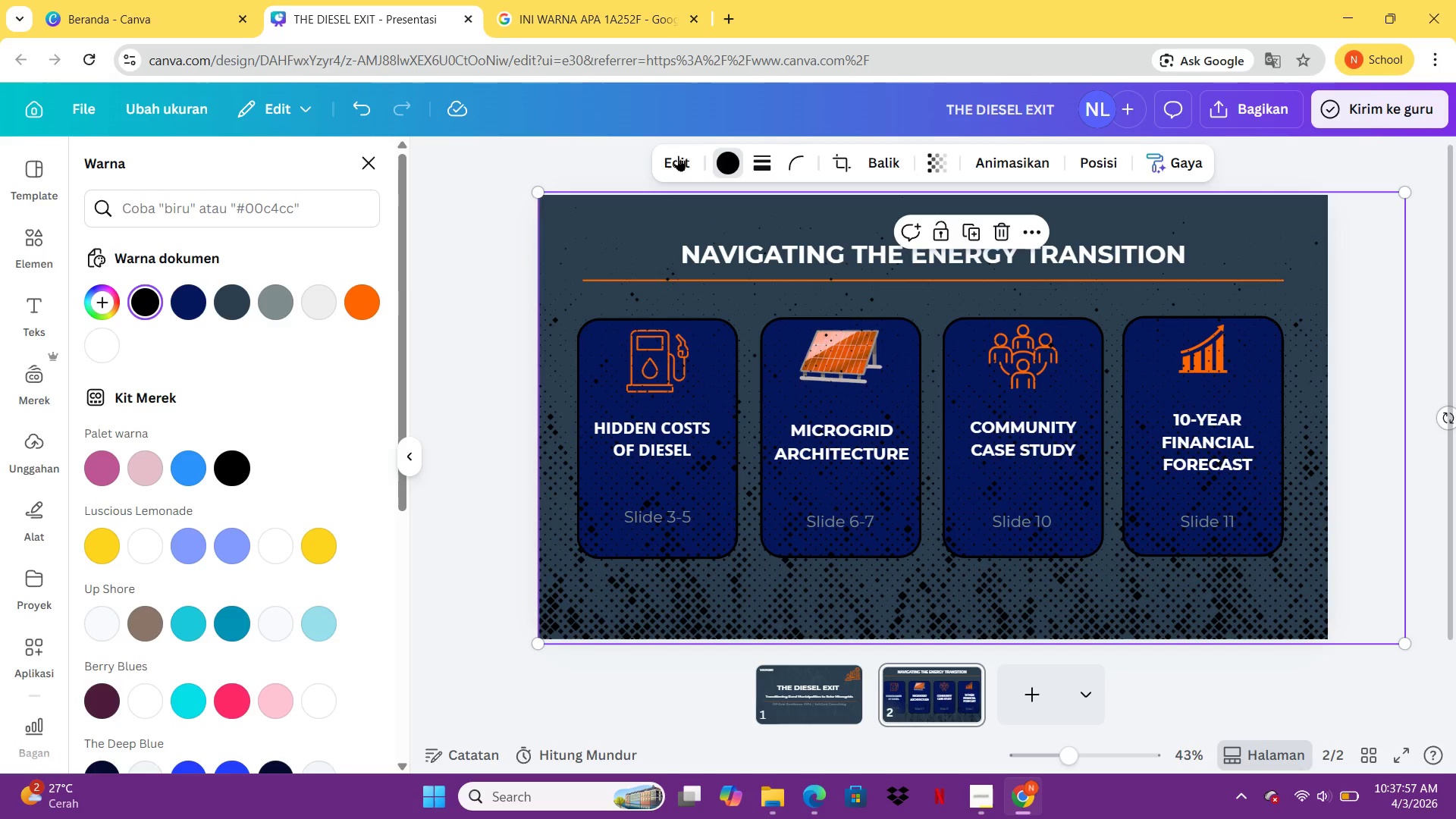 
left_click([730, 163])
 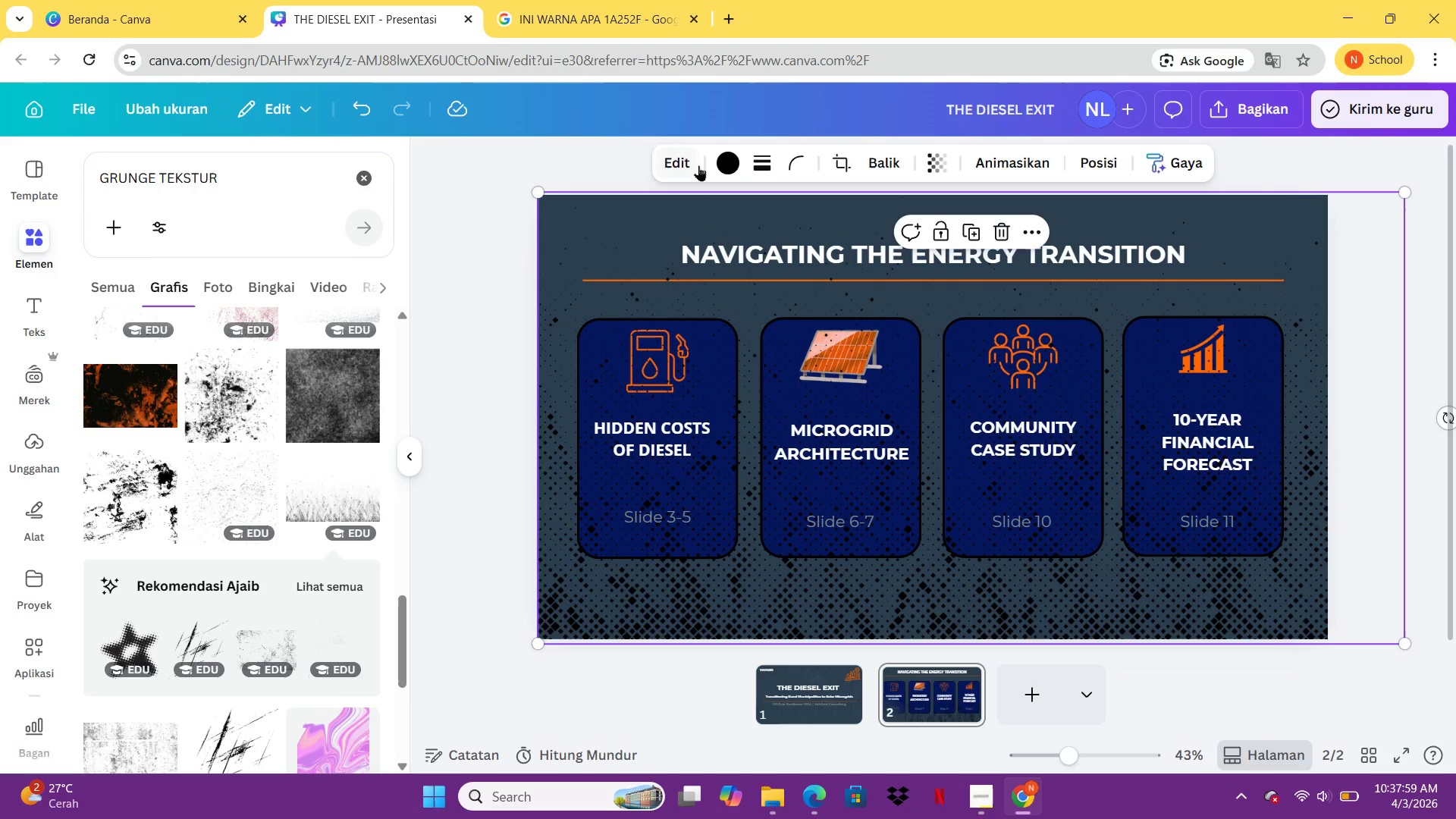 
left_click([726, 159])
 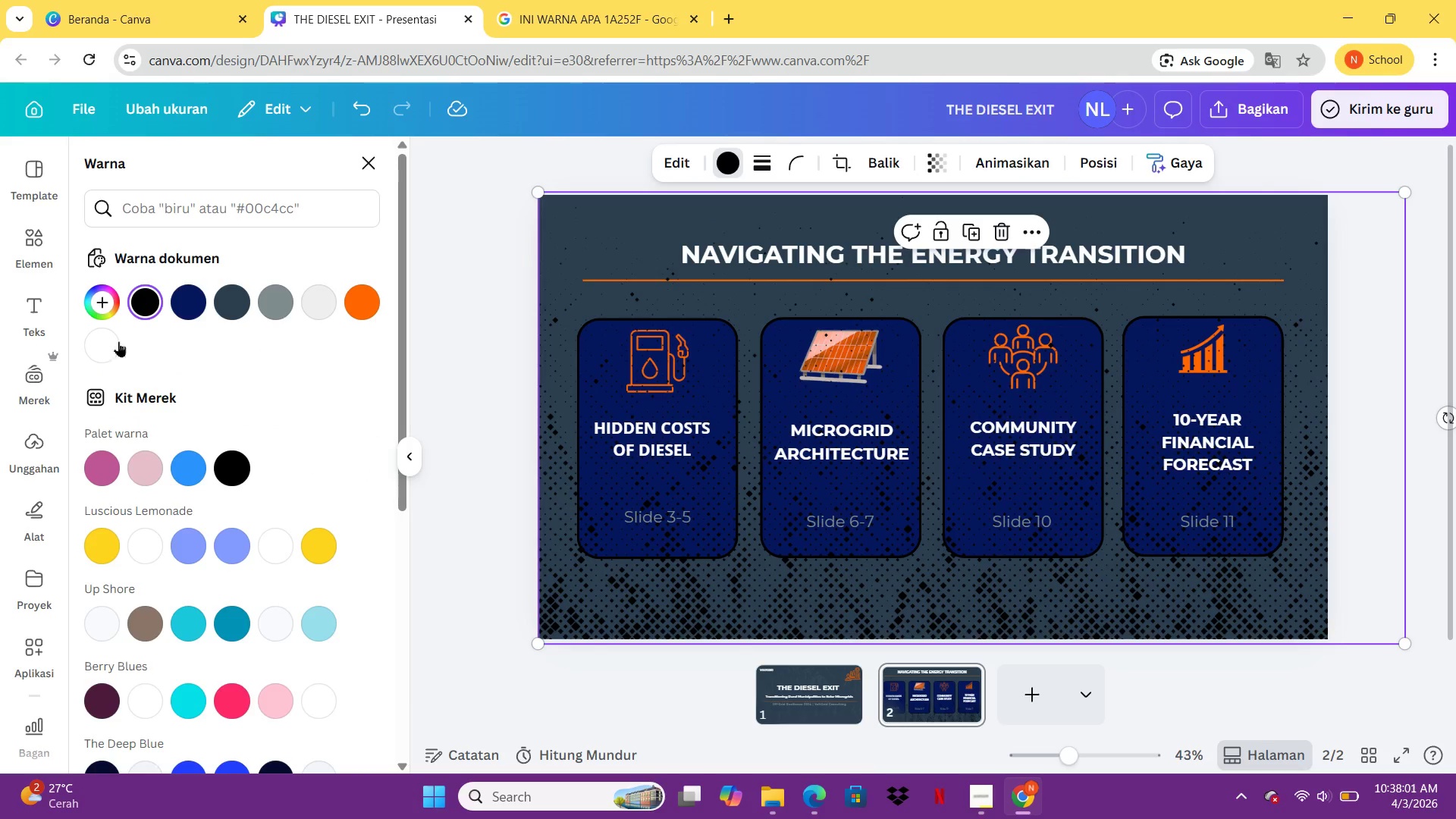 
left_click([100, 350])
 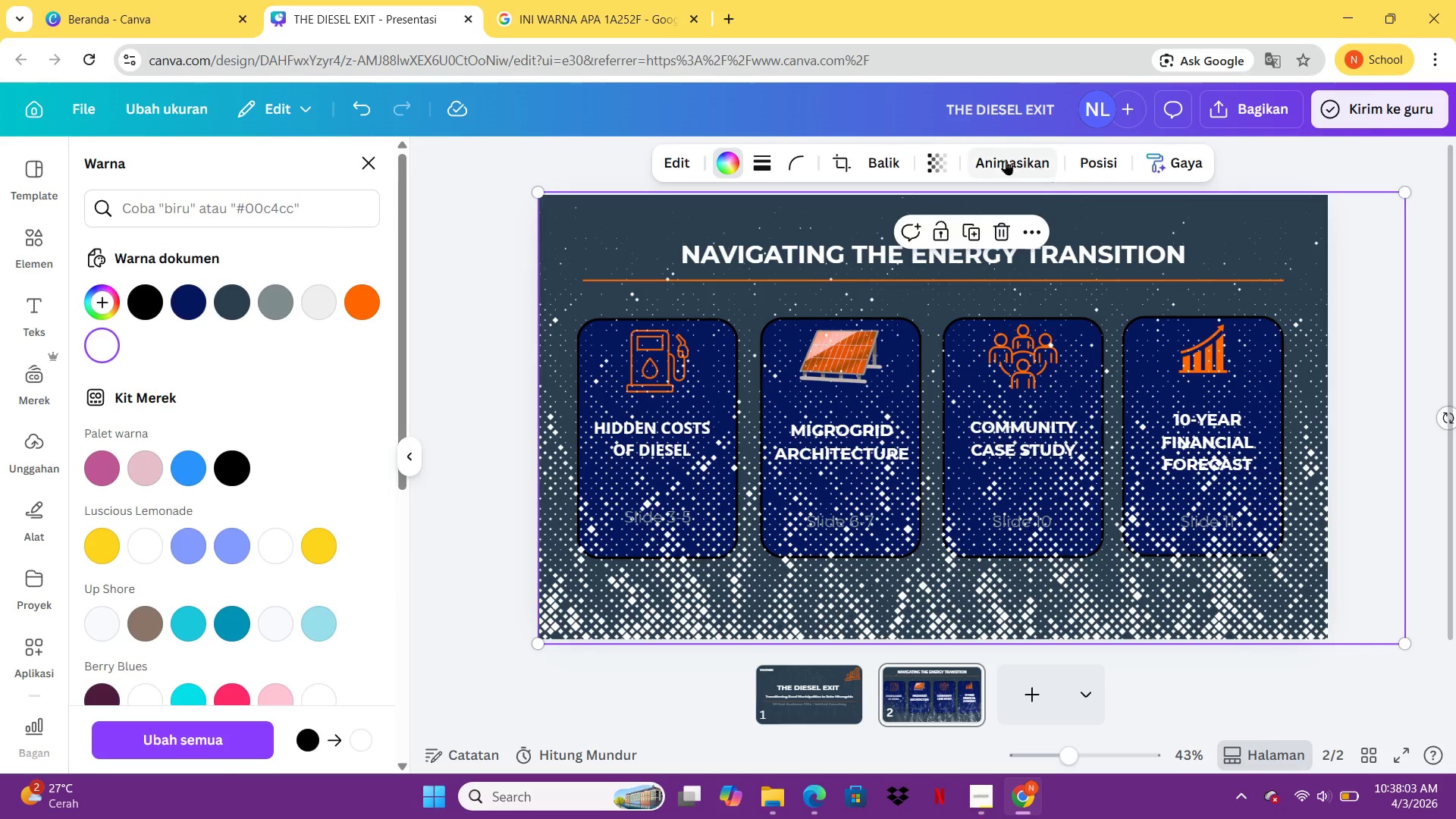 
left_click([937, 161])
 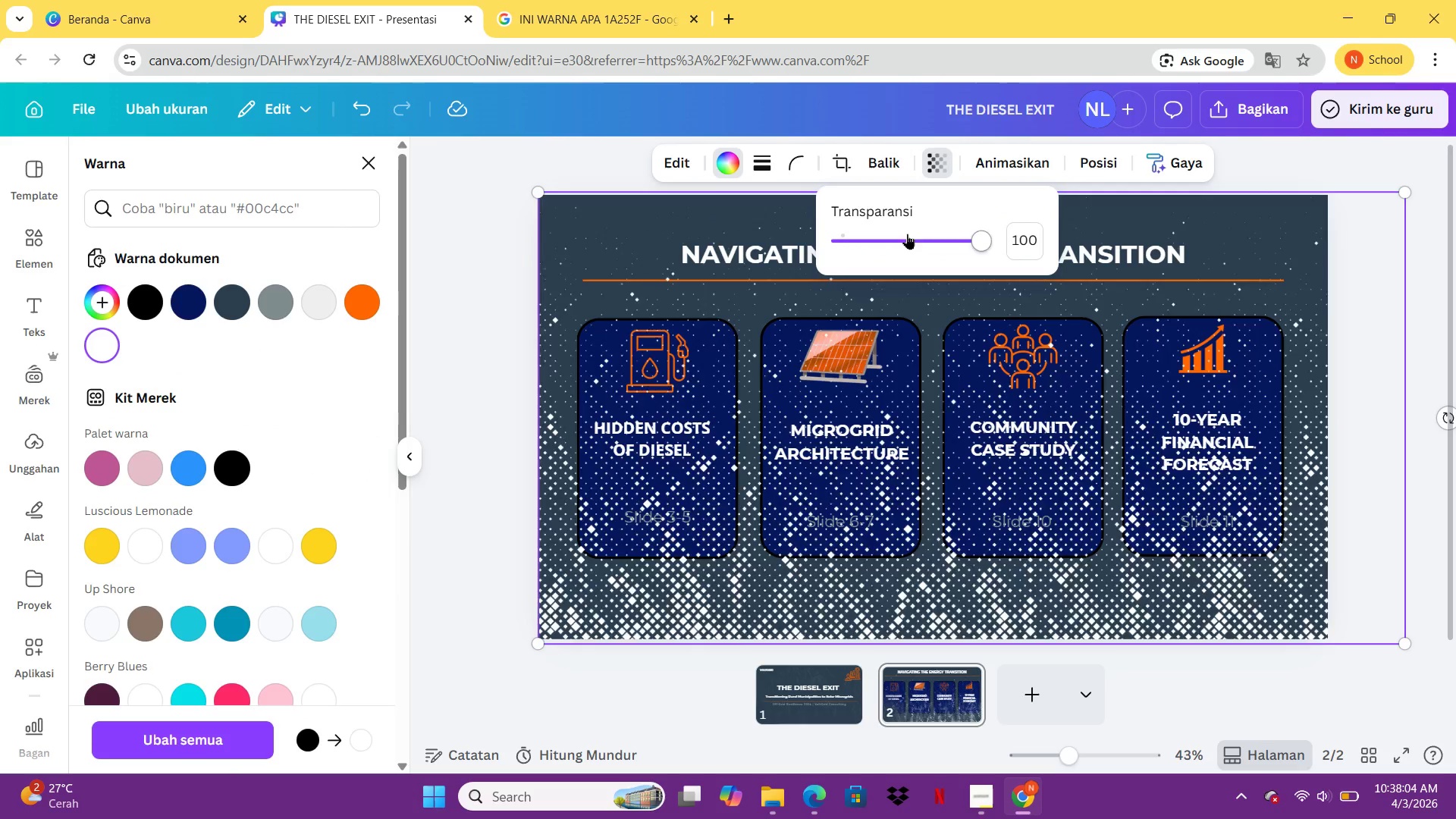 
left_click([907, 234])
 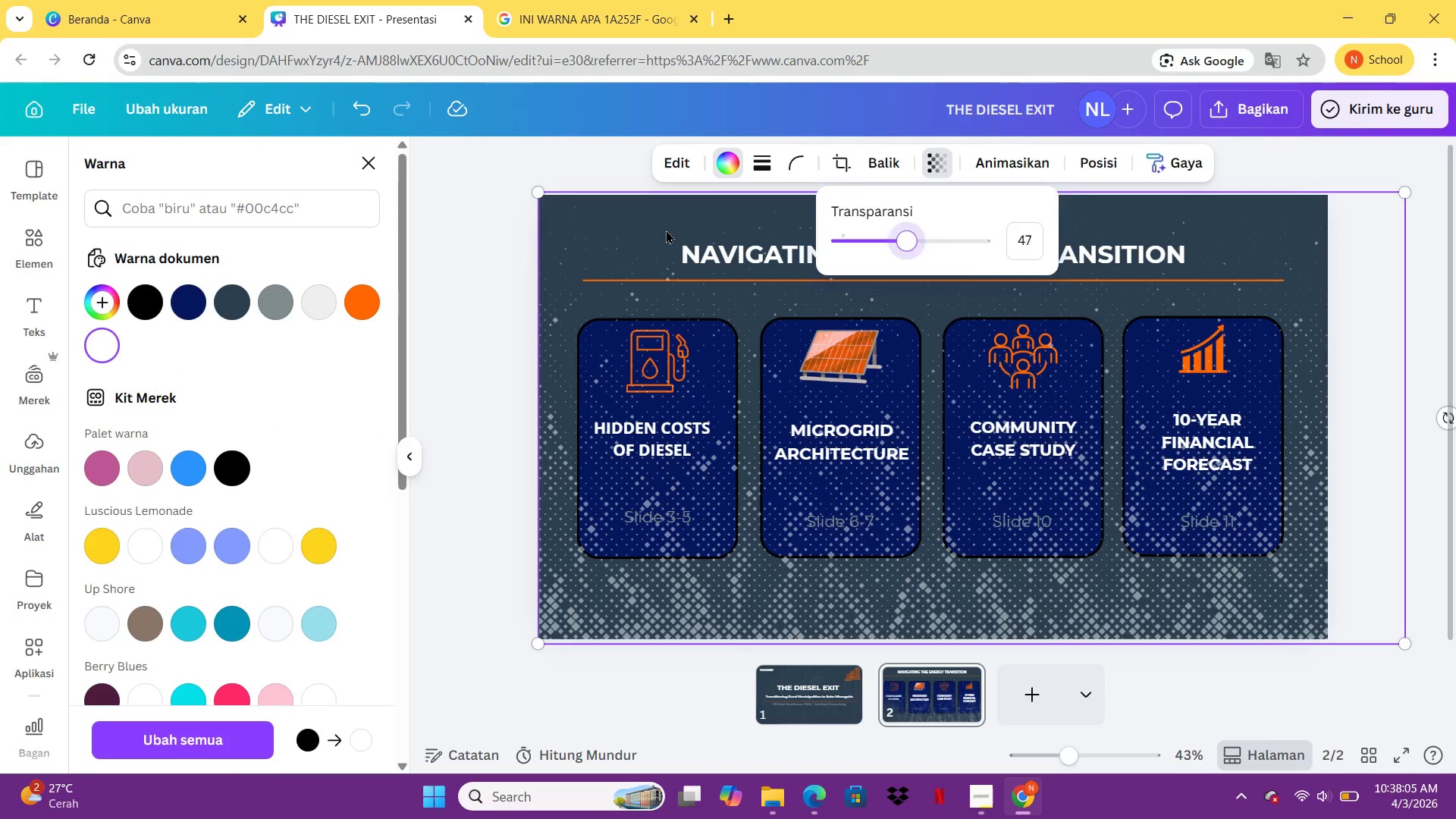 
right_click([666, 230])
 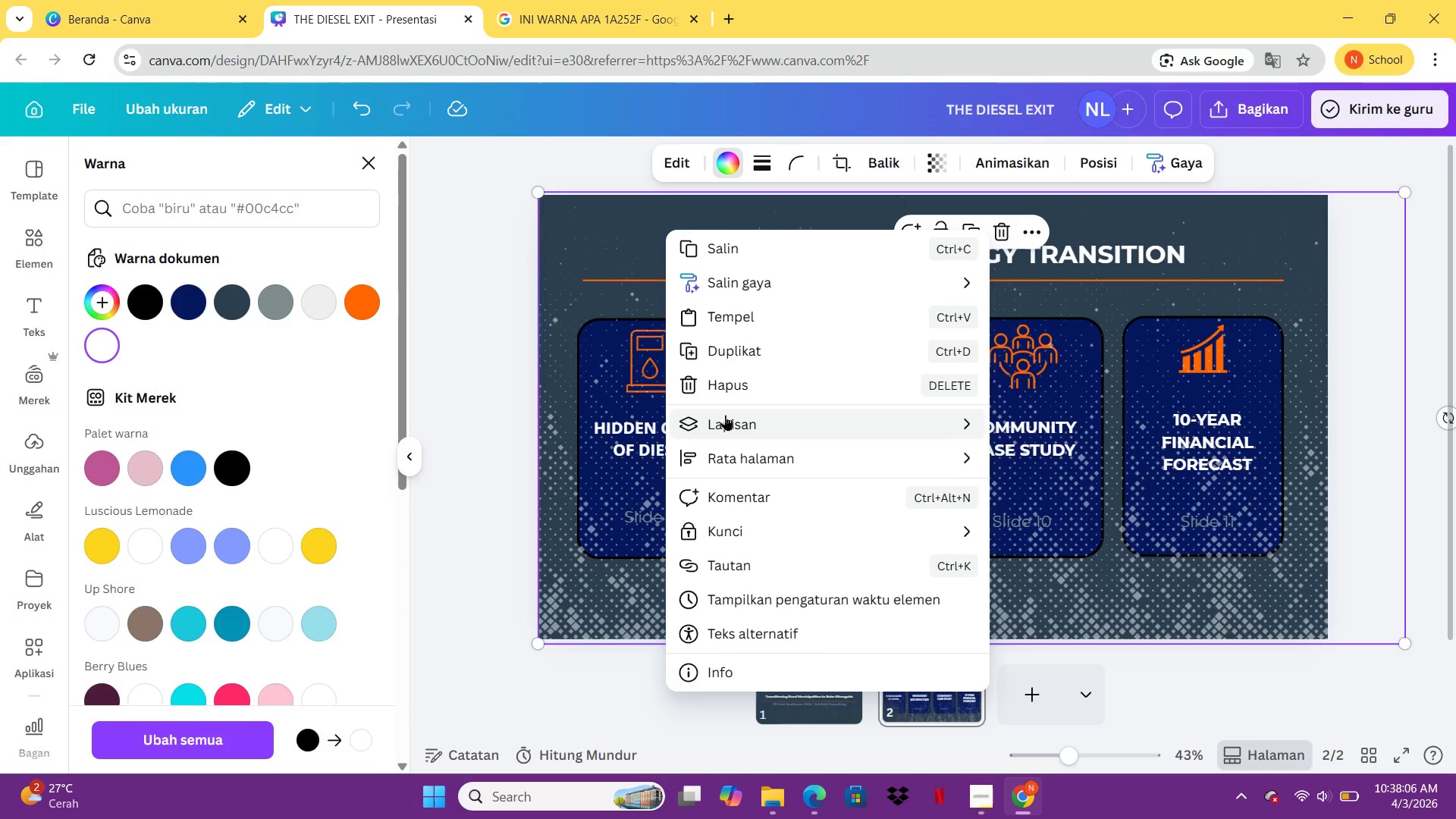 
left_click([725, 415])
 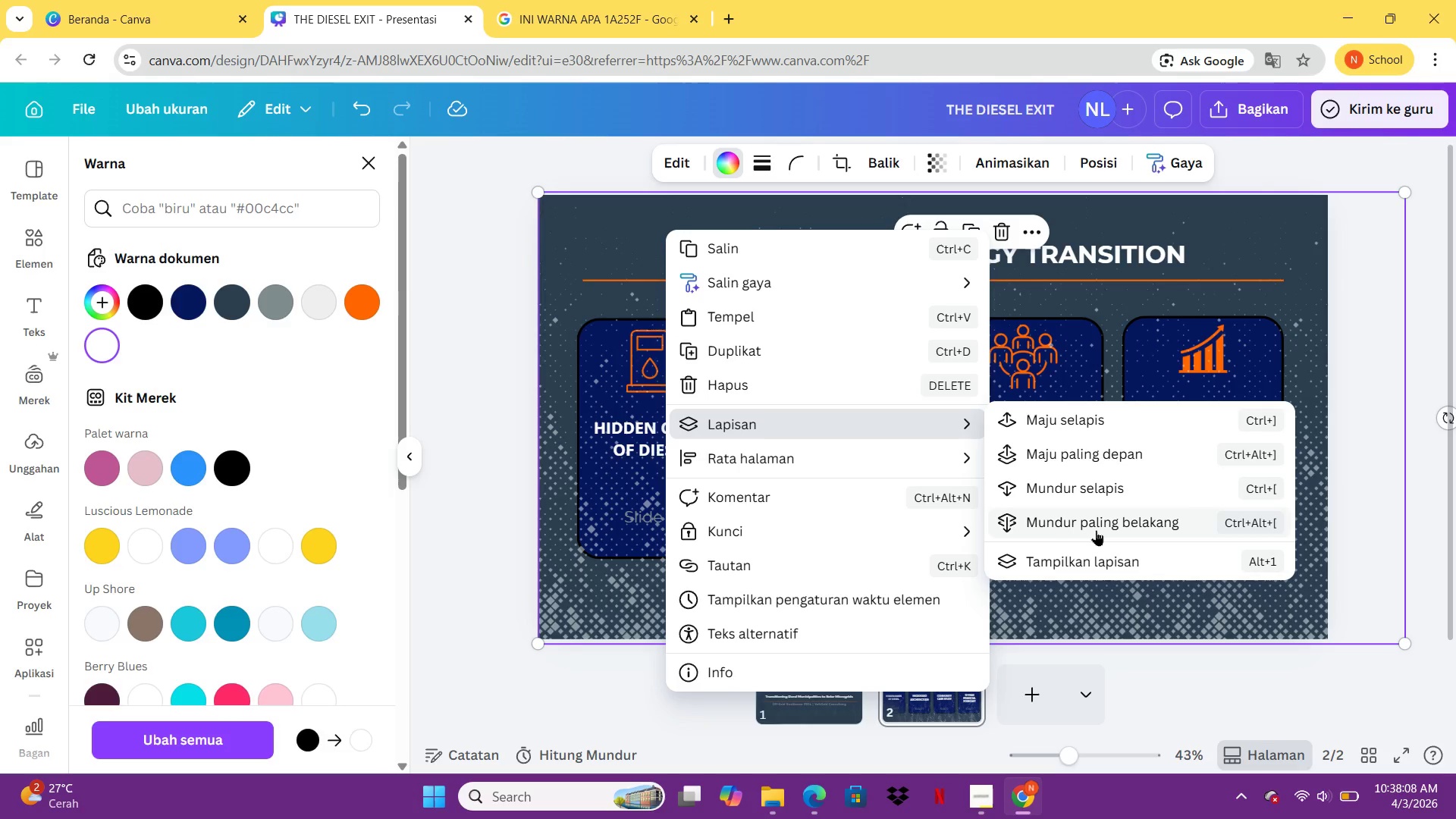 
left_click([1096, 529])
 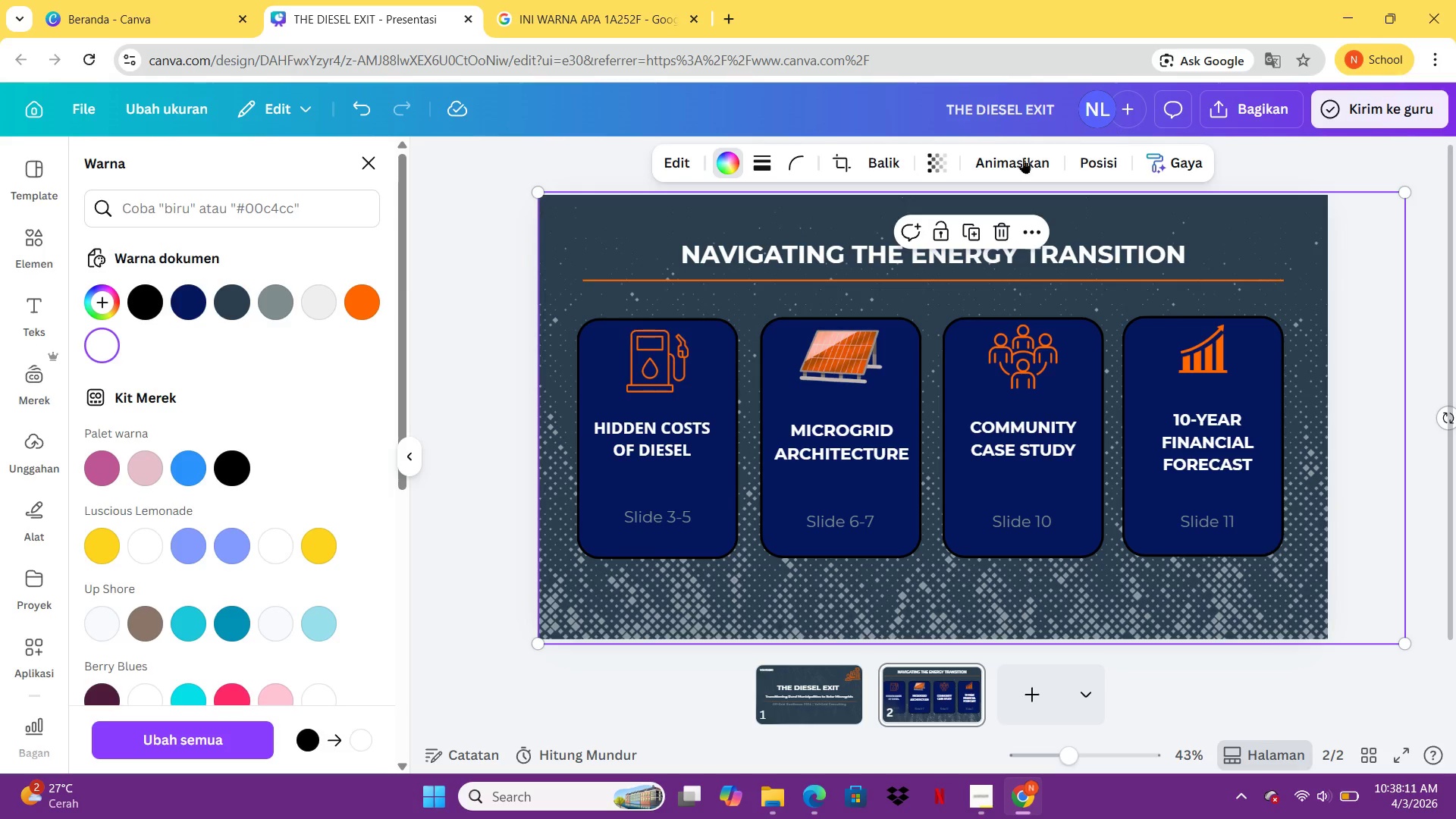 
left_click([928, 162])
 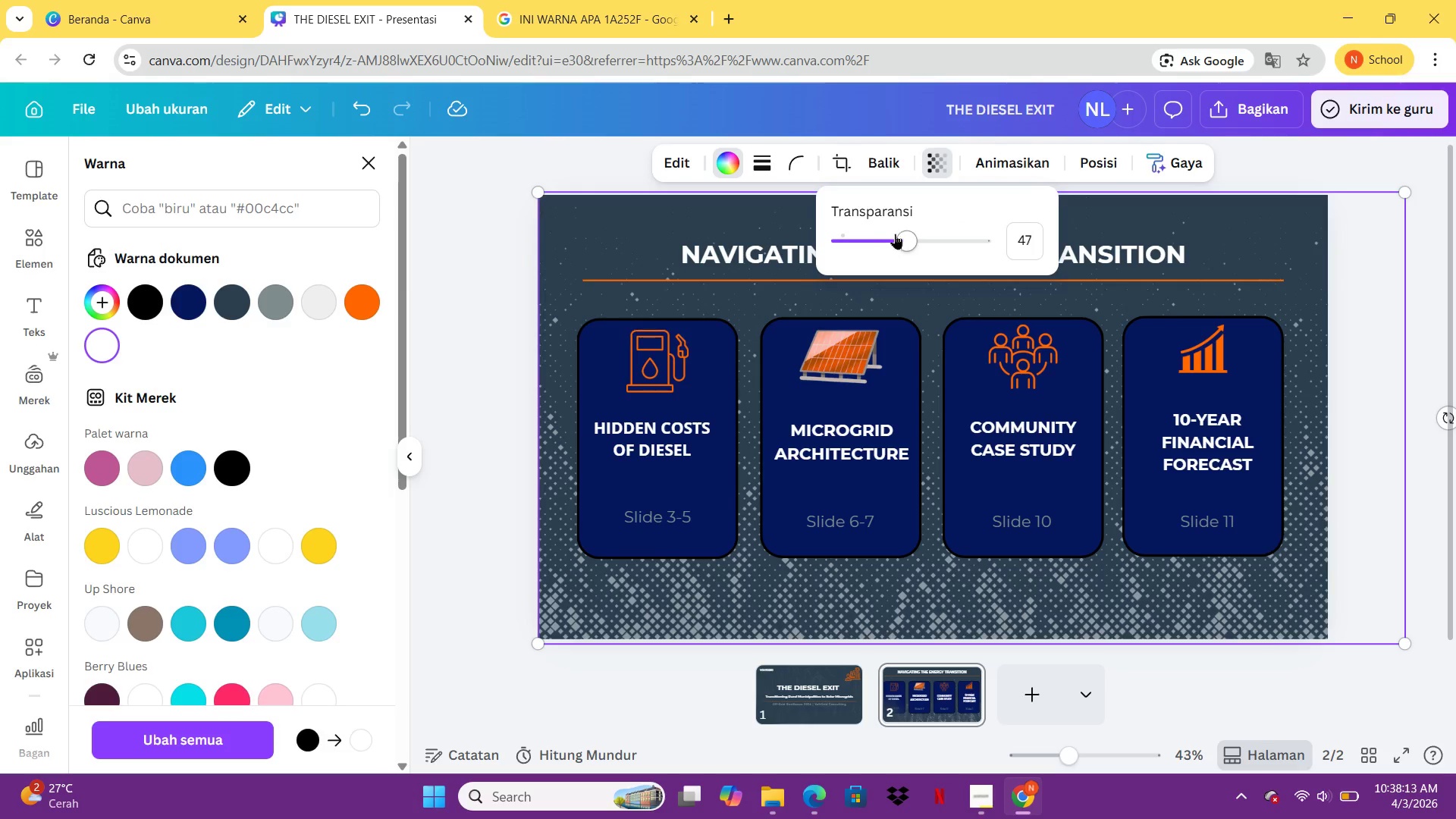 
left_click_drag(start_coordinate=[898, 234], to_coordinate=[858, 235])
 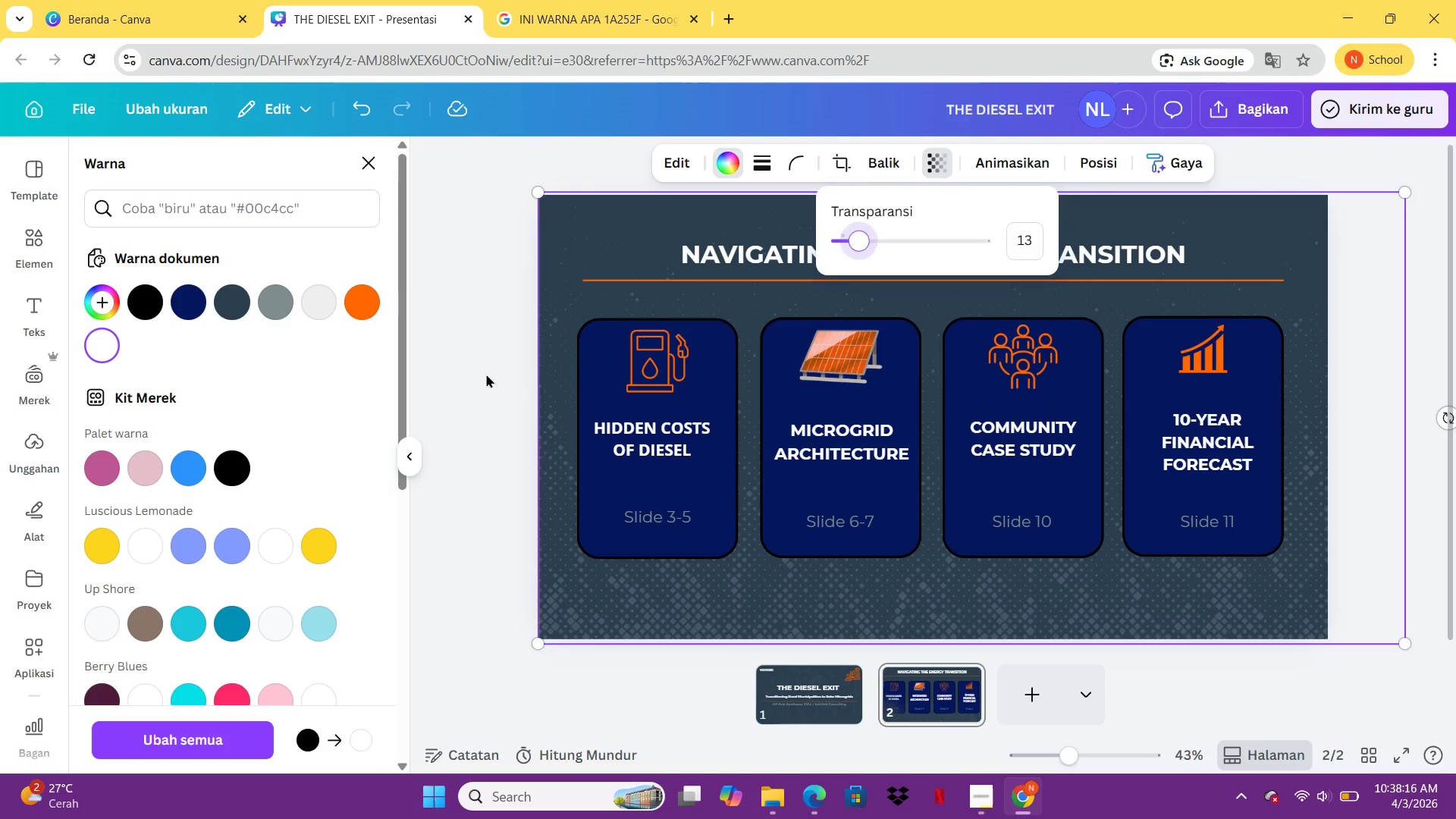 
left_click([486, 374])
 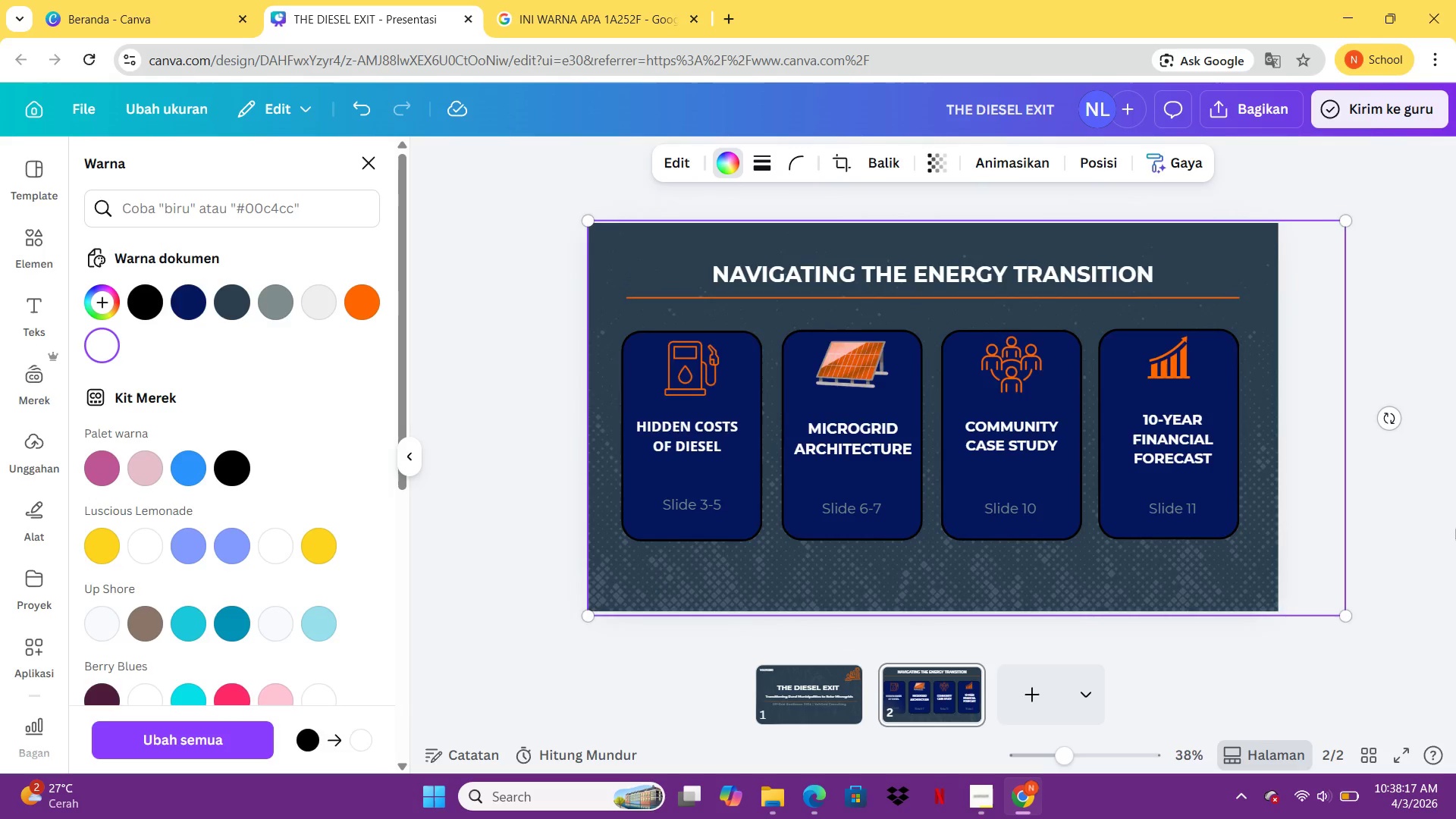 
left_click([1455, 527])
 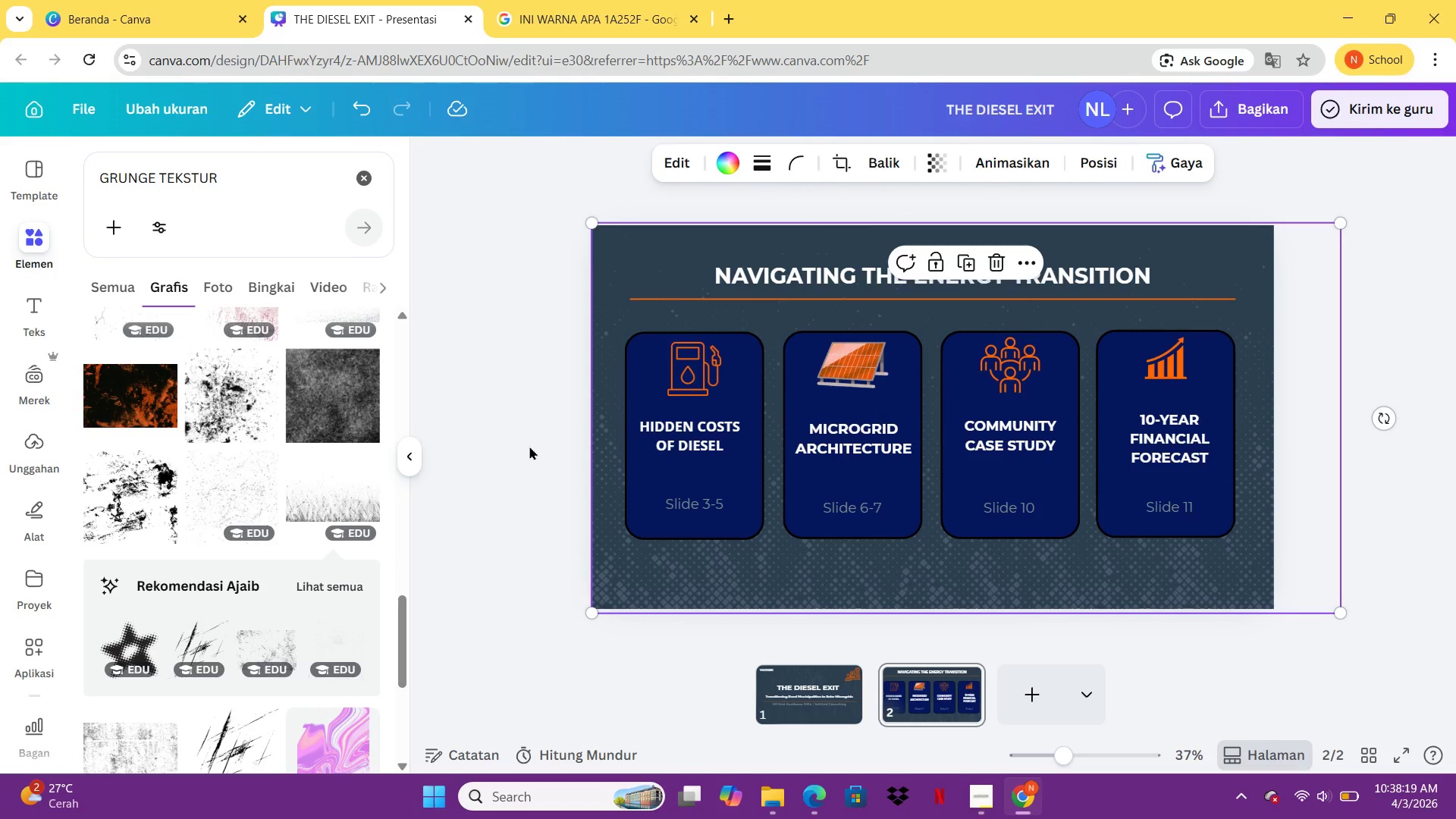 
left_click([486, 439])
 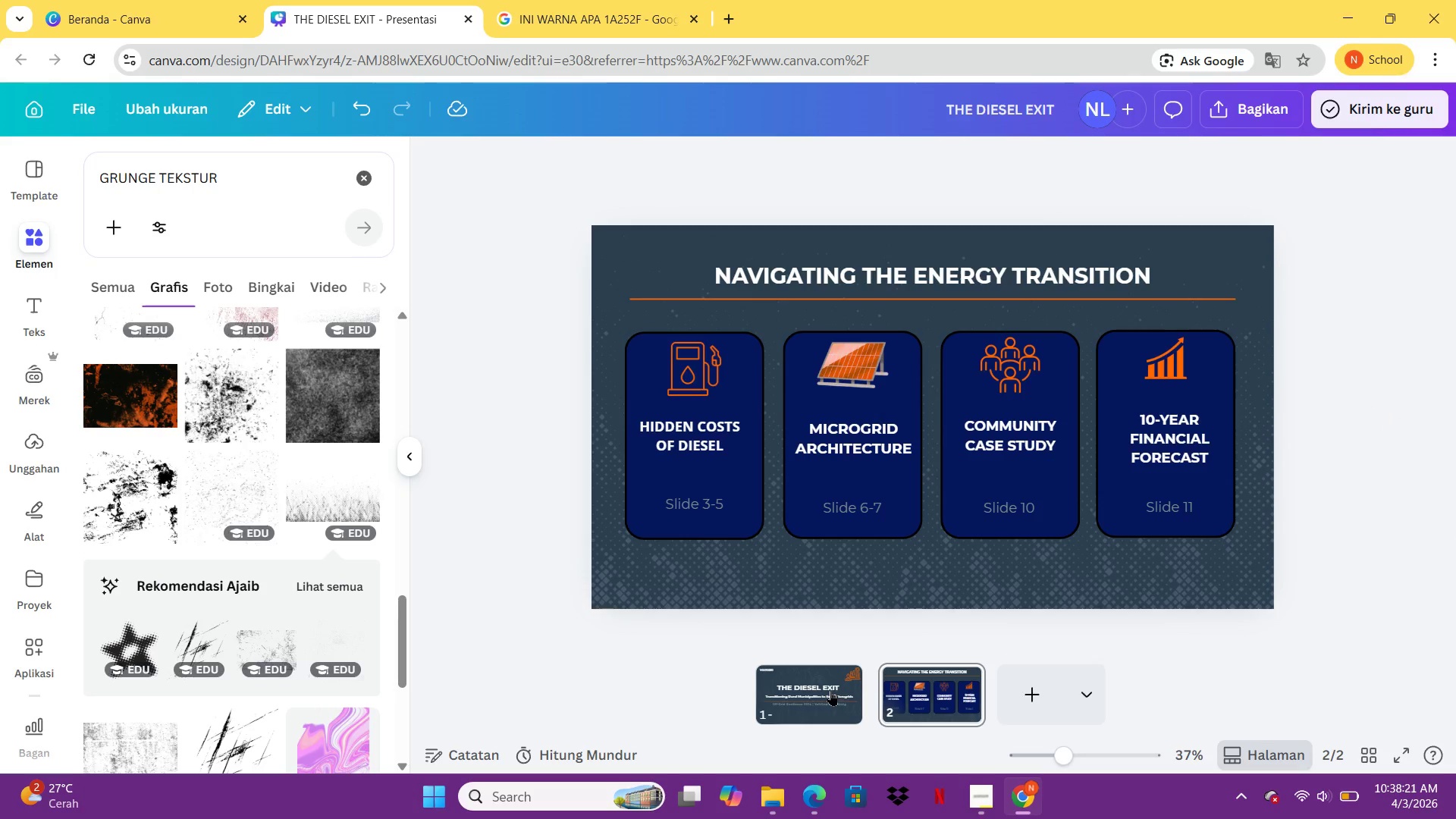 
left_click([829, 690])
 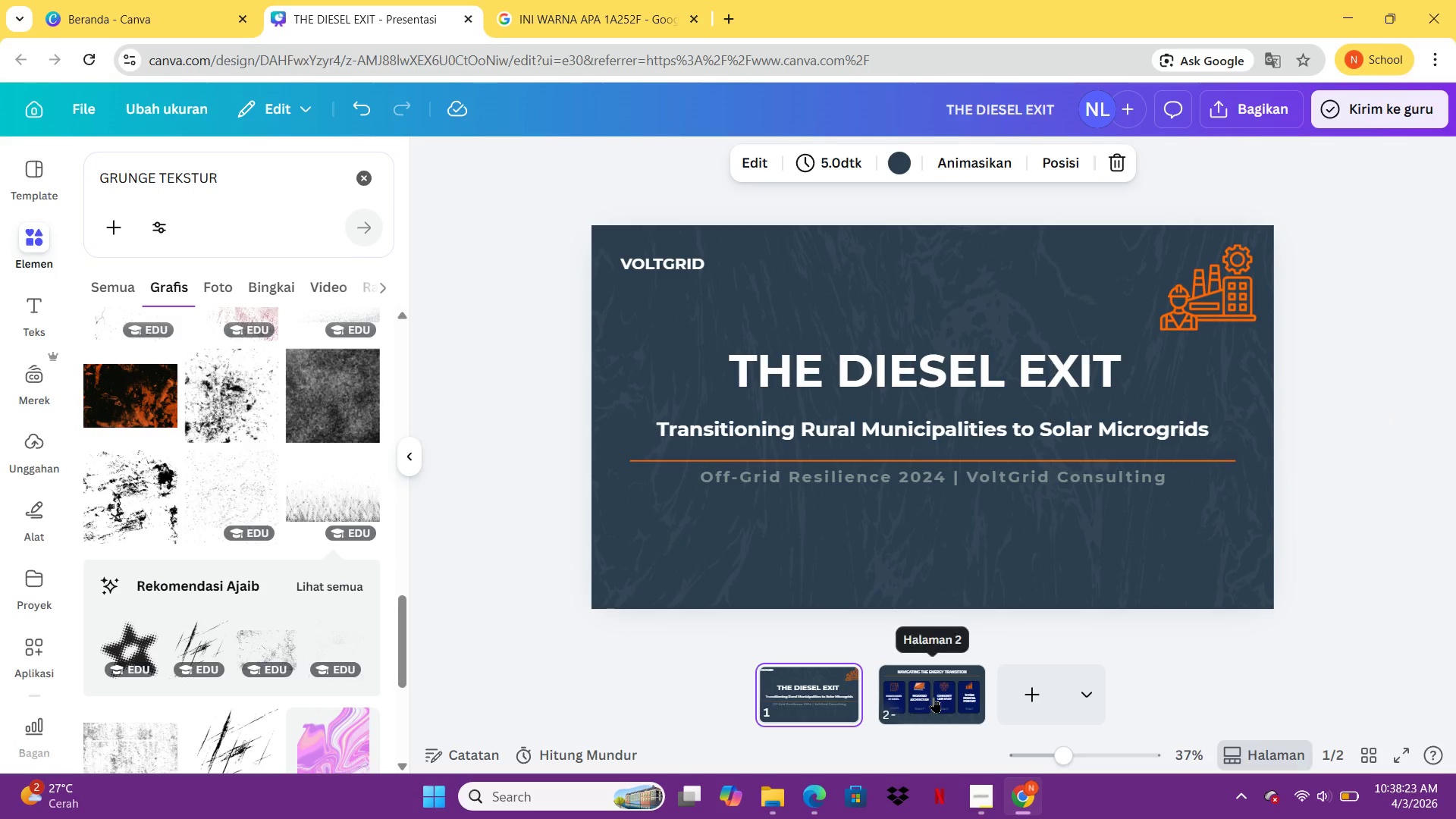 
left_click([934, 697])
 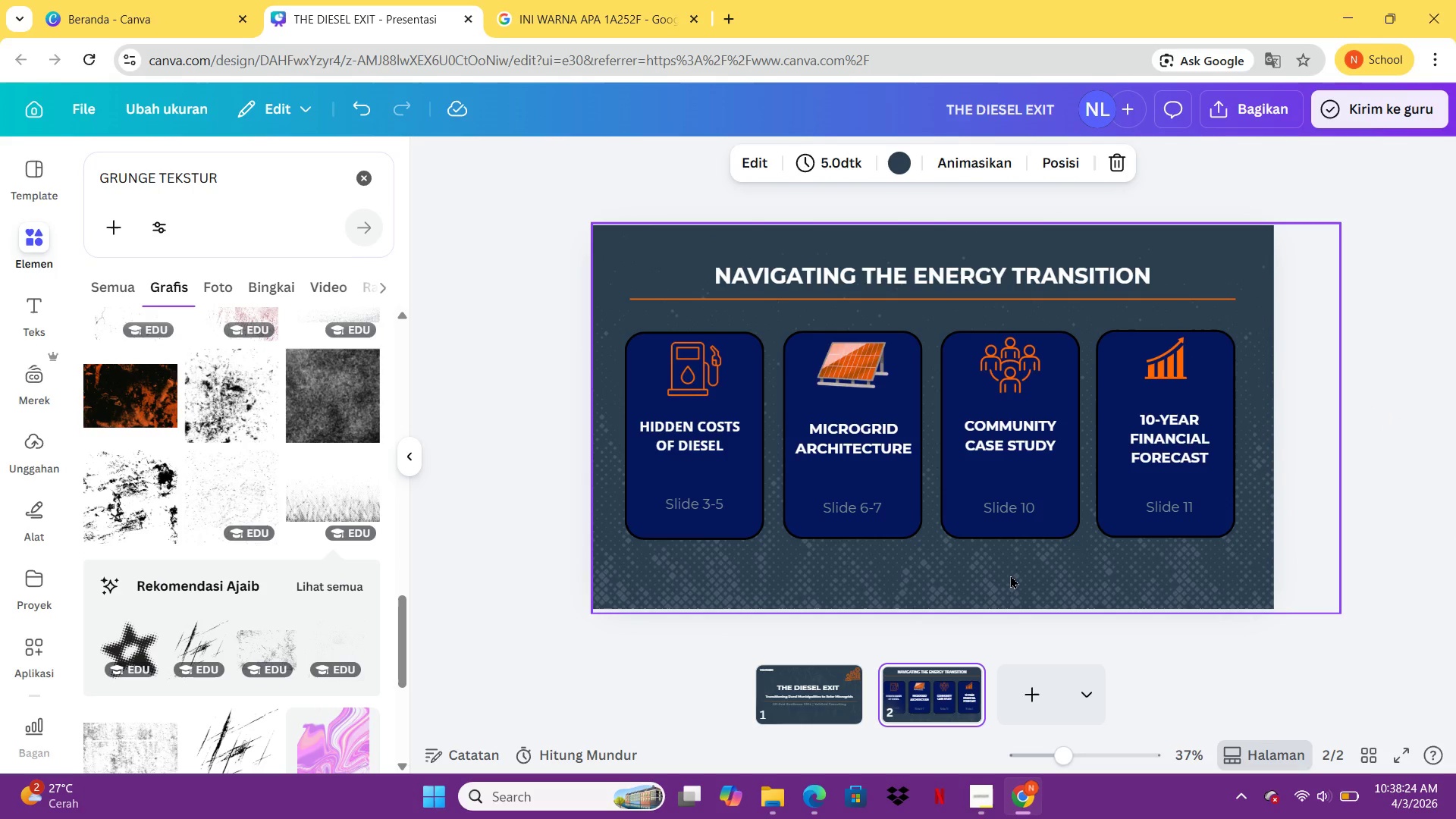 
left_click([1010, 576])
 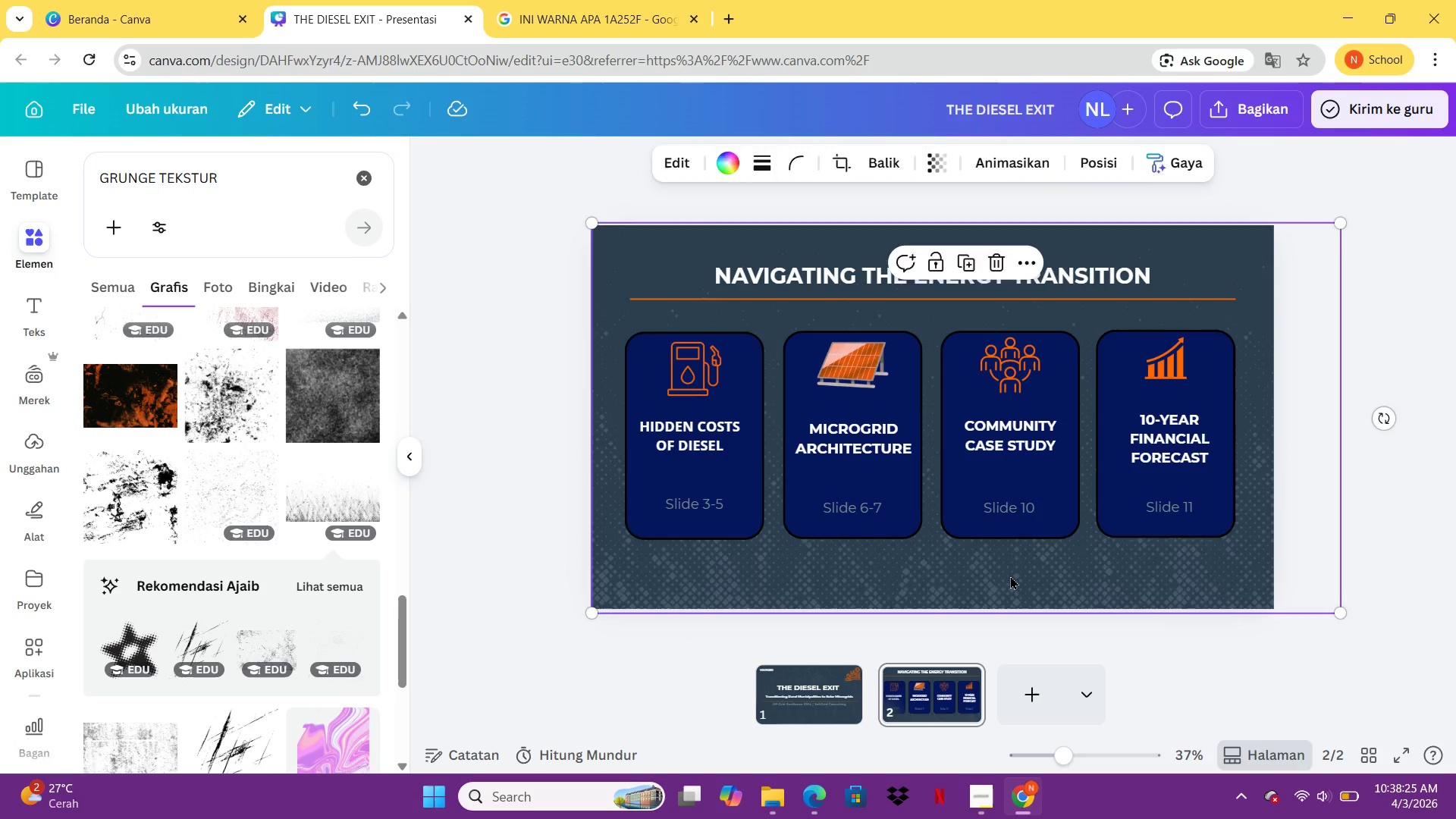 
key(Delete)
 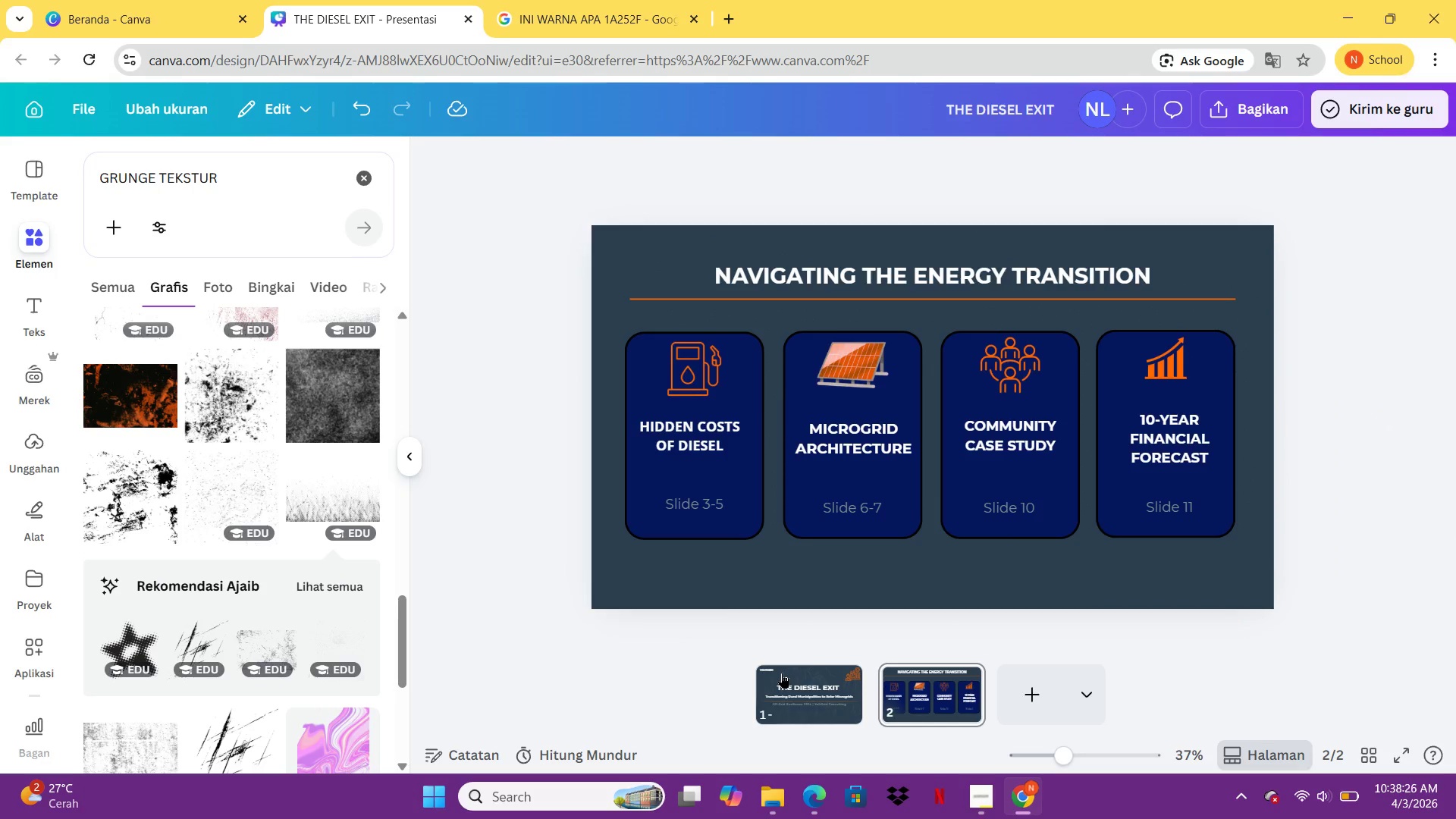 
left_click([782, 673])
 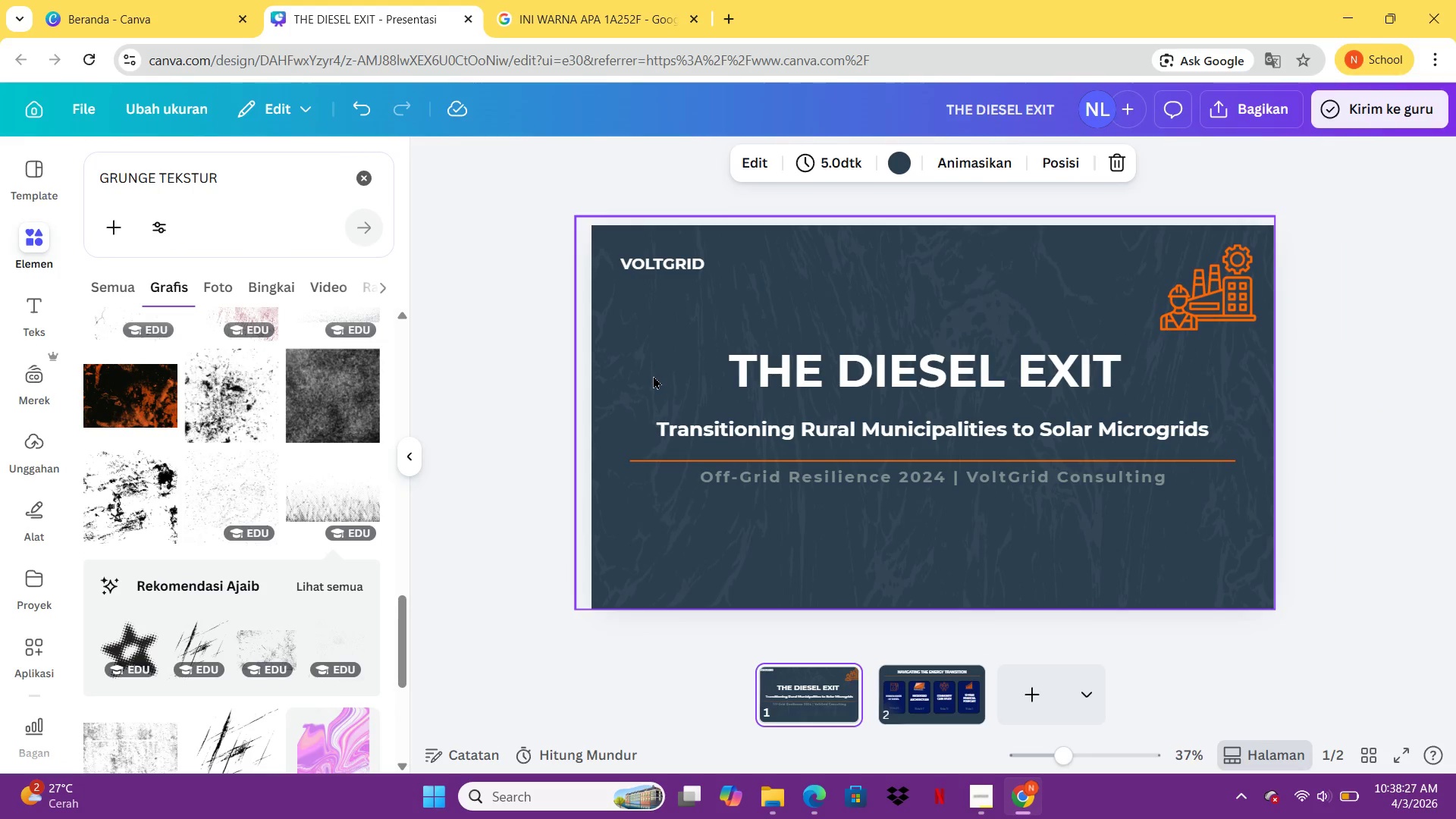 
left_click([653, 375])
 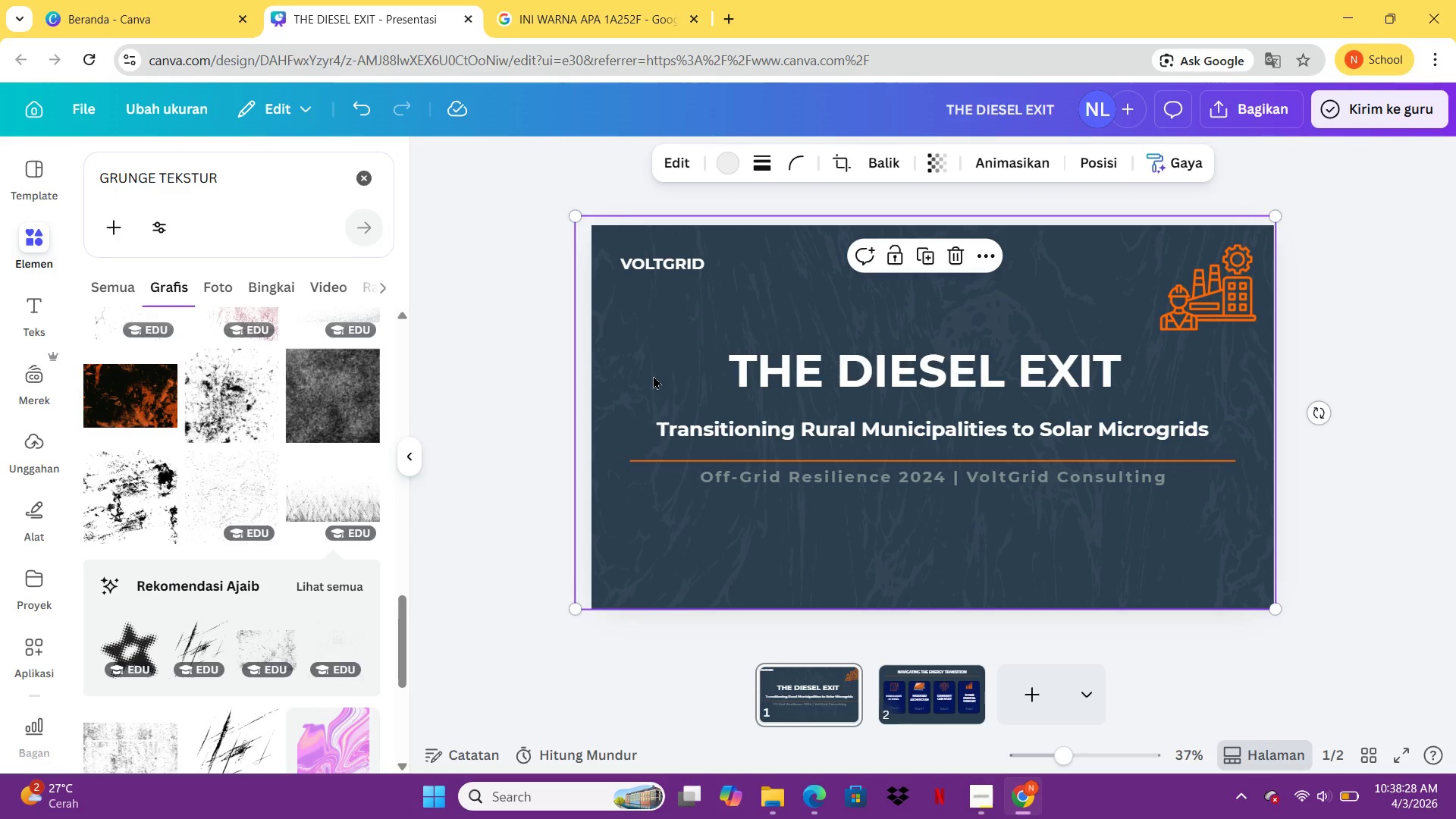 
key(Control+C)
 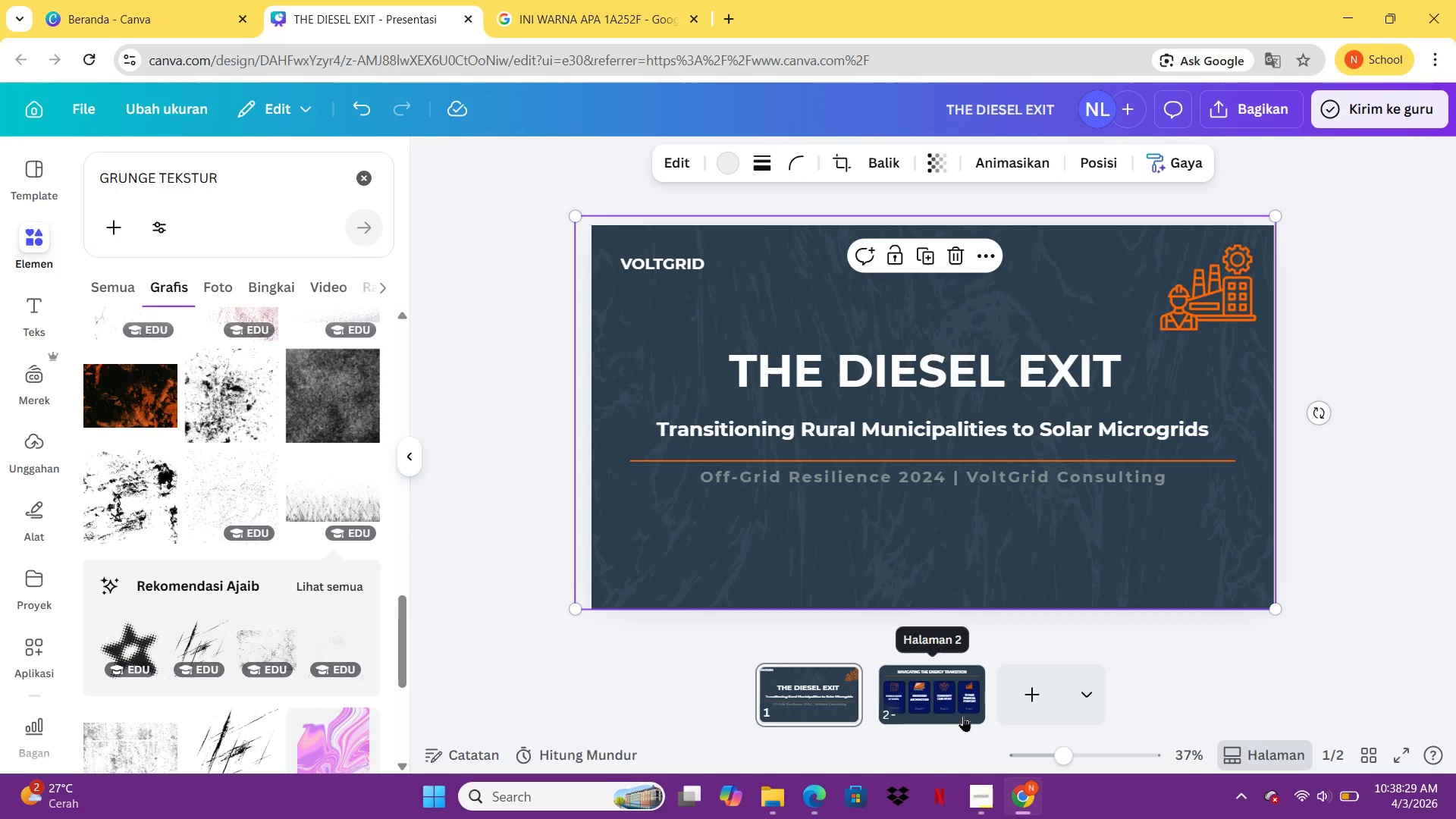 
left_click([963, 716])
 